 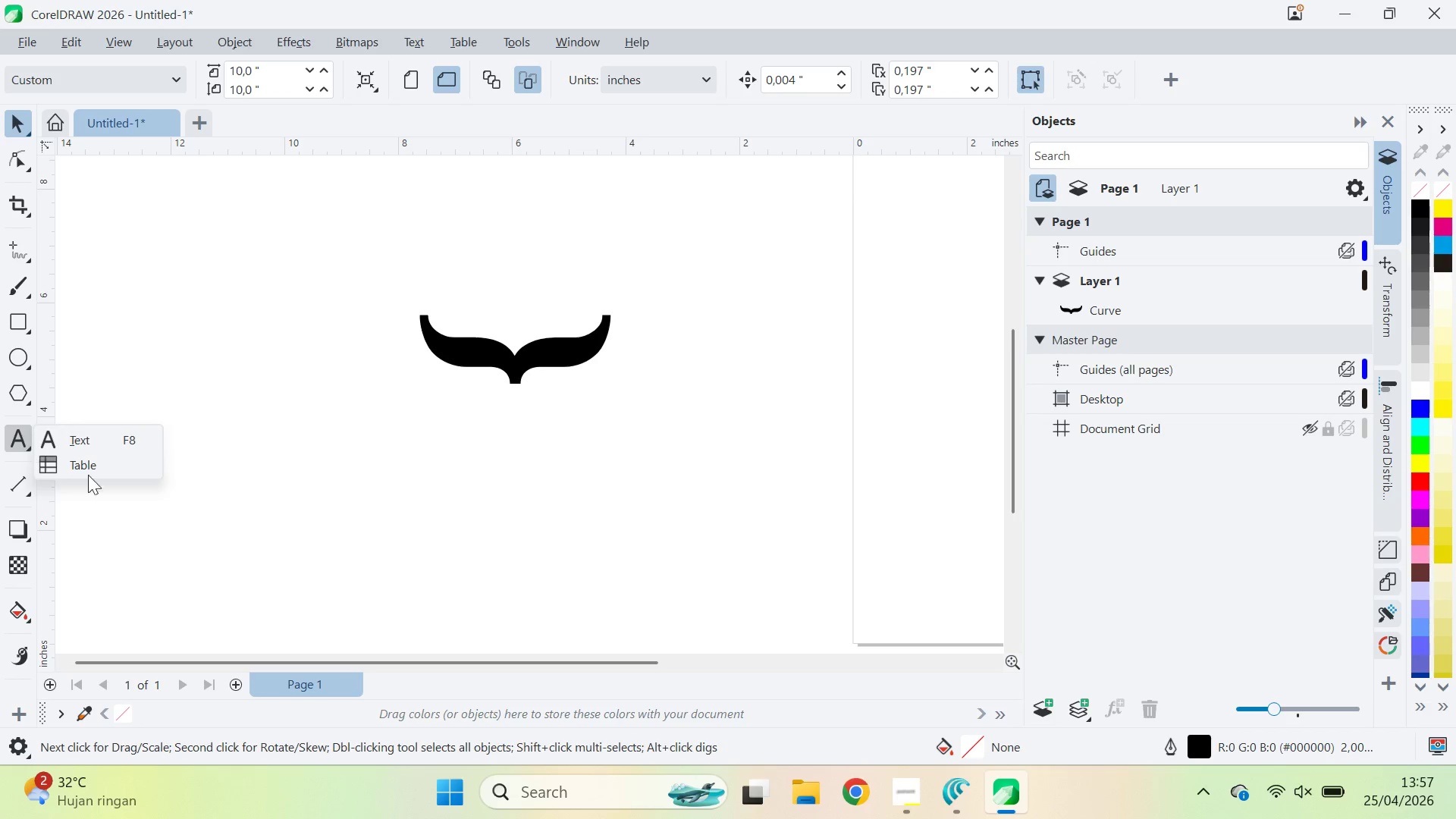 
left_click([124, 441])
 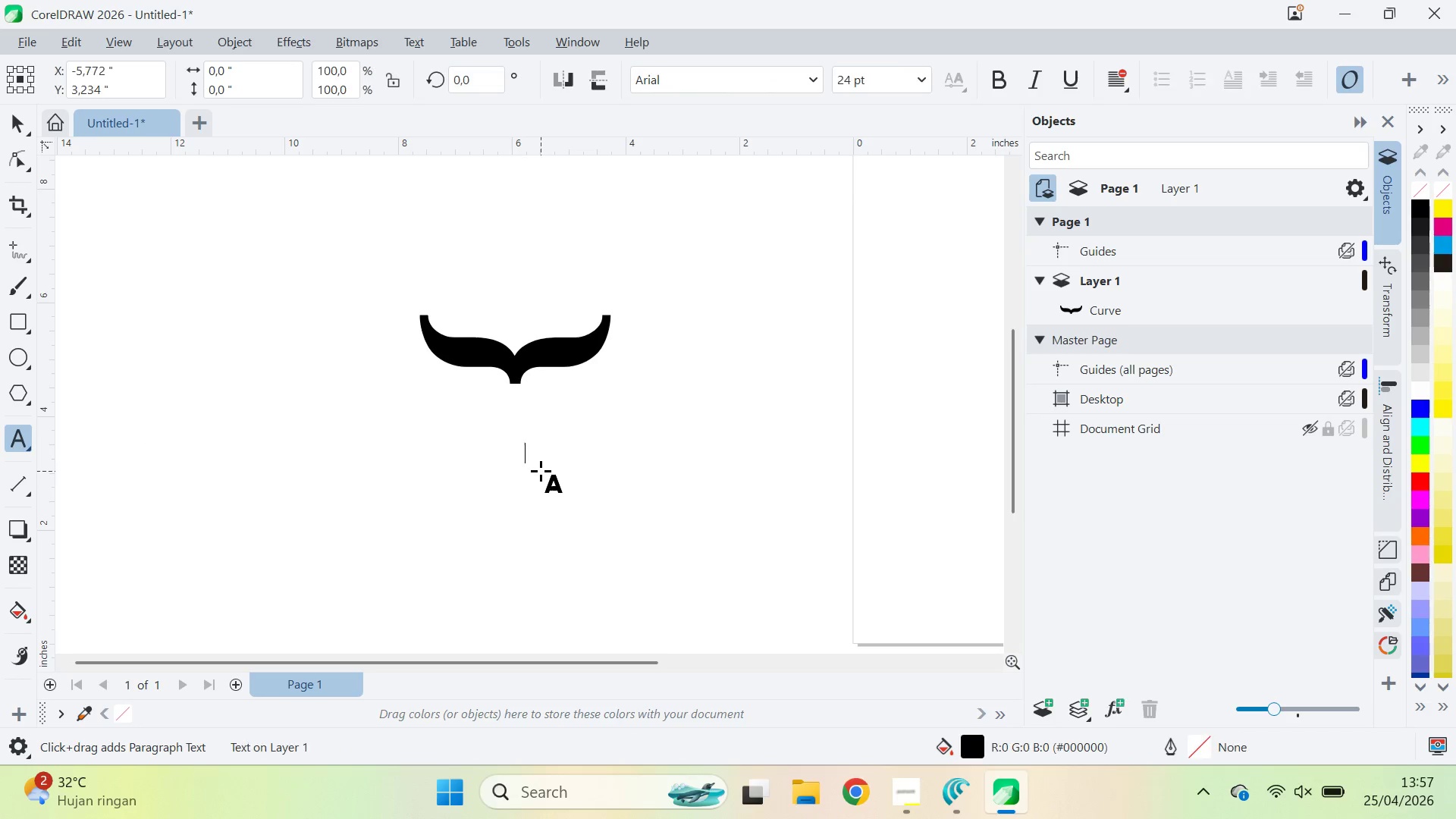 
key(Shift+ShiftRight)
 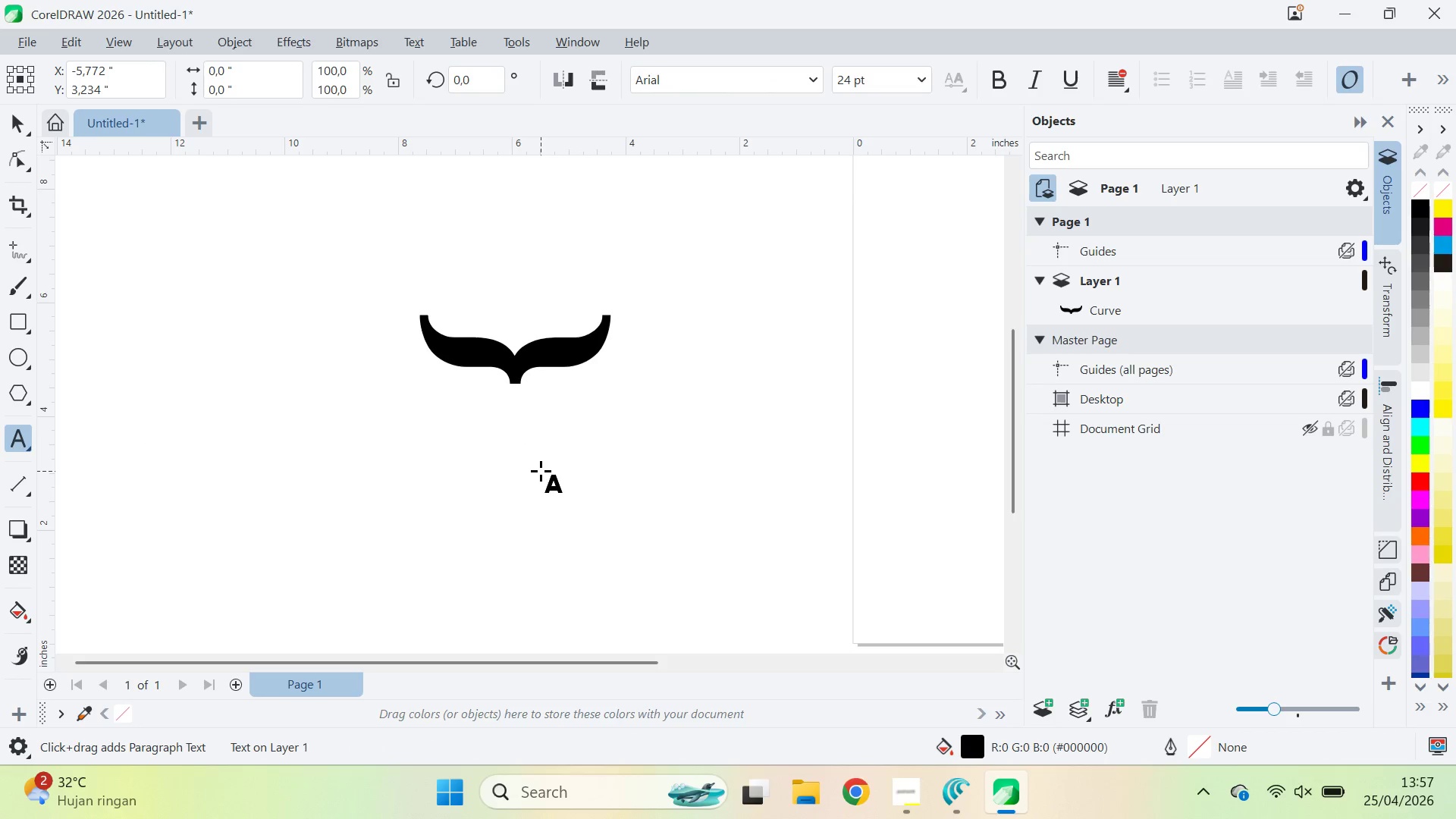 
key(Shift+Comma)
 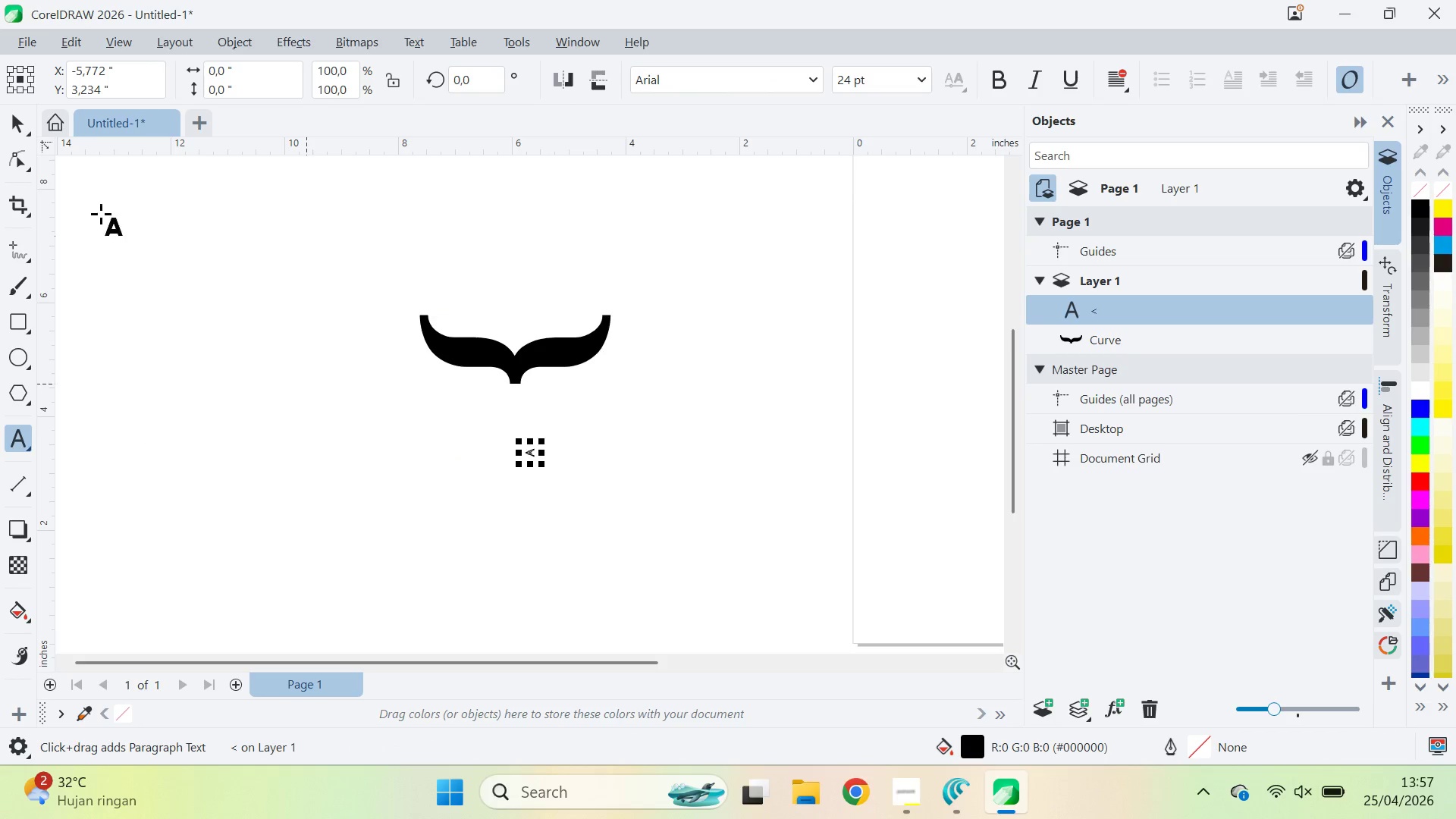 
left_click([27, 121])
 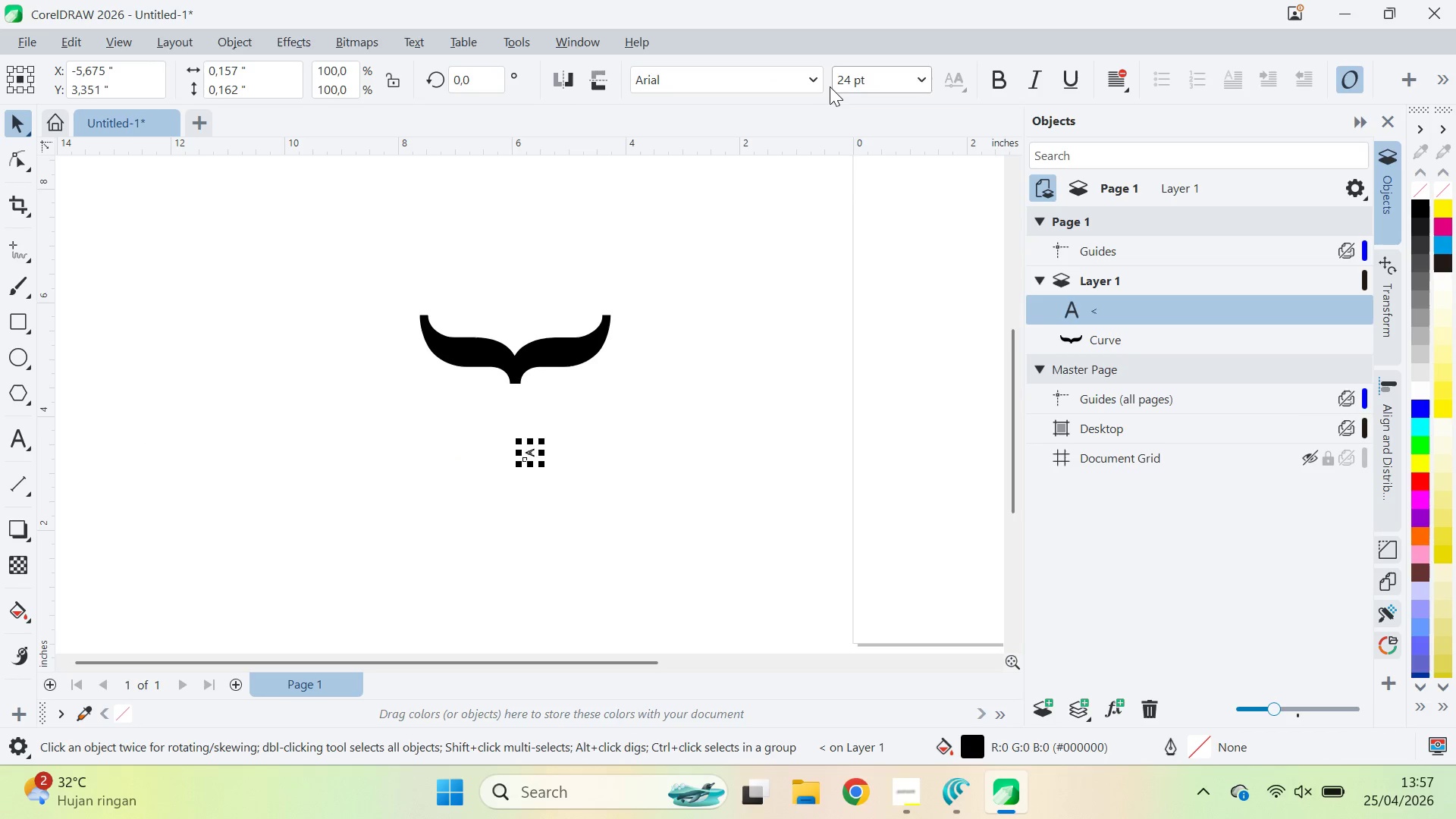 
left_click([817, 80])
 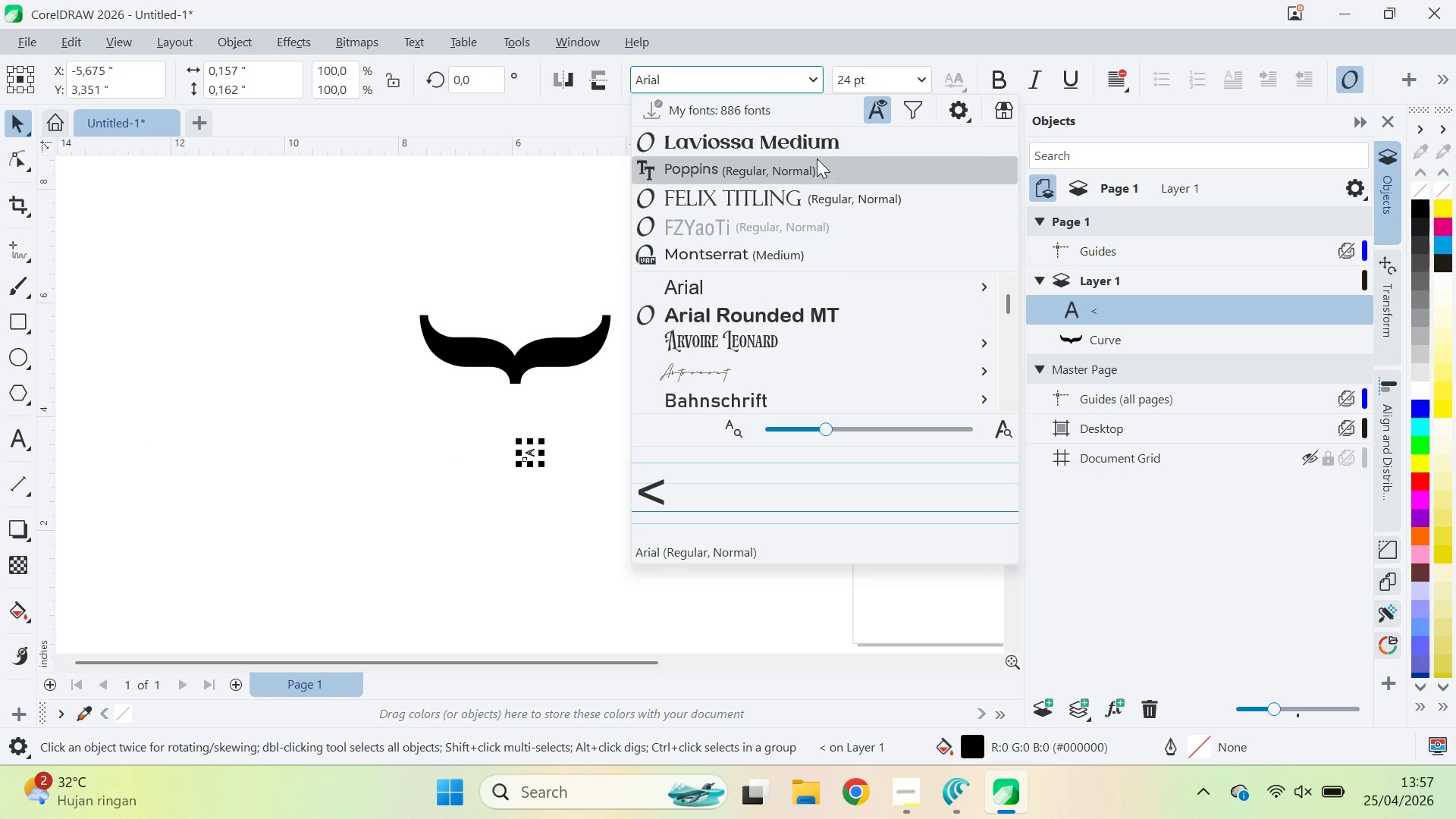 
left_click([823, 139])
 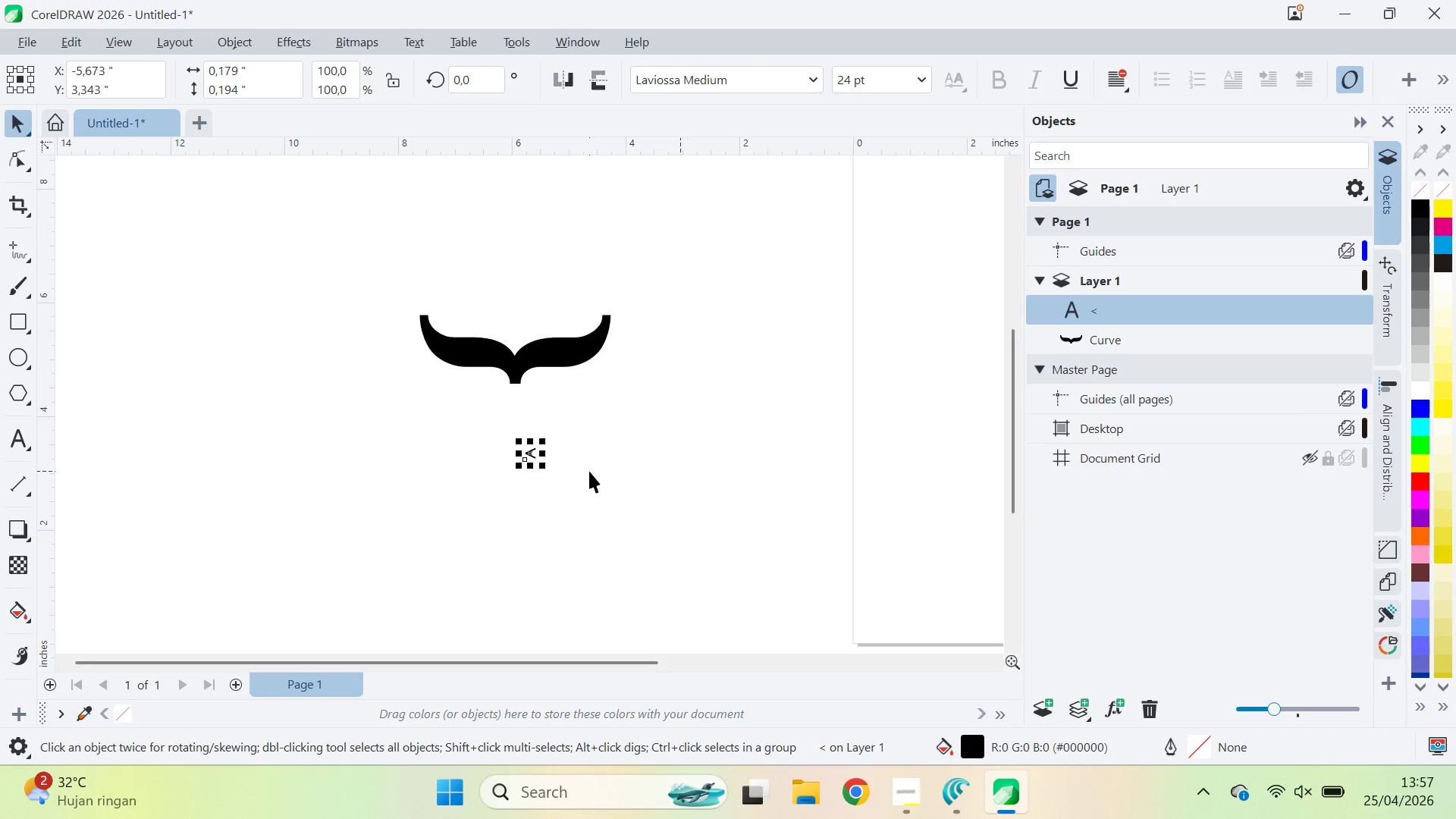 
left_click_drag(start_coordinate=[589, 472], to_coordinate=[584, 470])
 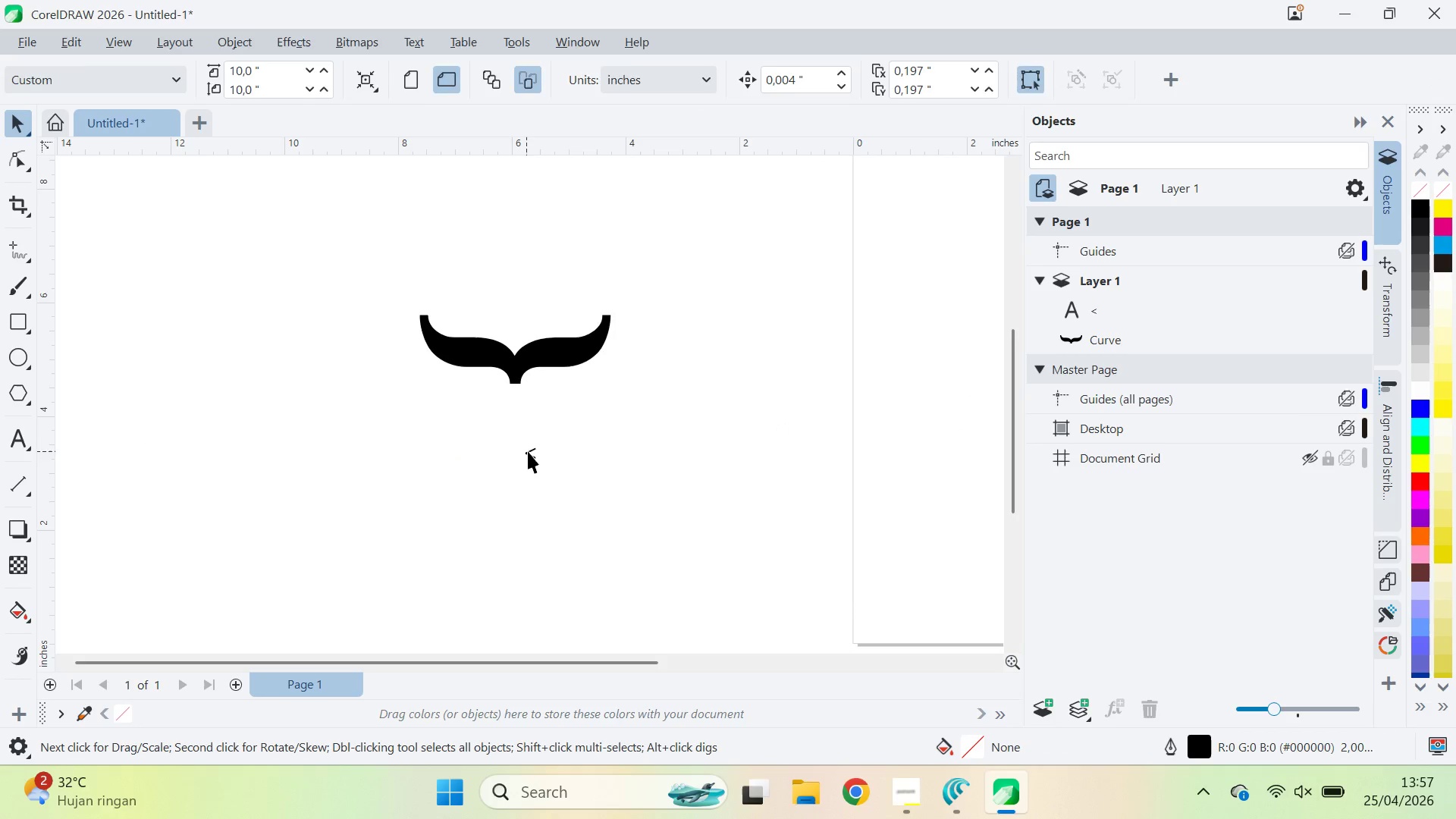 
triple_click([529, 452])
 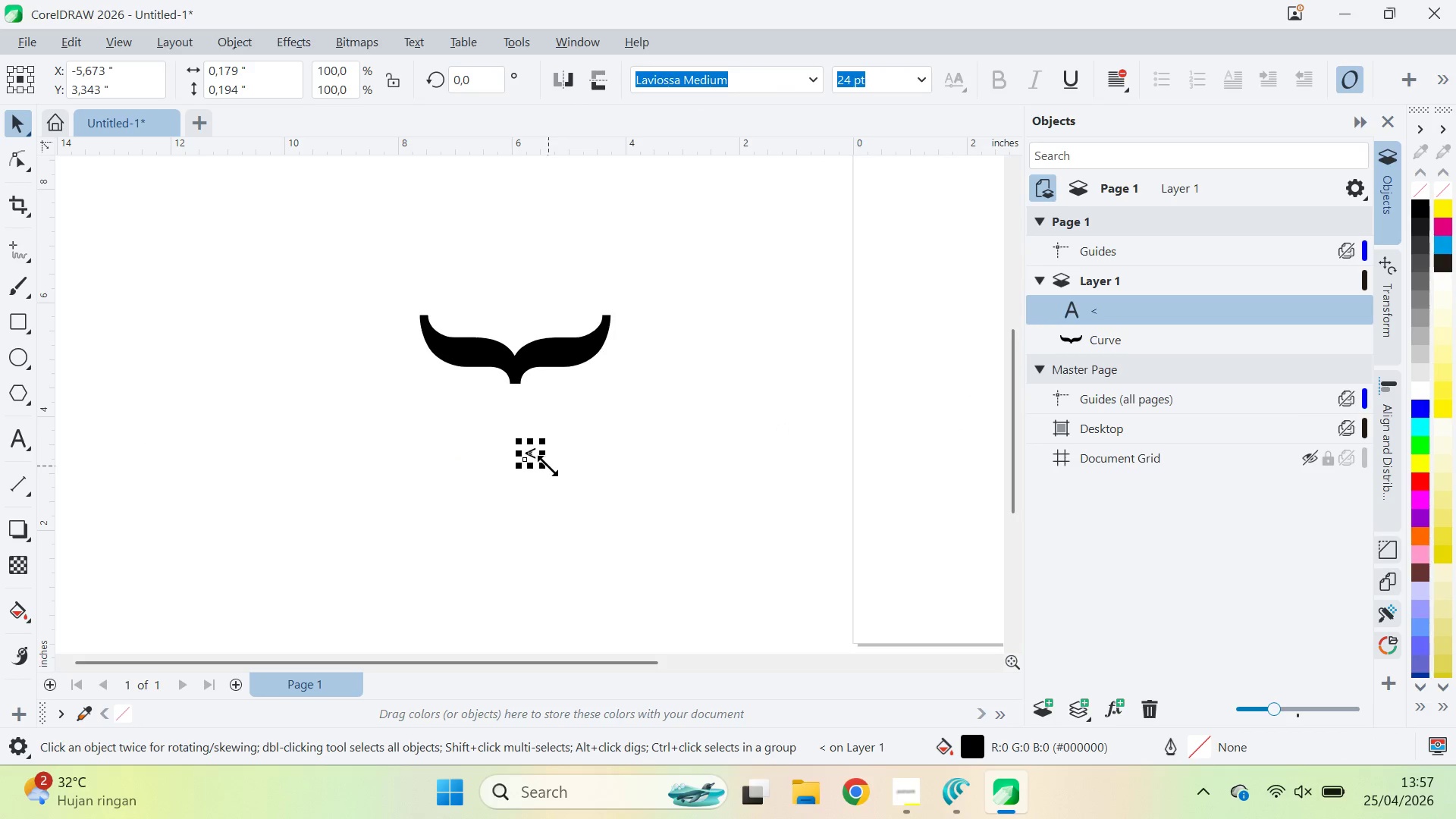 
left_click_drag(start_coordinate=[547, 466], to_coordinate=[676, 552])
 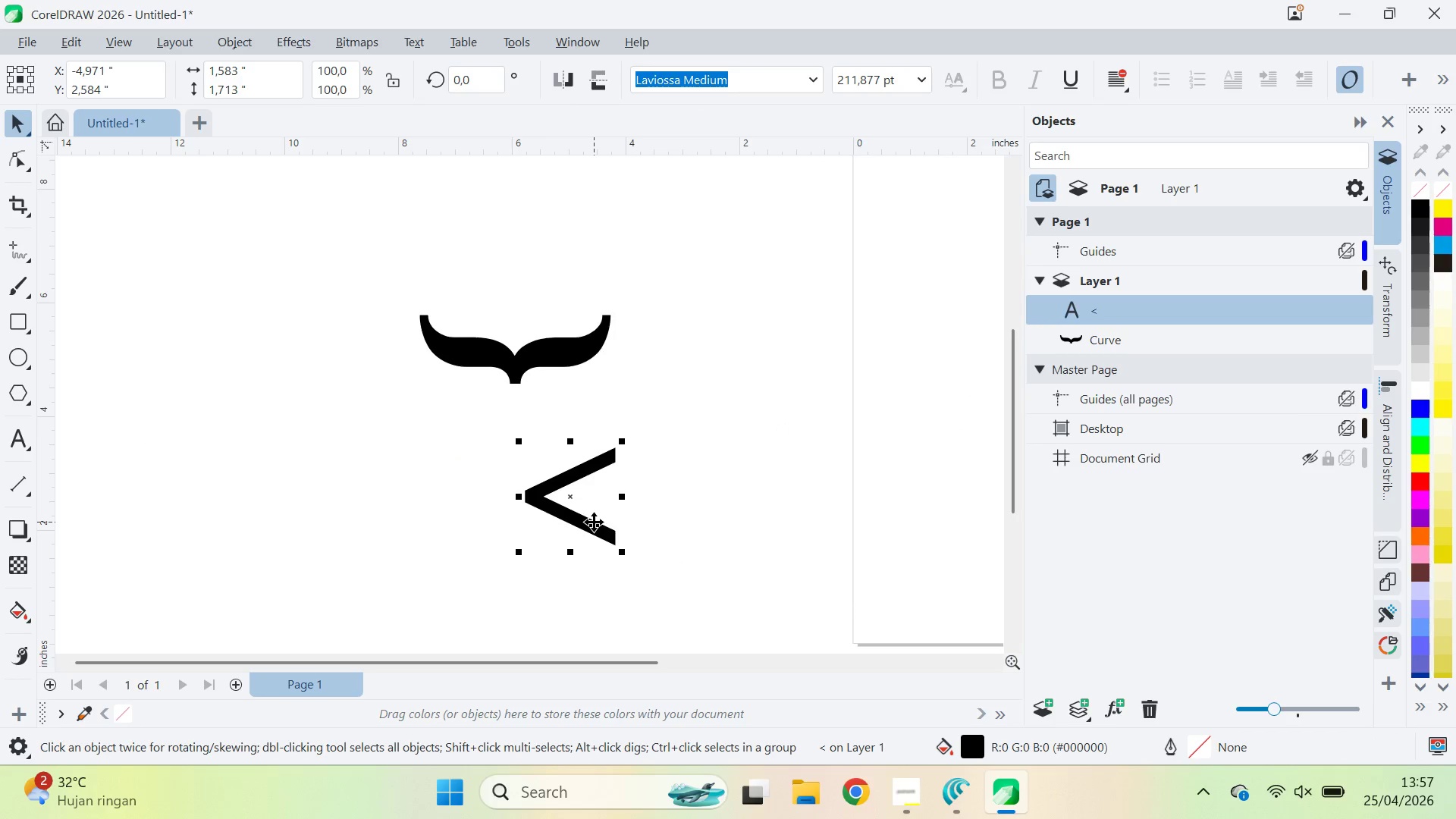 
left_click_drag(start_coordinate=[594, 522], to_coordinate=[392, 523])
 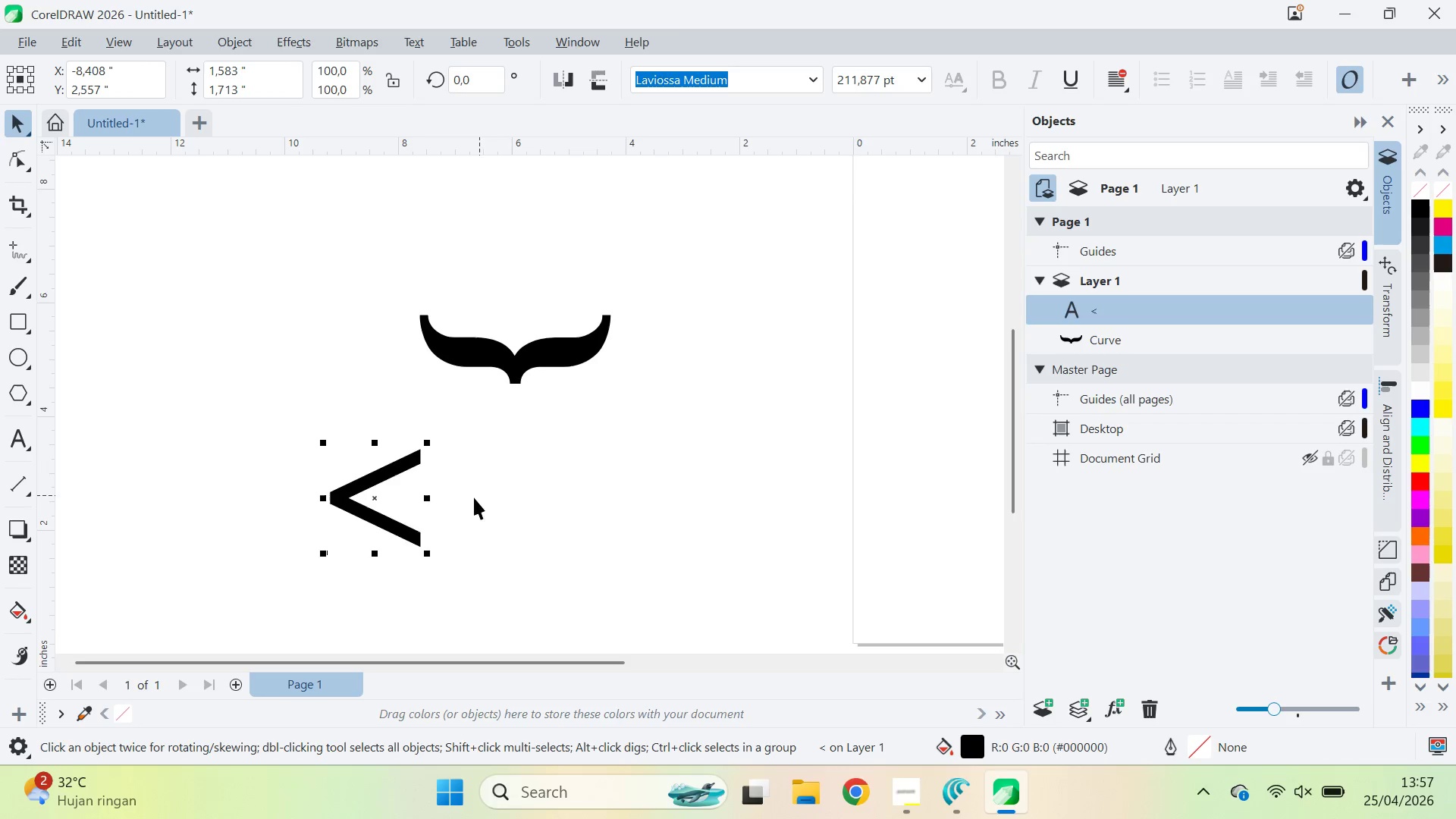 
left_click_drag(start_coordinate=[374, 492], to_coordinate=[535, 512])
 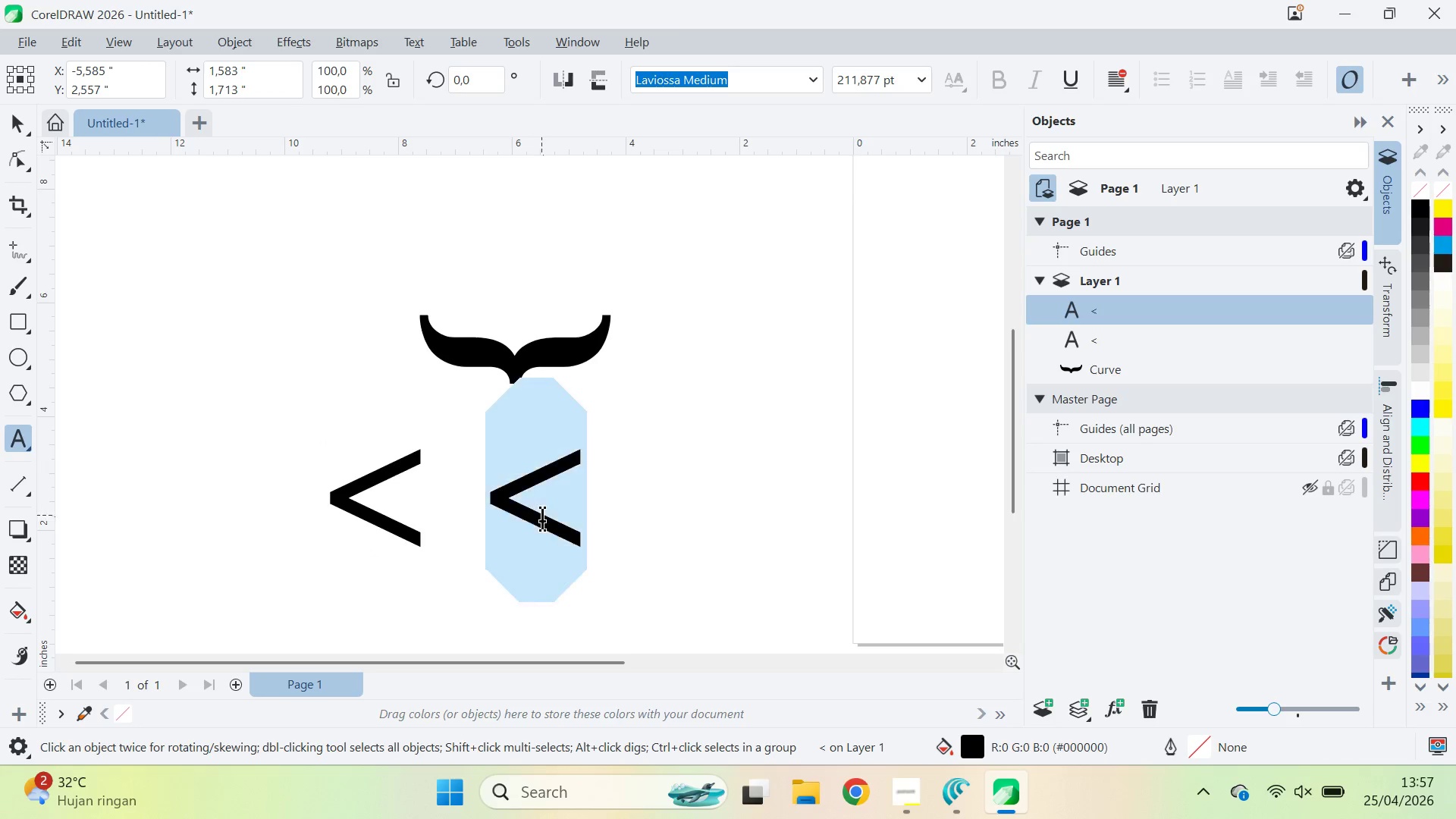 
hold_key(key=ShiftLeft, duration=0.45)
 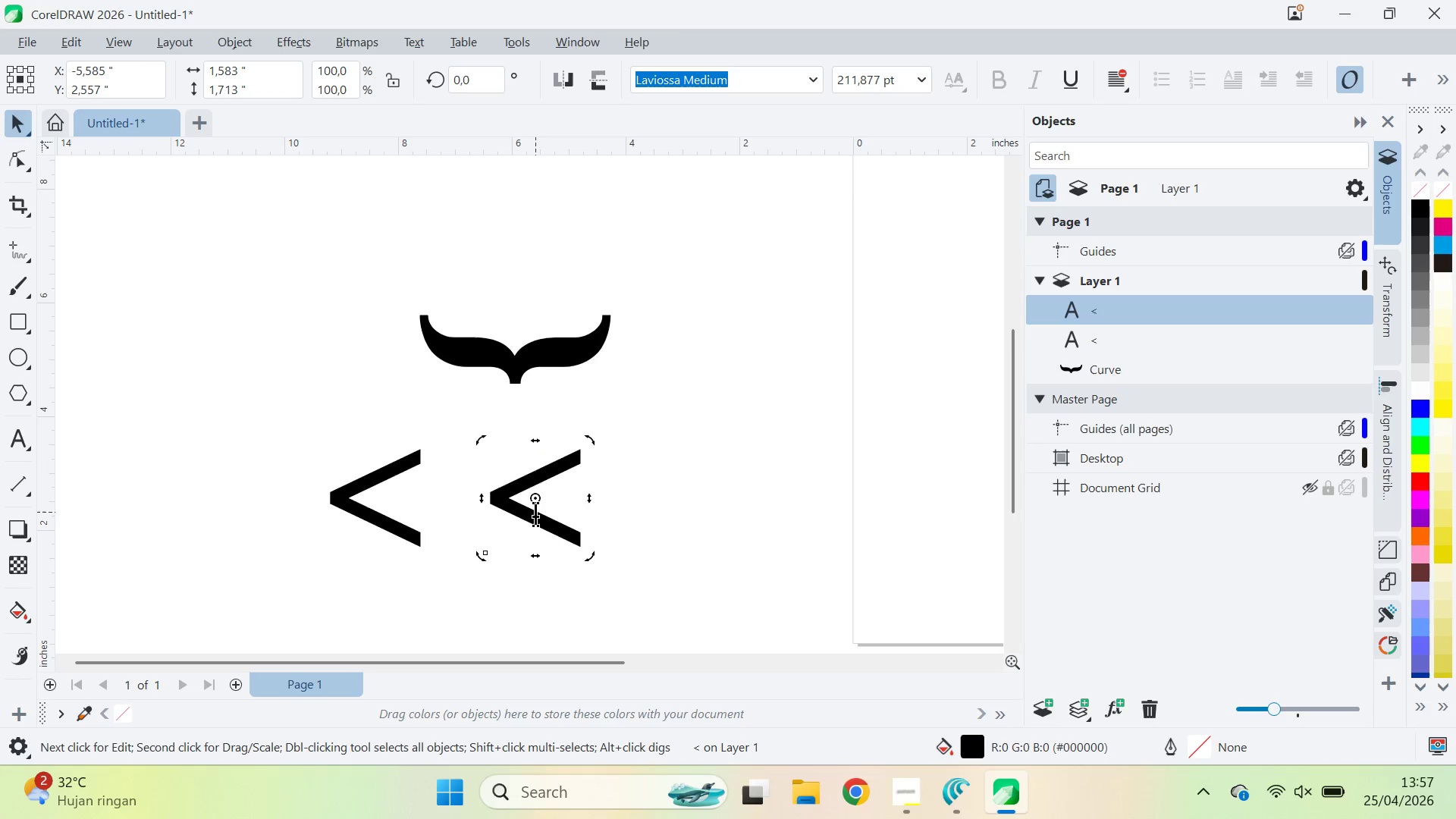 
double_click([535, 512])
 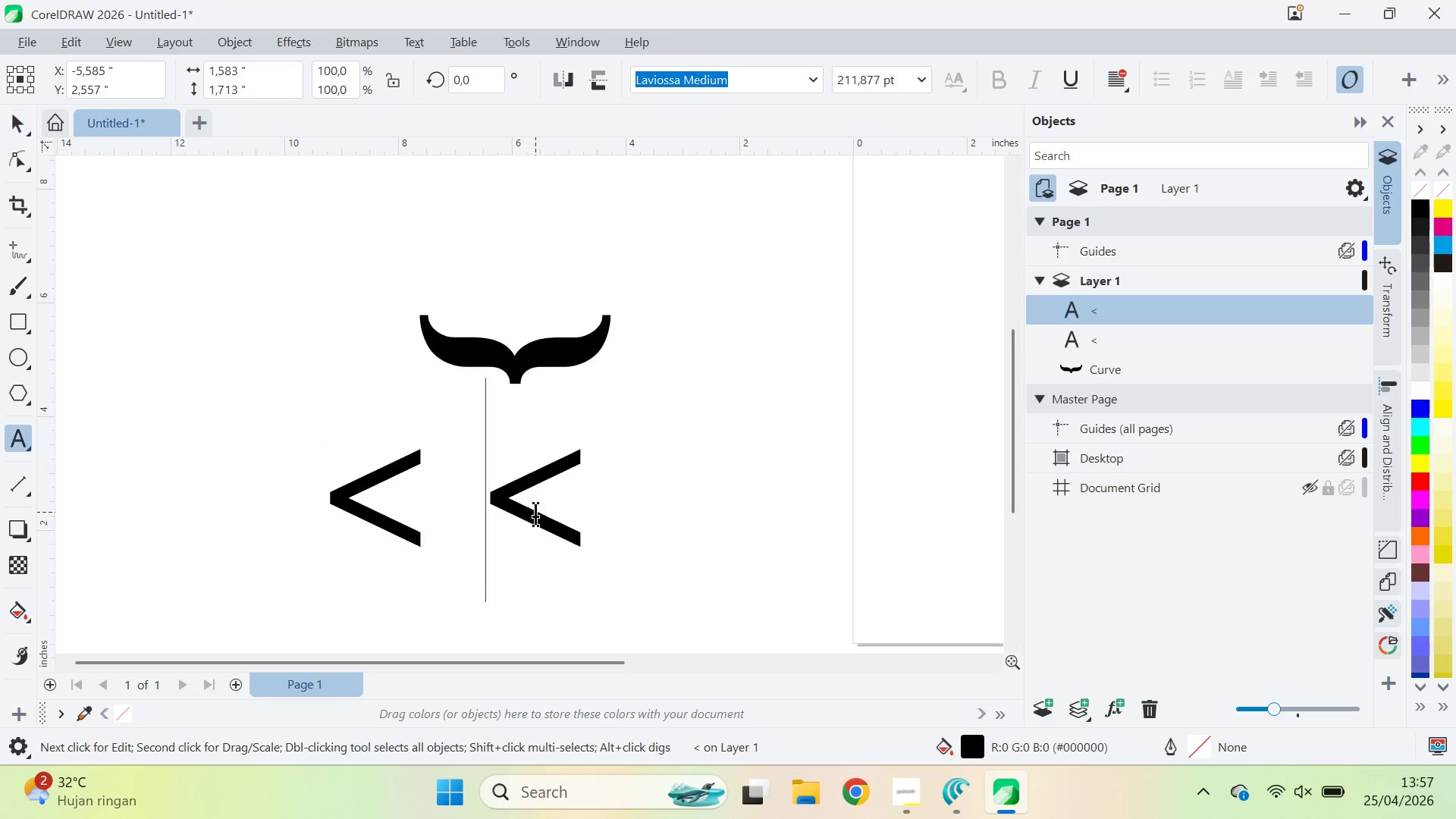 
key(Control+ControlLeft)
 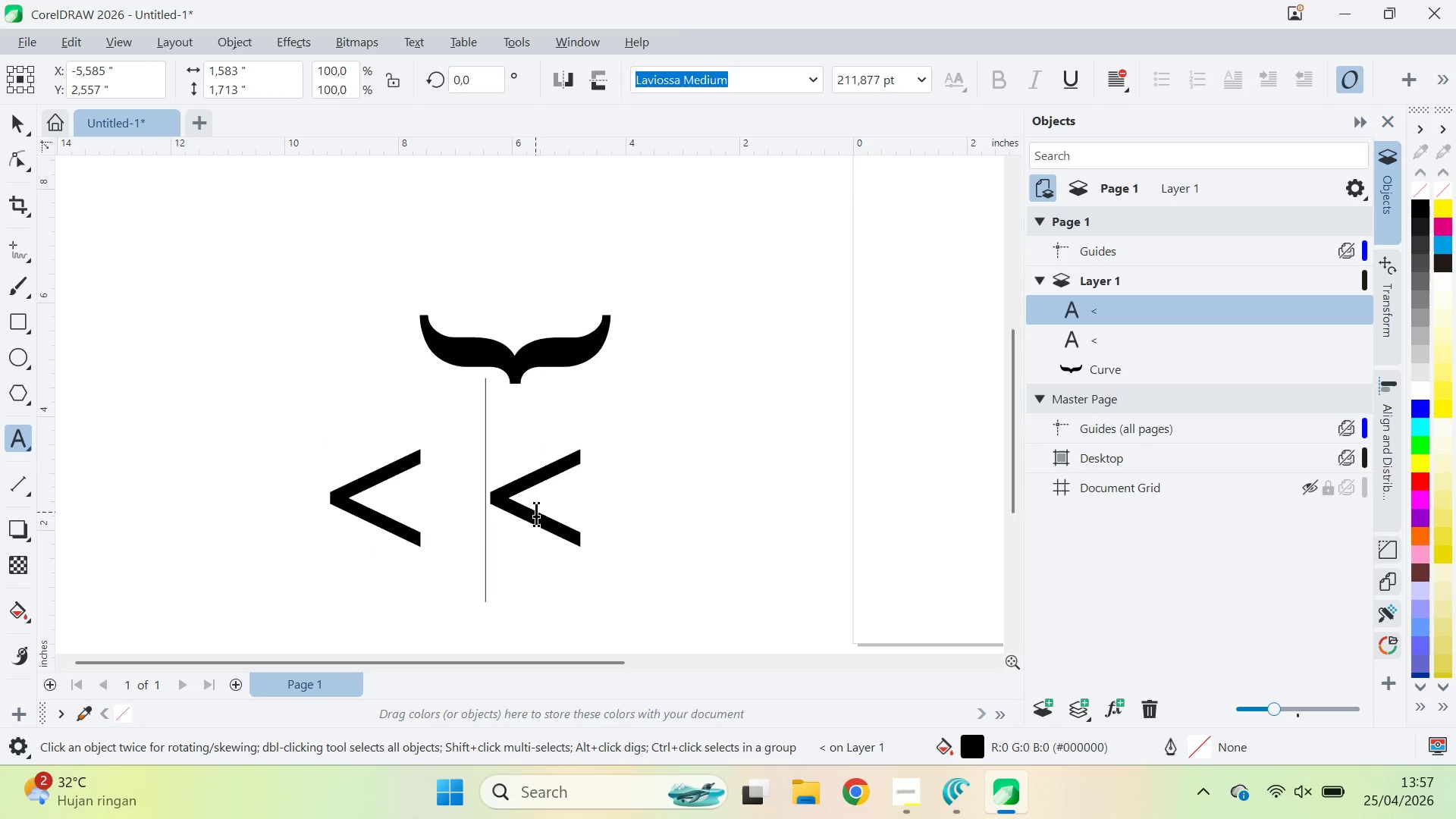 
key(Control+A)
 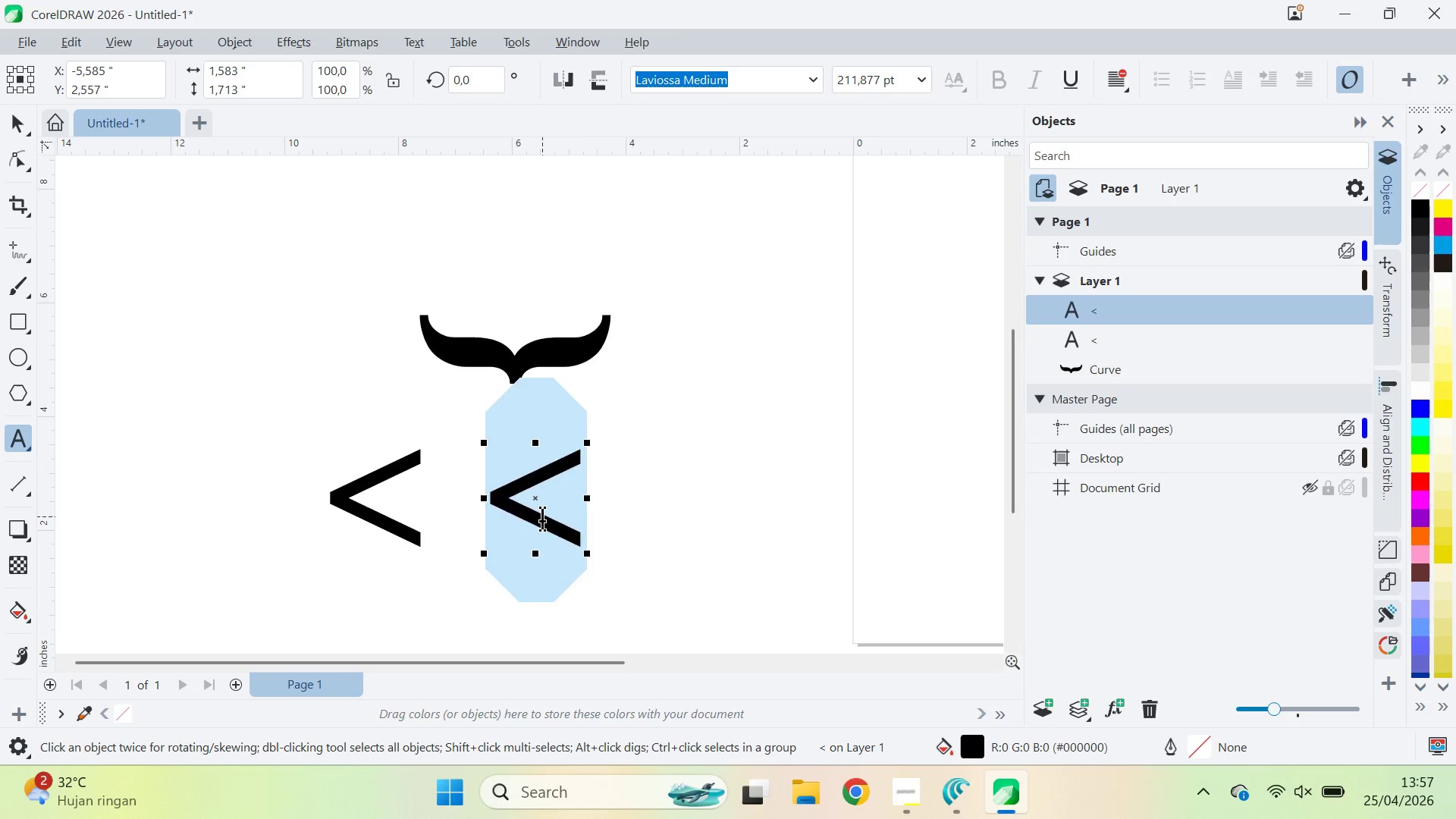 
key(V)
 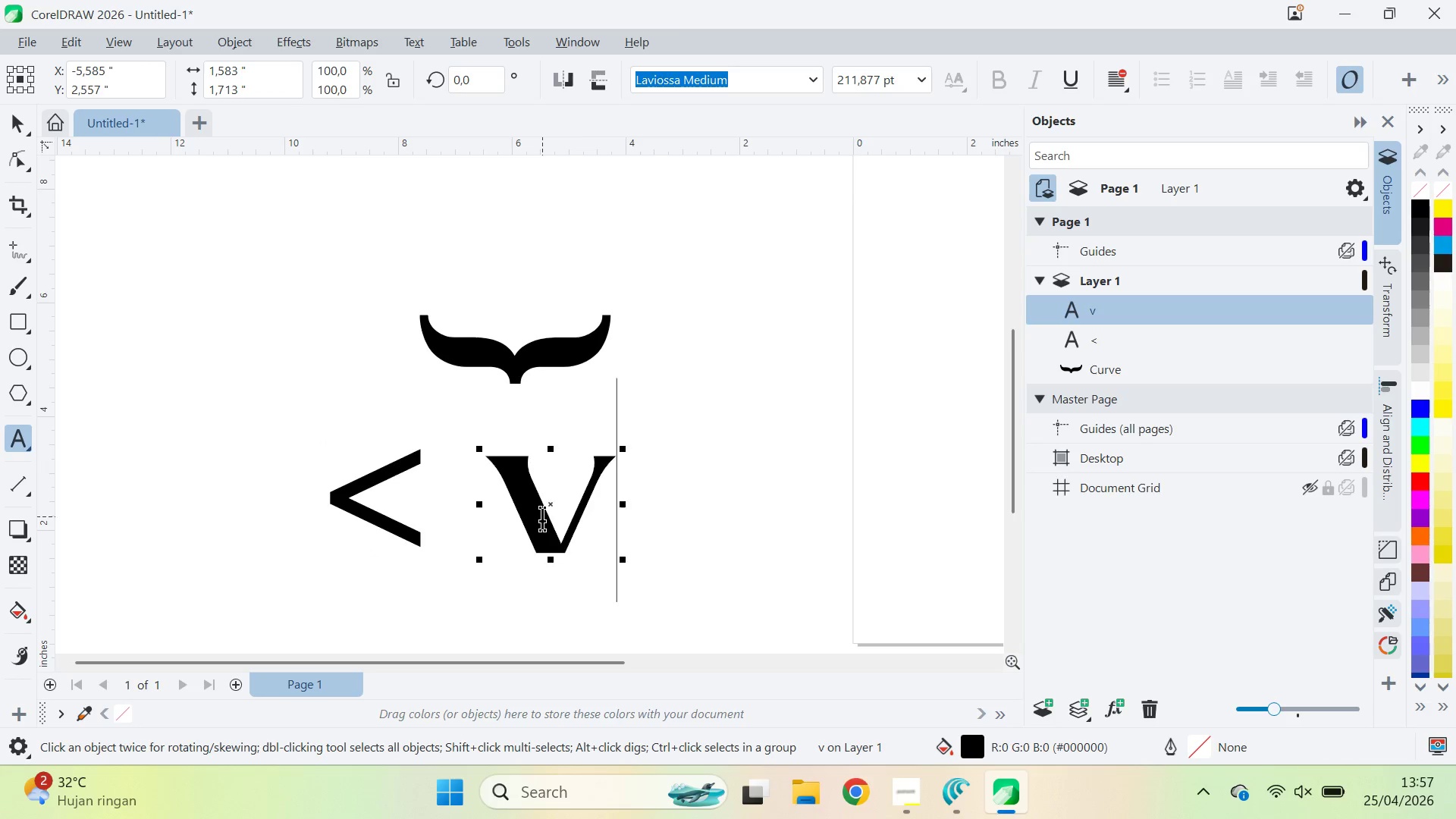 
key(Backspace)
 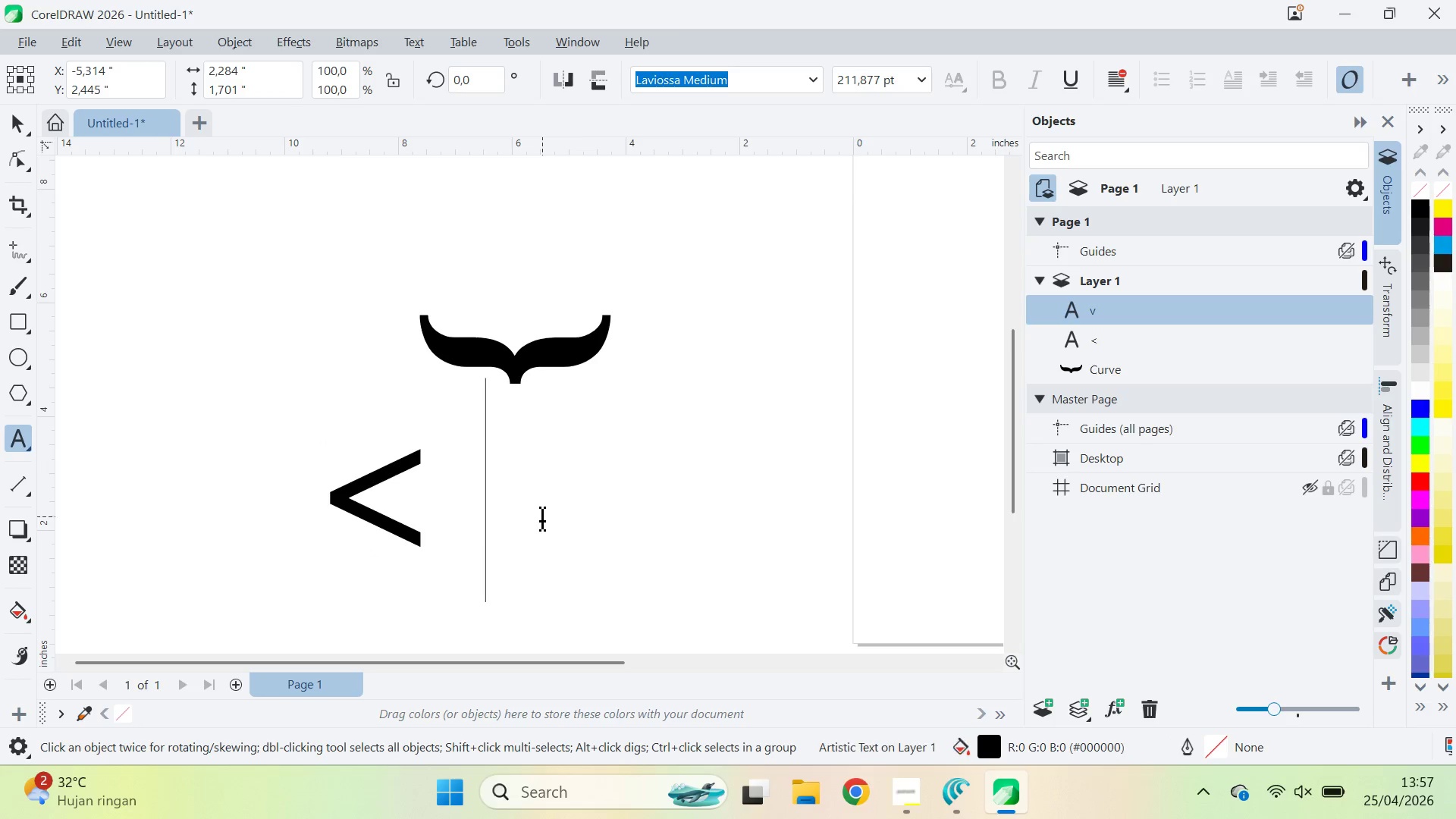 
key(Shift+V)
 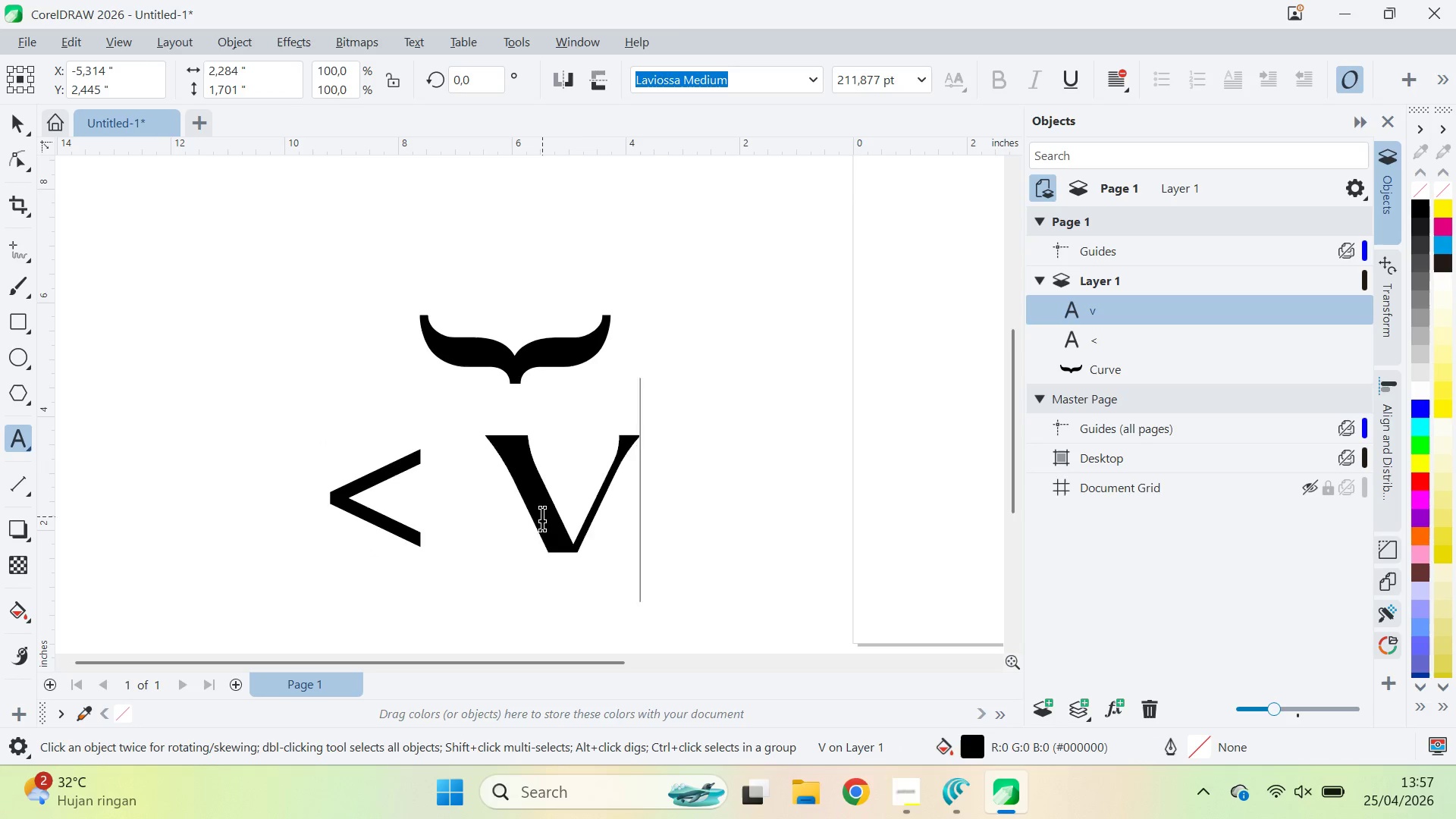 
key(Backspace)
 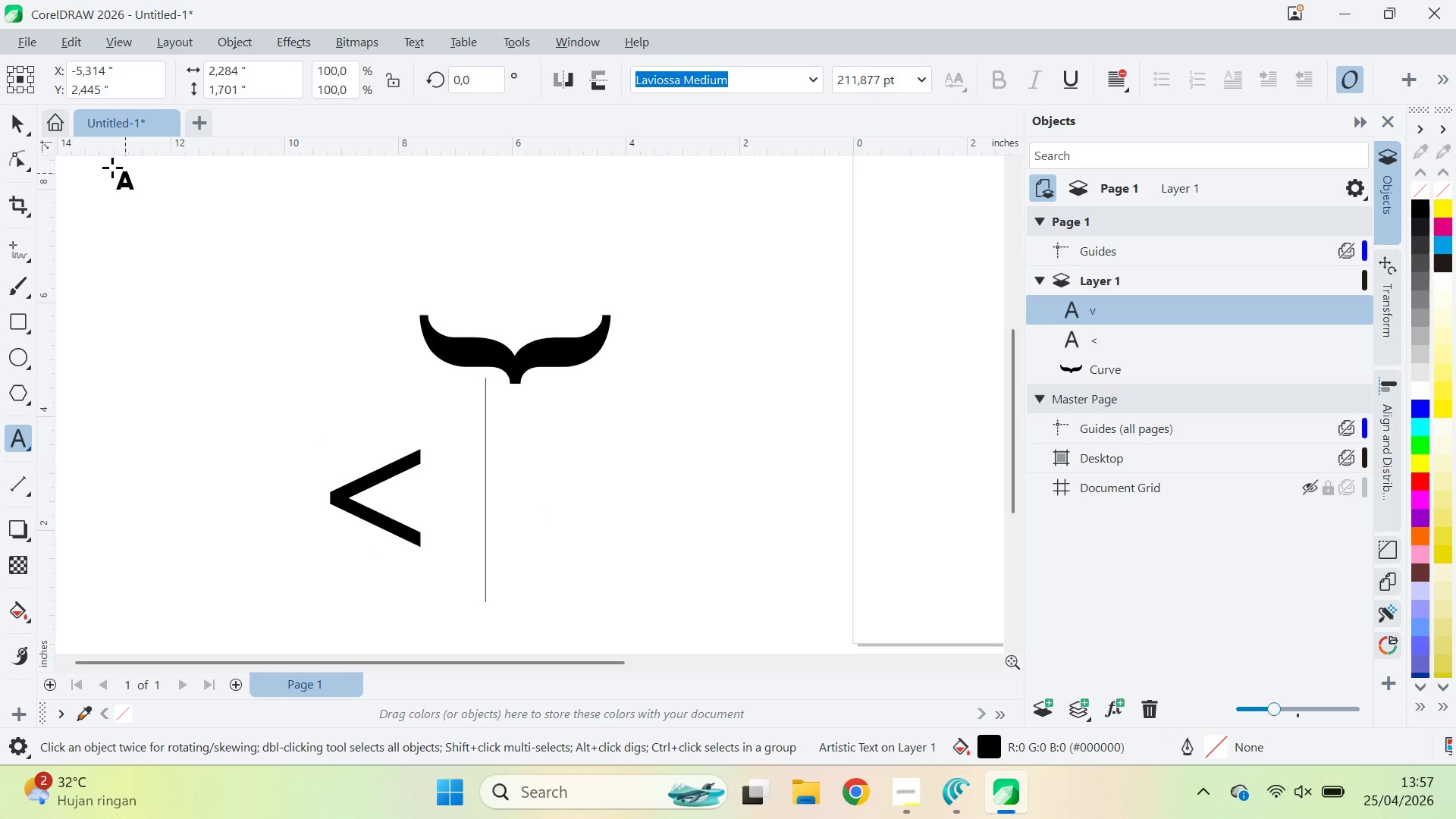 
left_click([21, 110])
 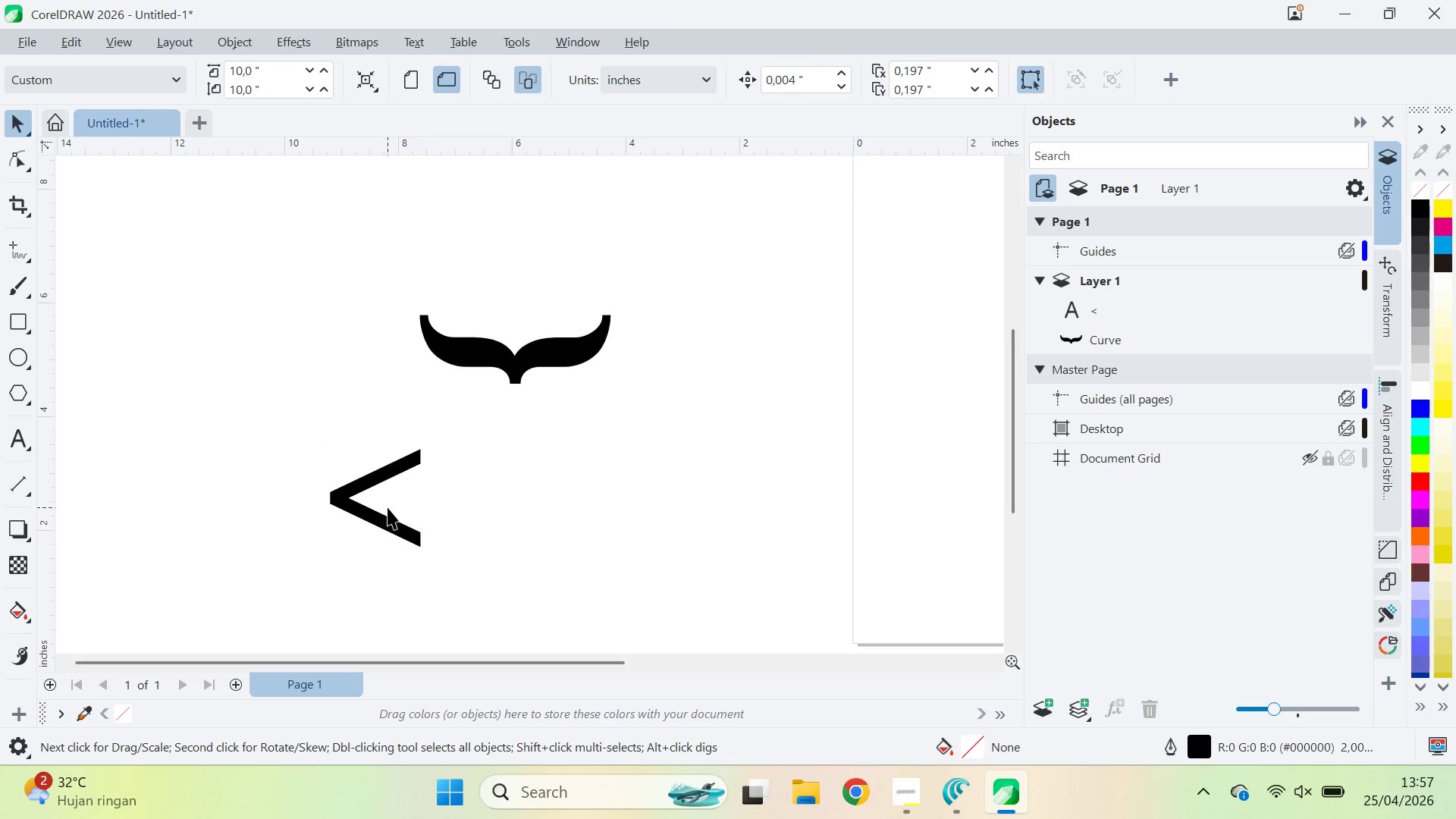 
left_click_drag(start_coordinate=[386, 516], to_coordinate=[347, 522])
 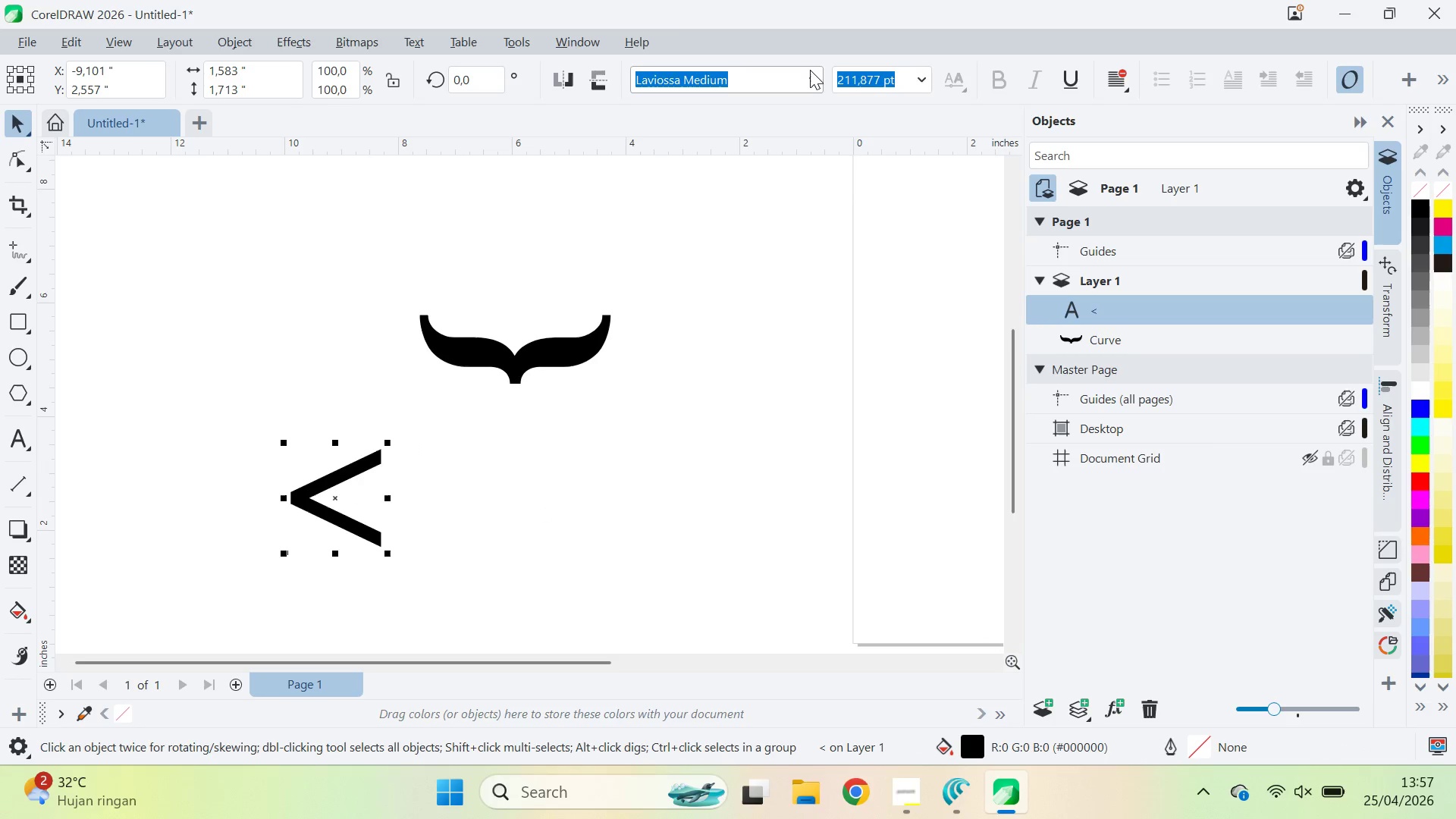 
hold_key(key=ShiftLeft, duration=0.75)
 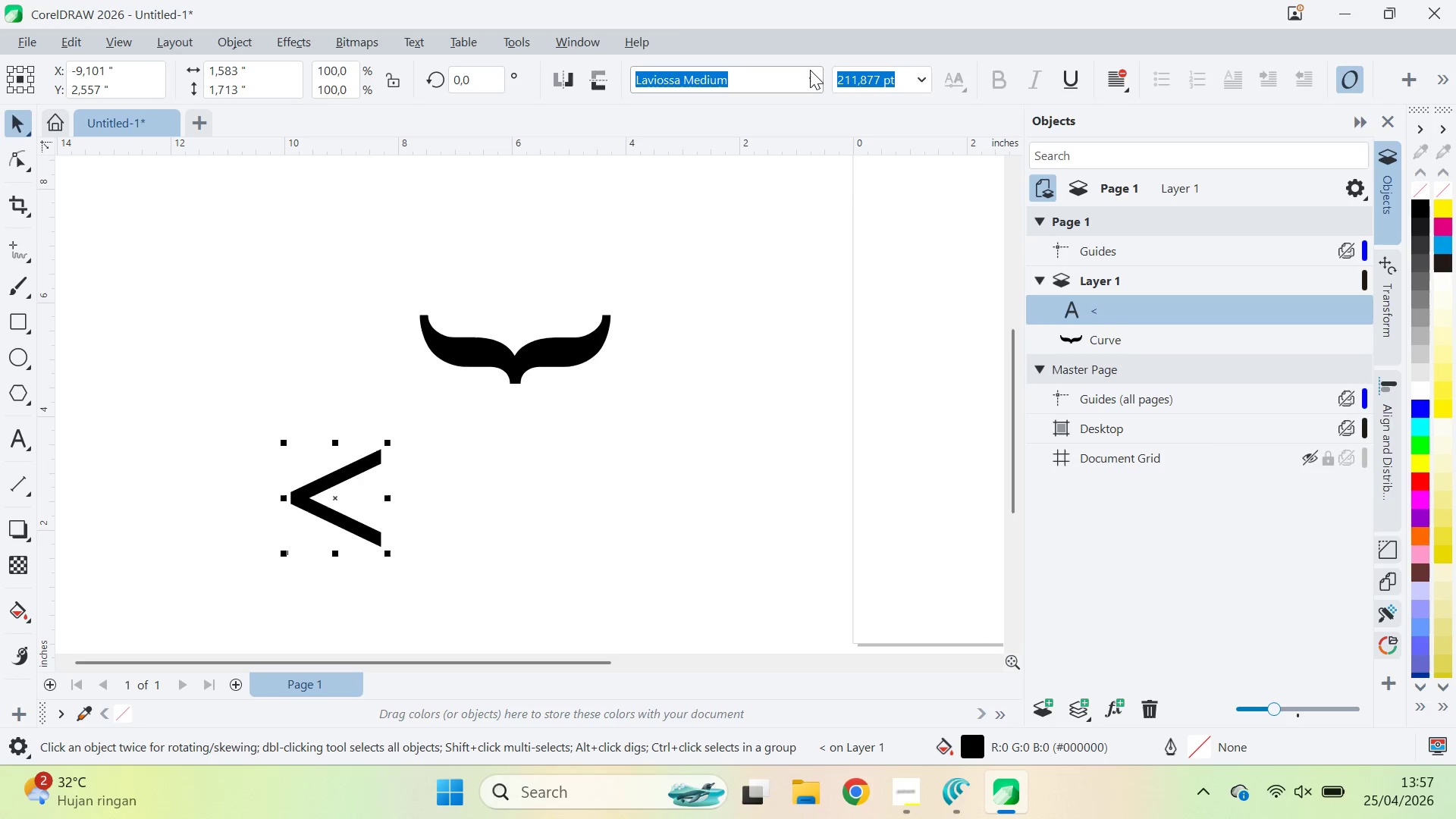 
left_click([810, 71])
 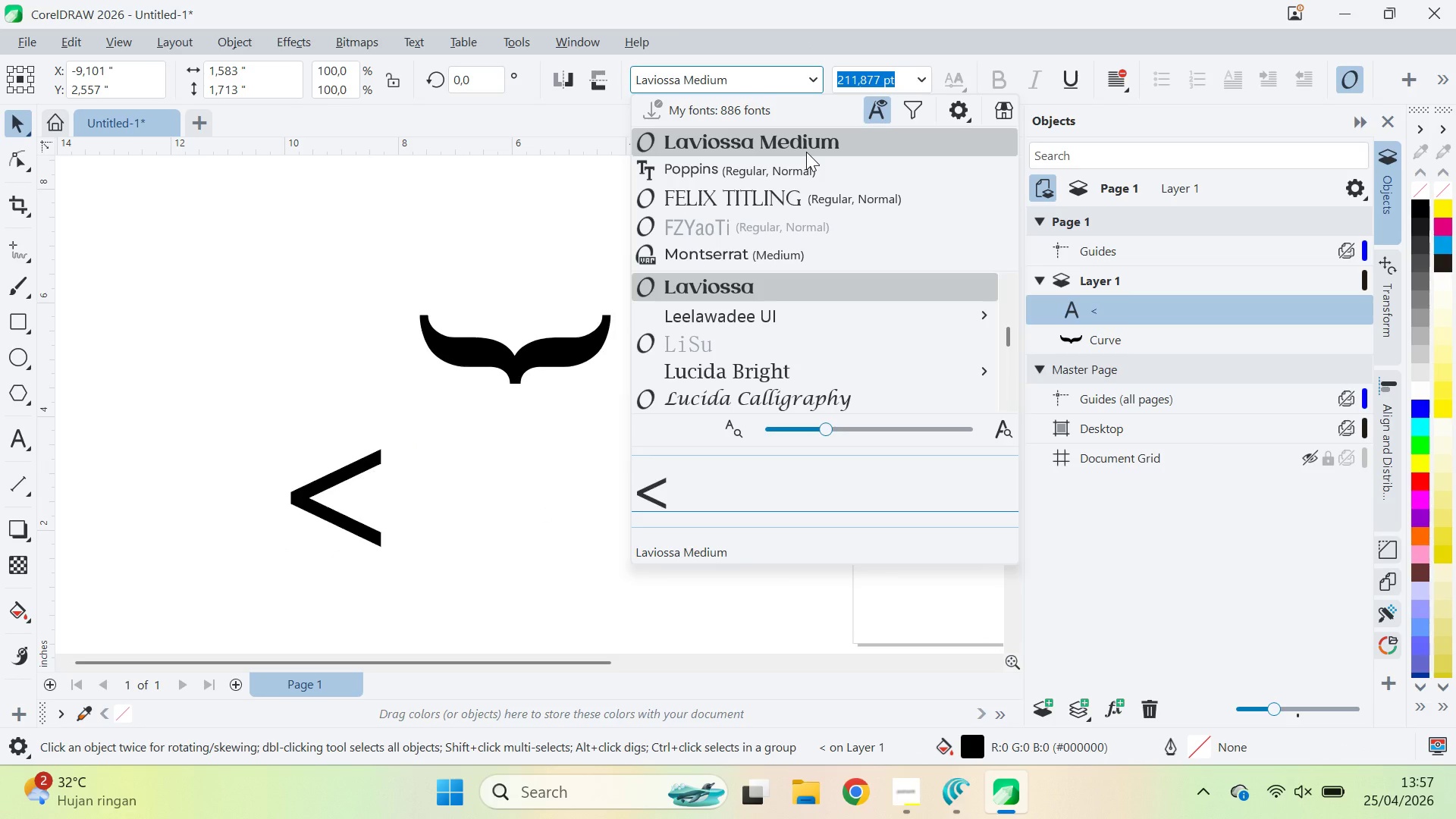 
key(ArrowDown)
 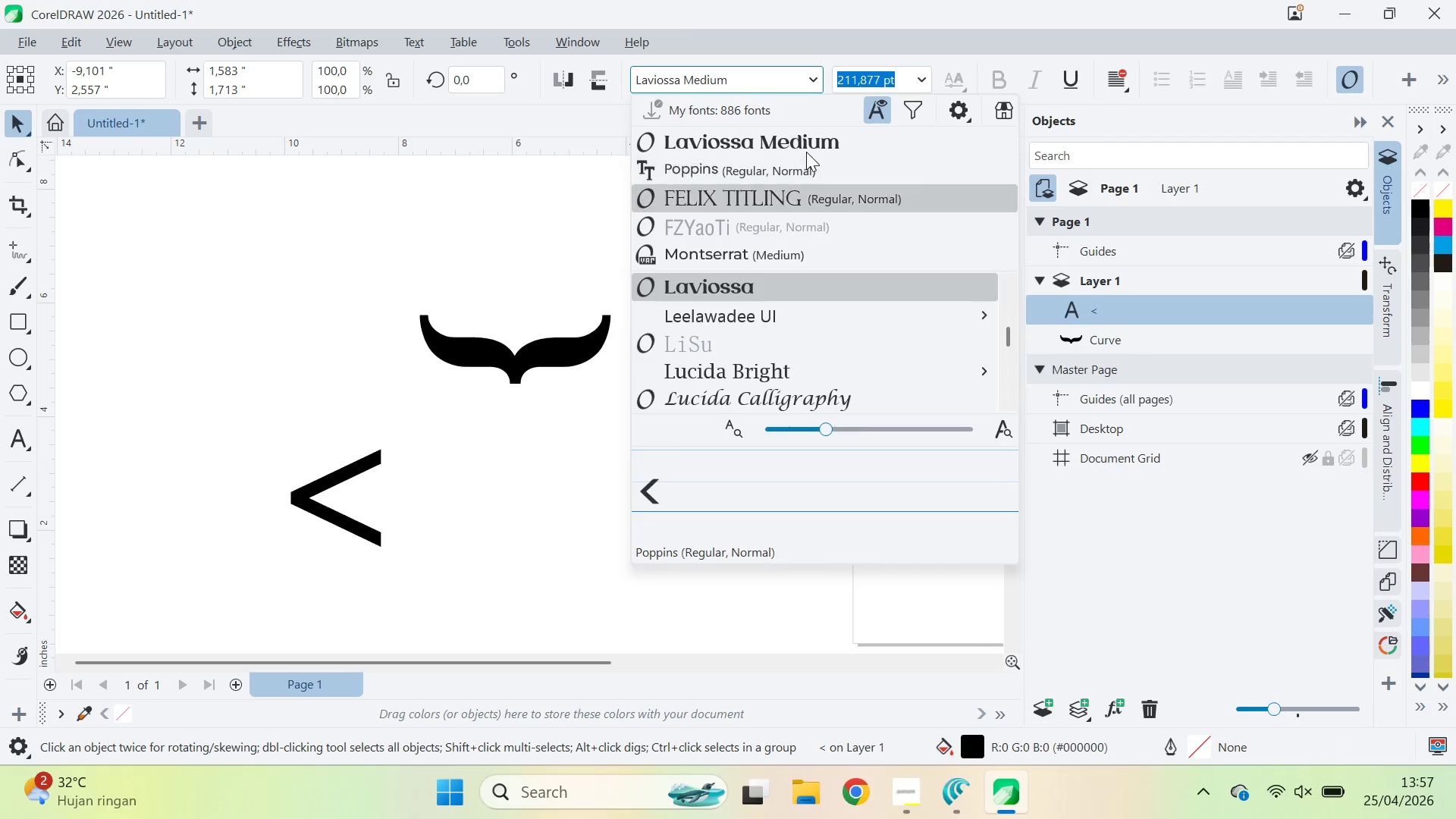 
key(ArrowDown)
 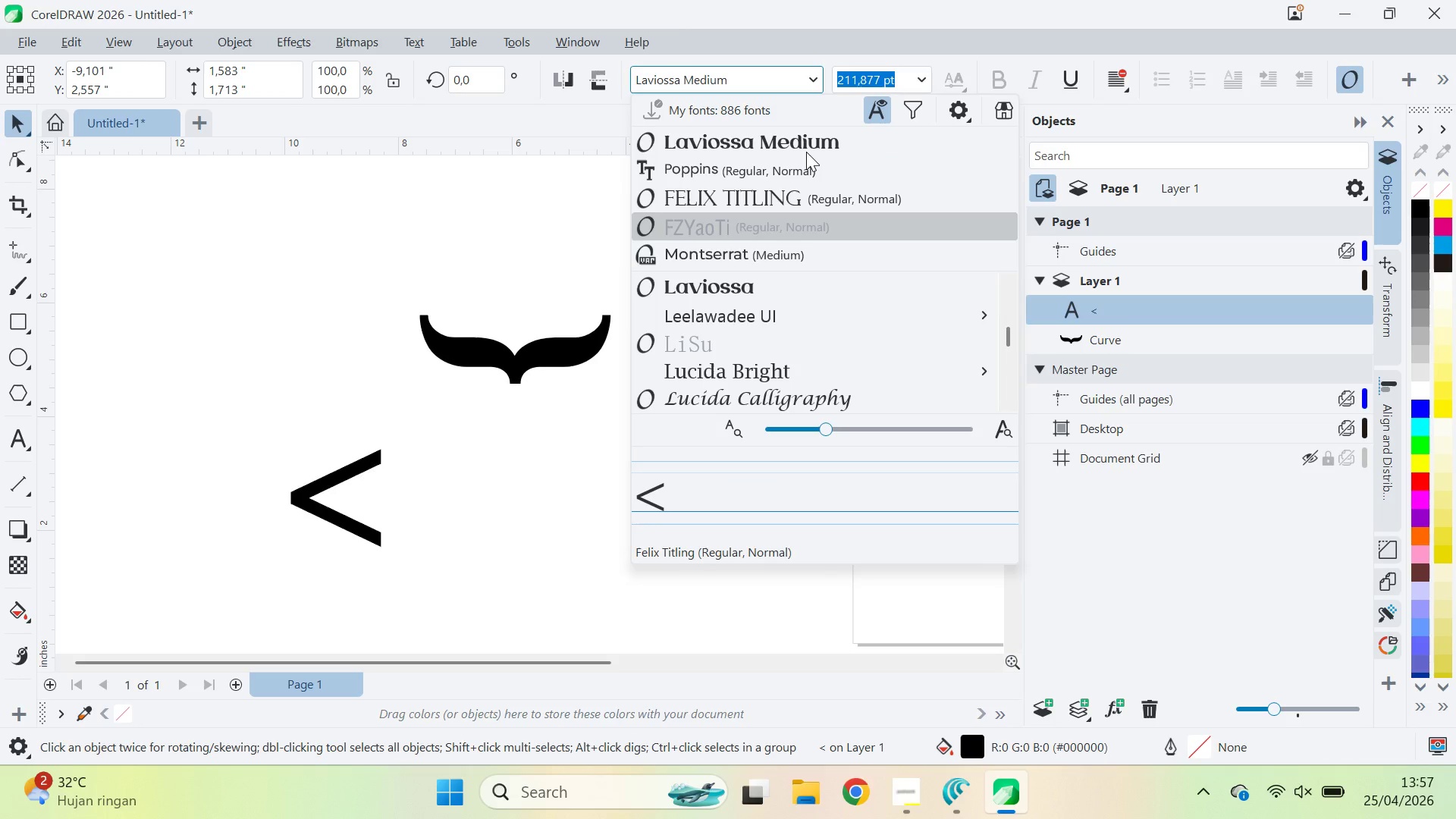 
key(ArrowDown)
 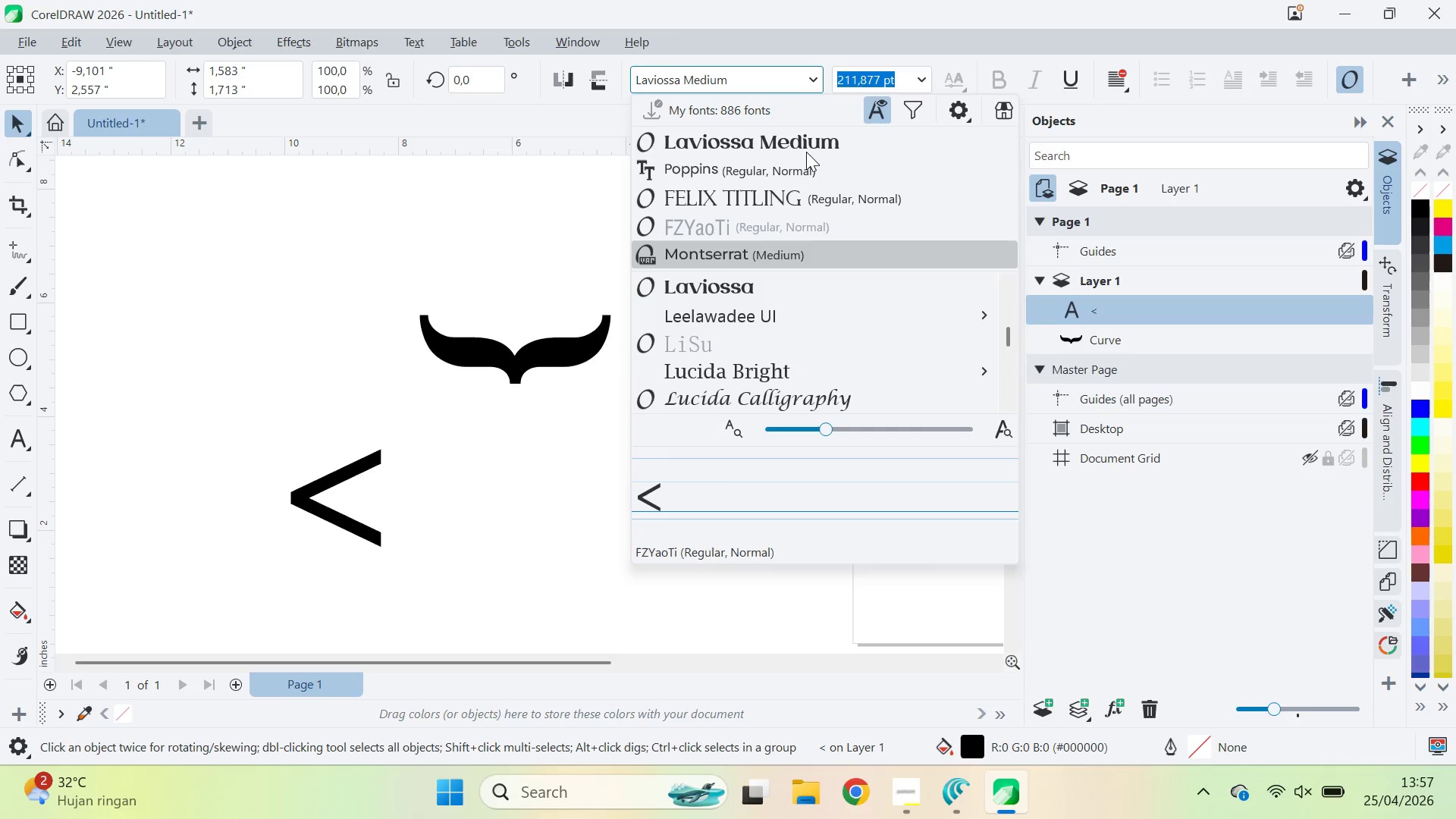 
key(ArrowDown)
 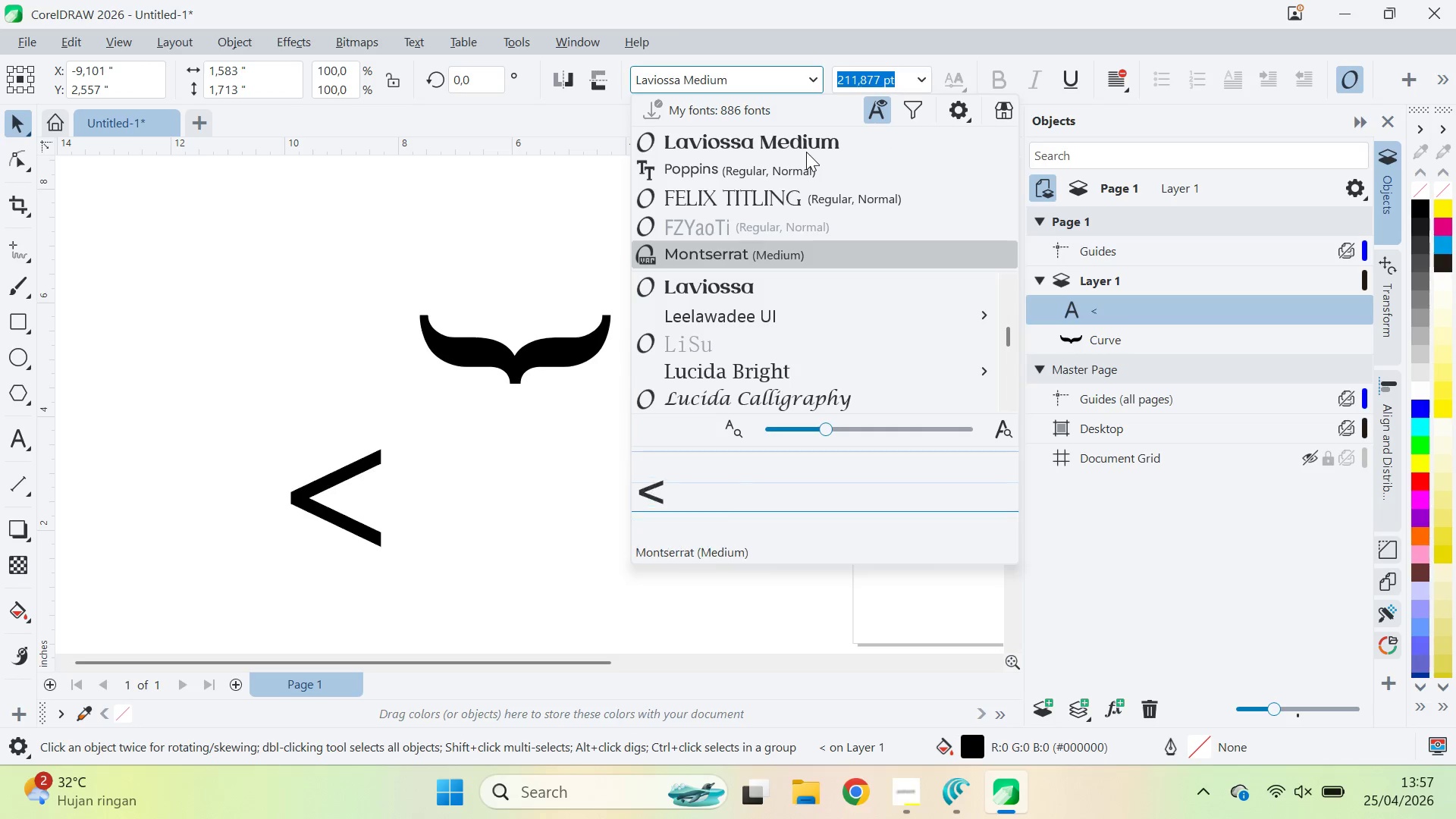 
key(ArrowDown)
 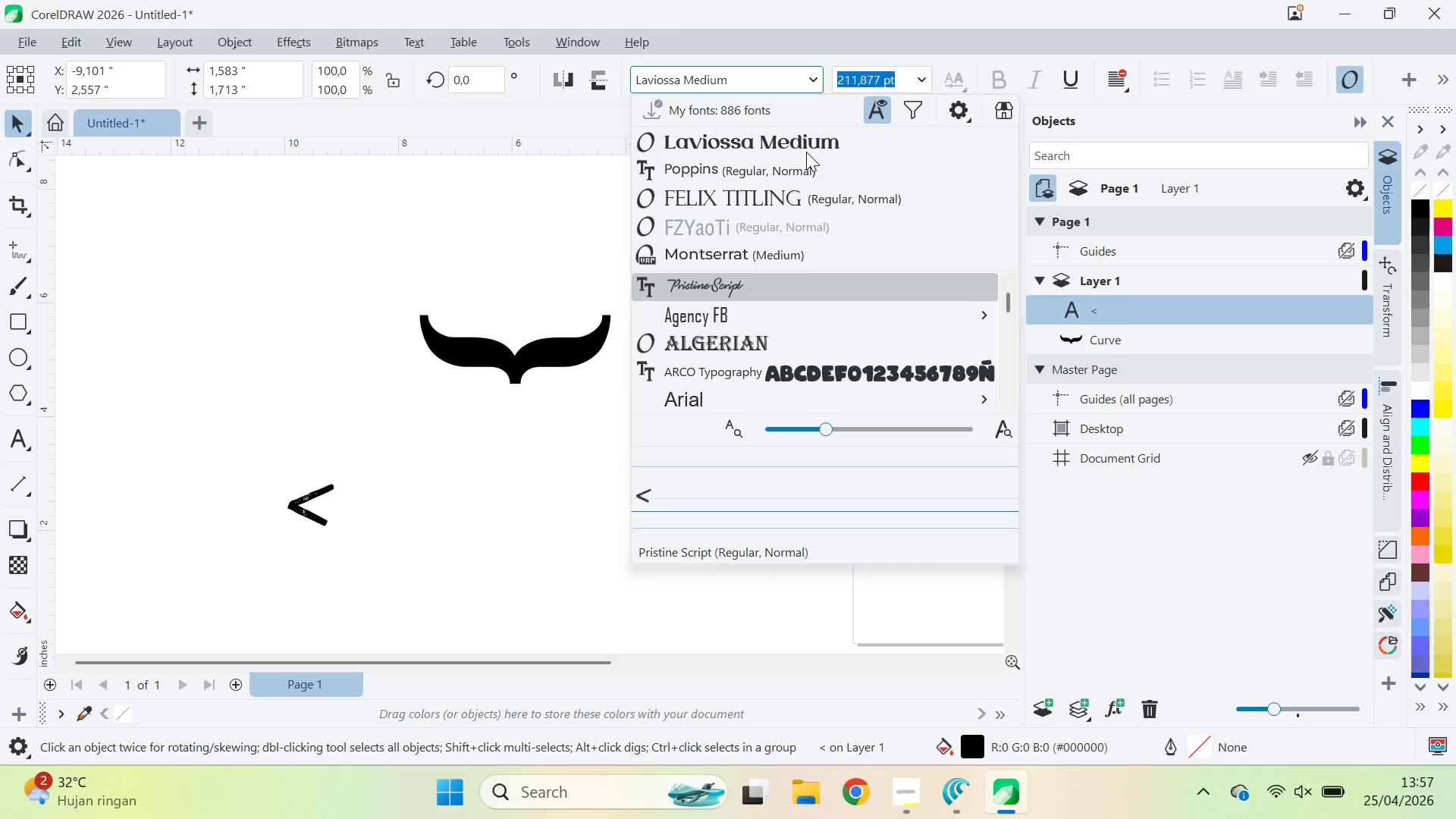 
hold_key(key=ArrowUp, duration=1.11)
 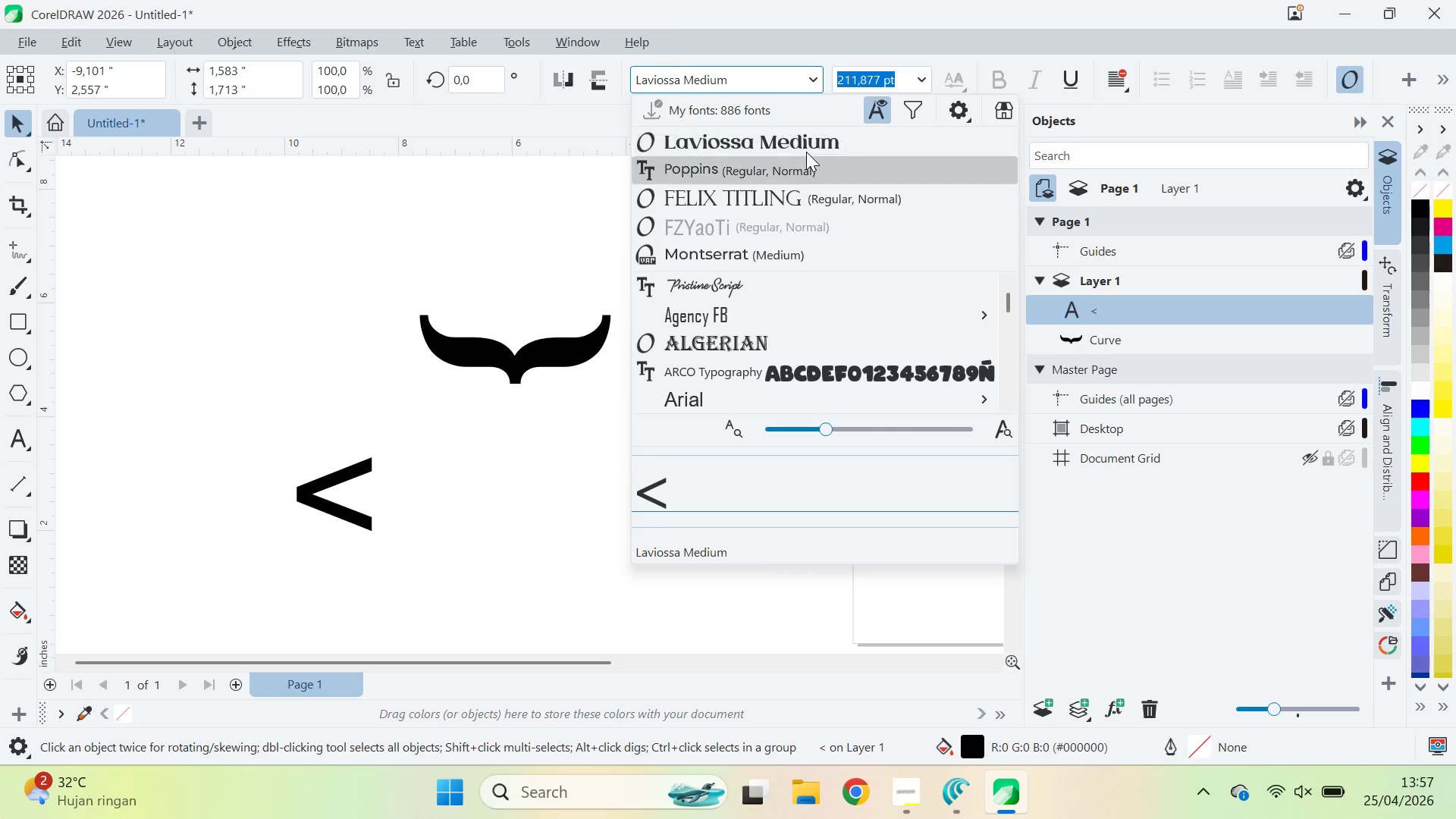 
key(ArrowDown)
 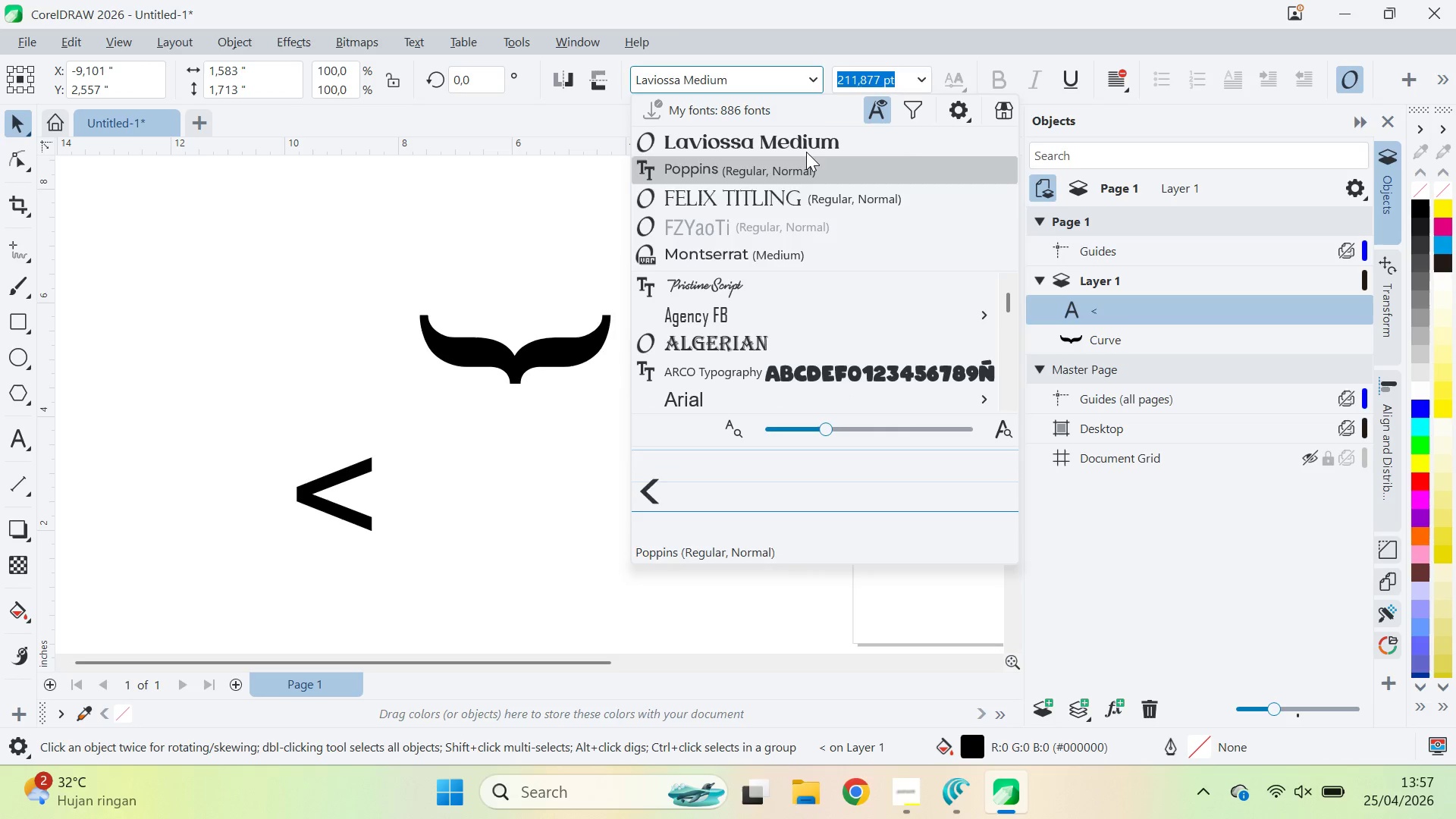 
key(ArrowDown)
 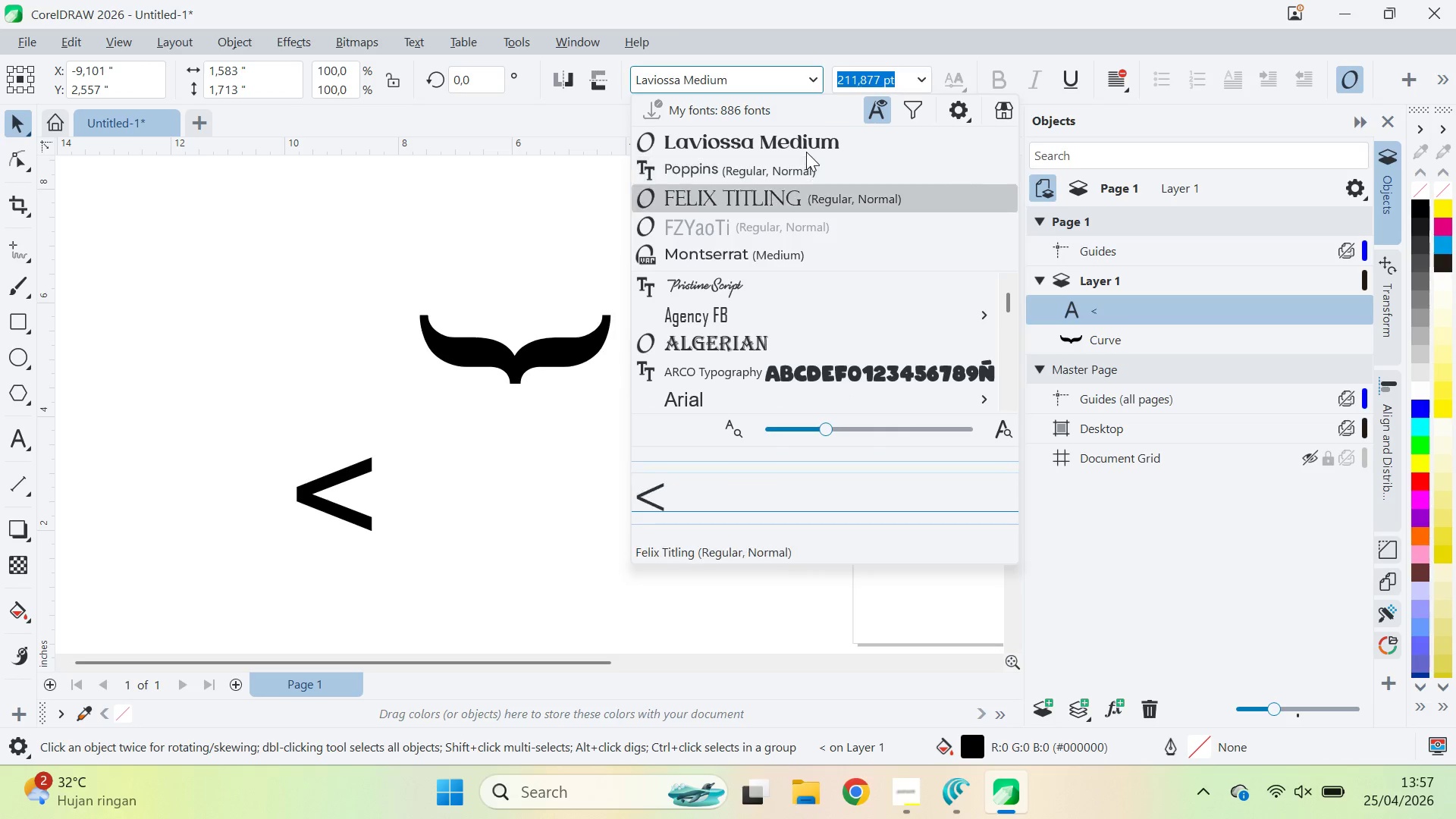 
key(ArrowDown)
 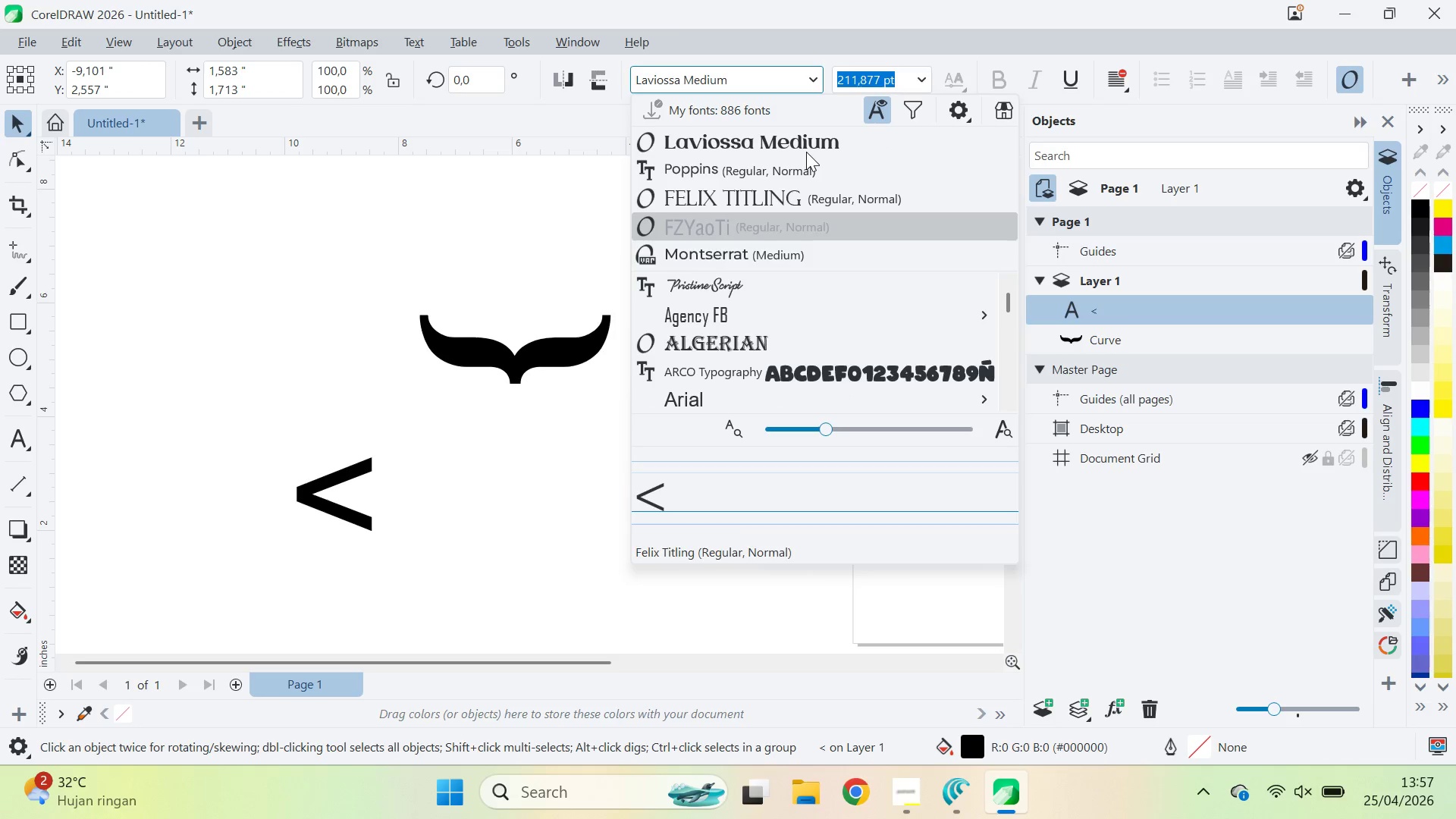 
key(ArrowDown)
 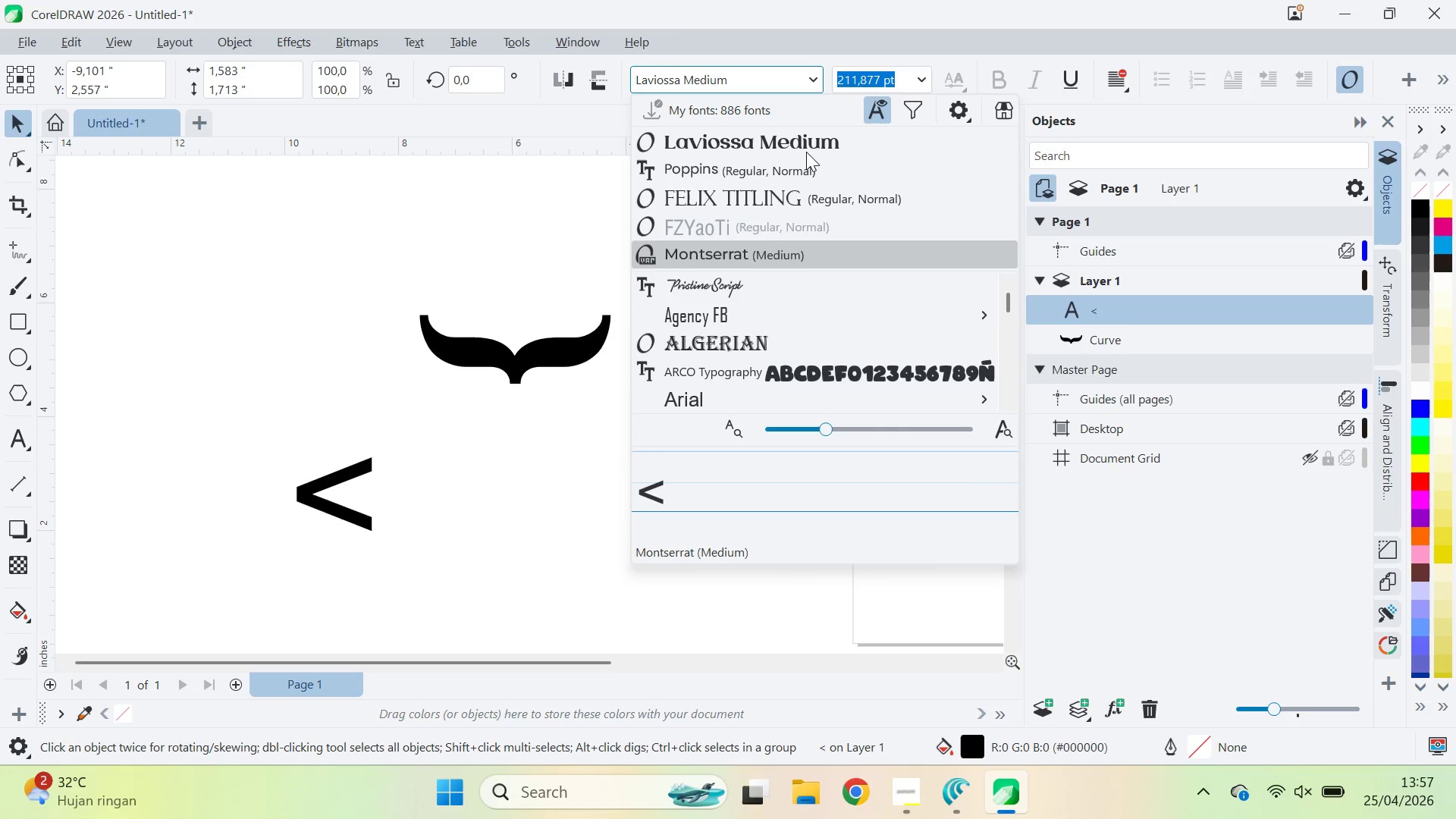 
key(ArrowDown)
 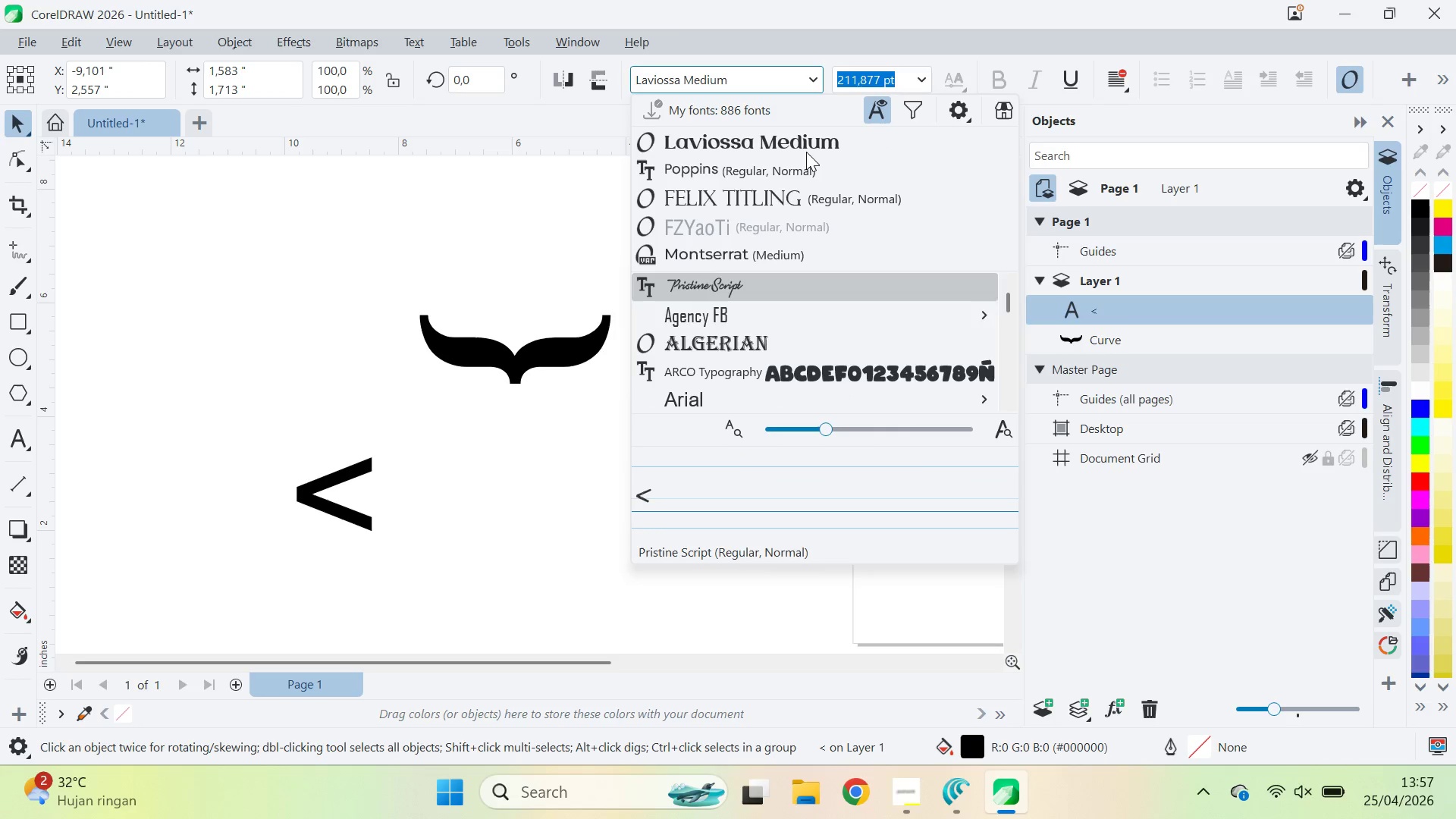 
key(ArrowDown)
 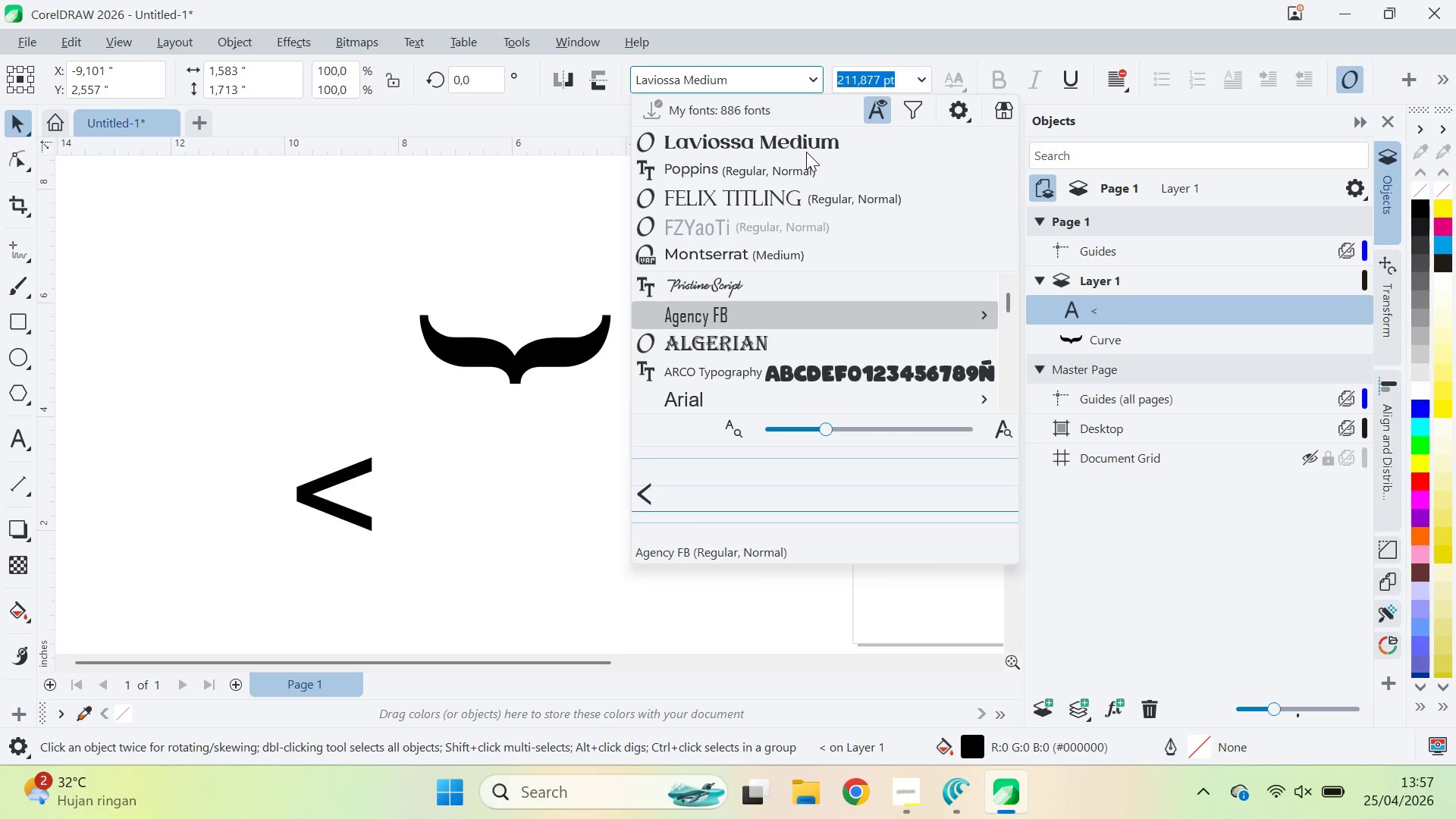 
key(ArrowDown)
 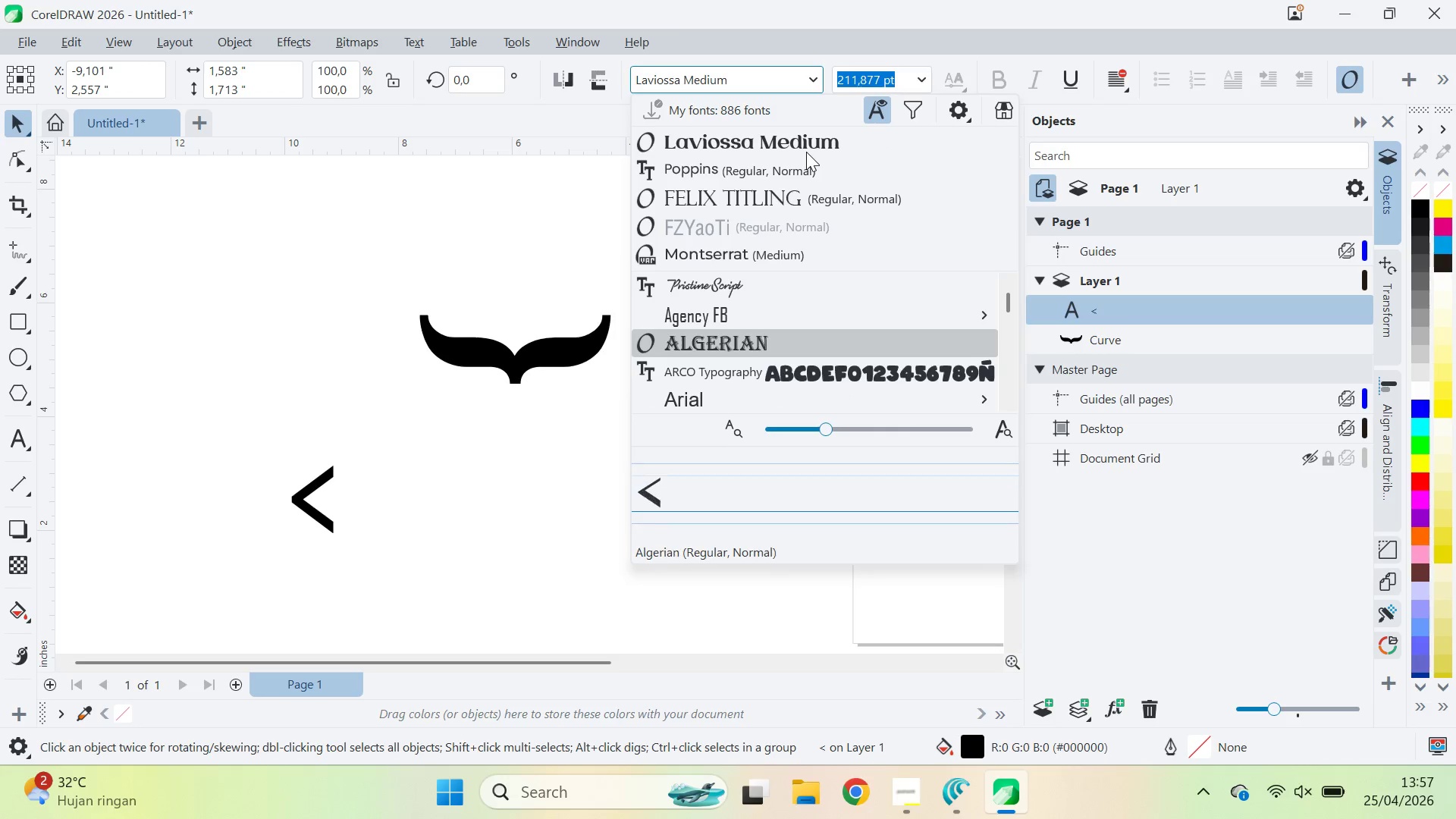 
key(ArrowDown)
 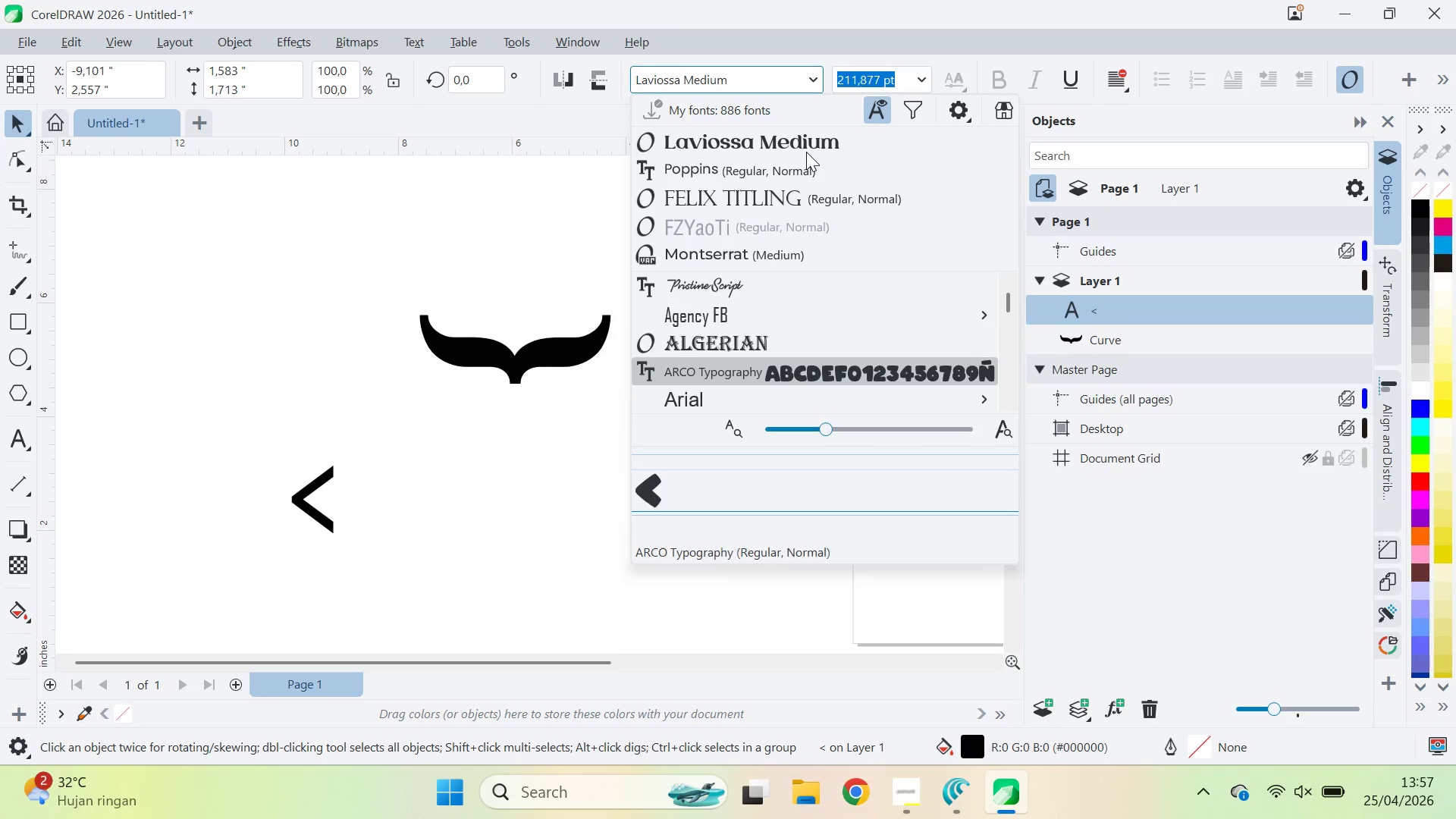 
key(ArrowDown)
 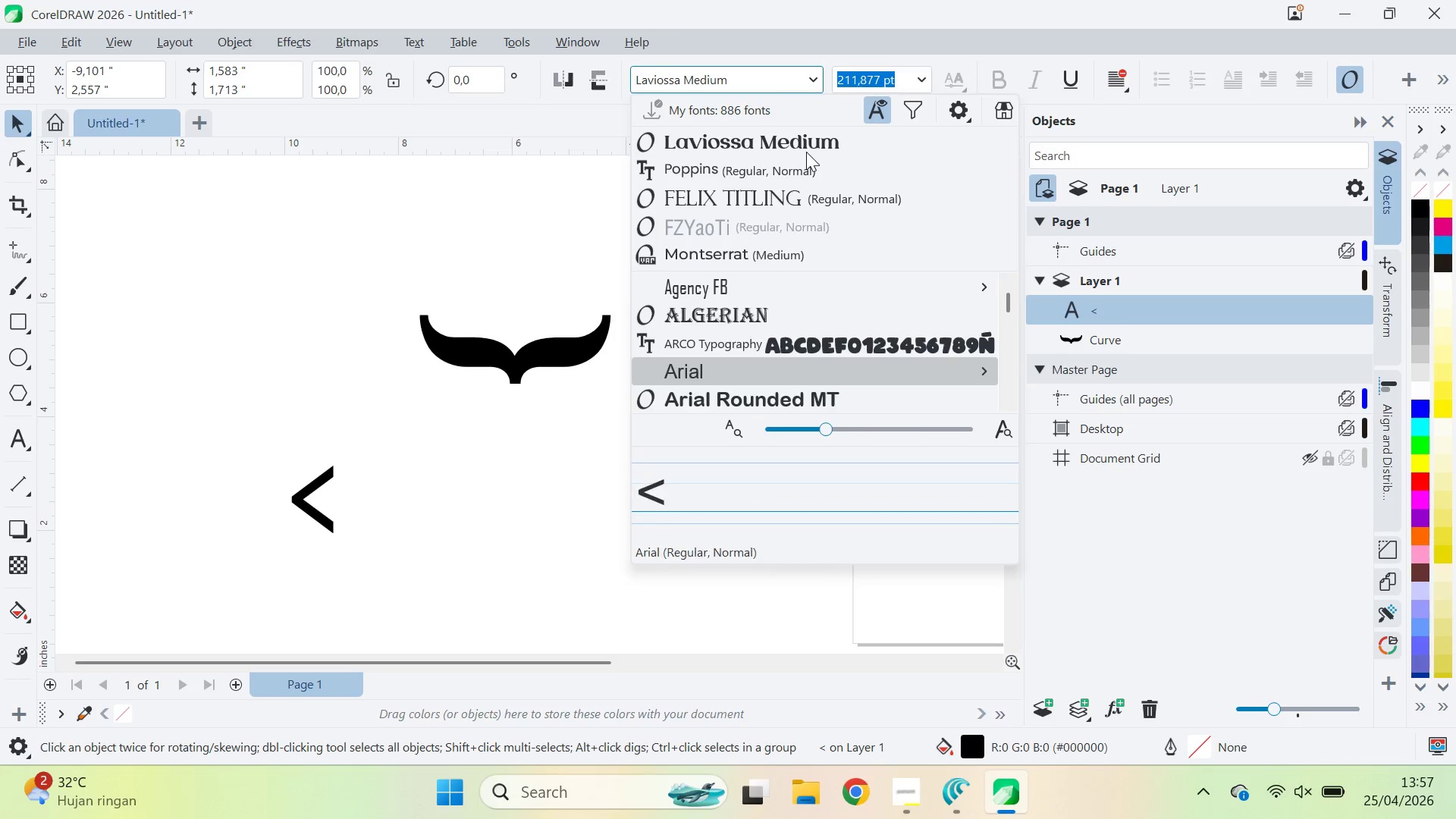 
key(ArrowDown)
 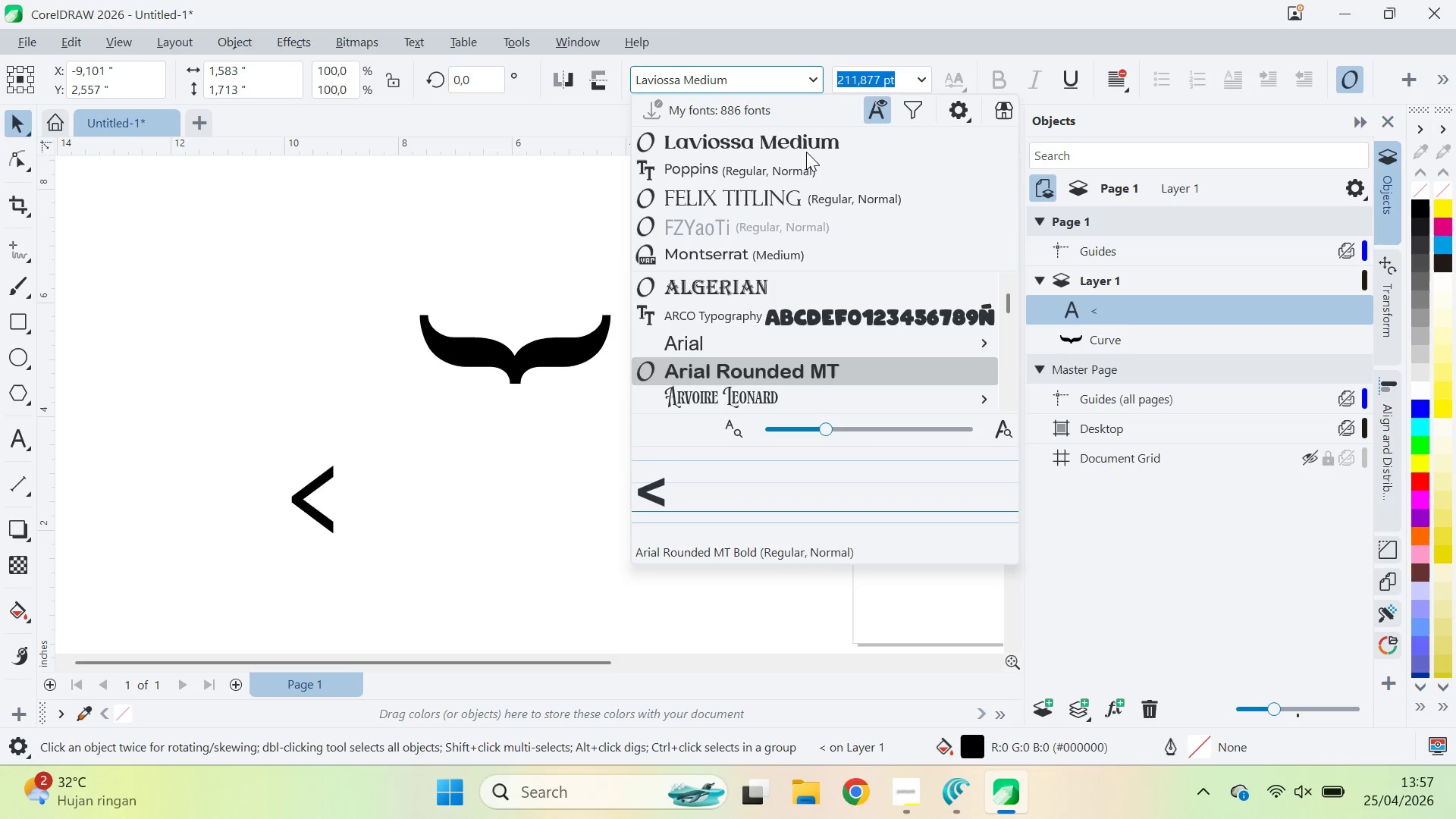 
key(ArrowUp)
 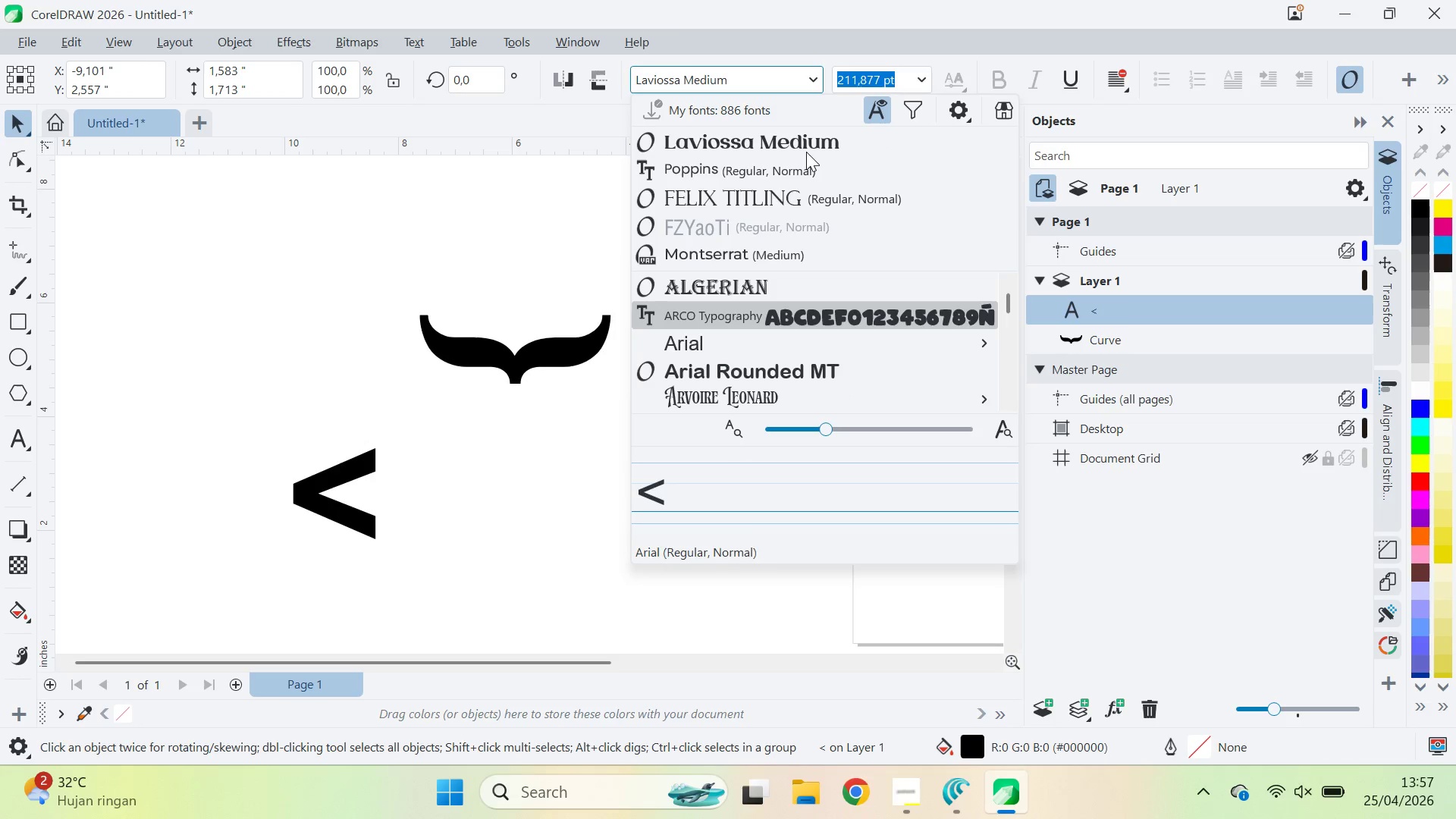 
key(ArrowUp)
 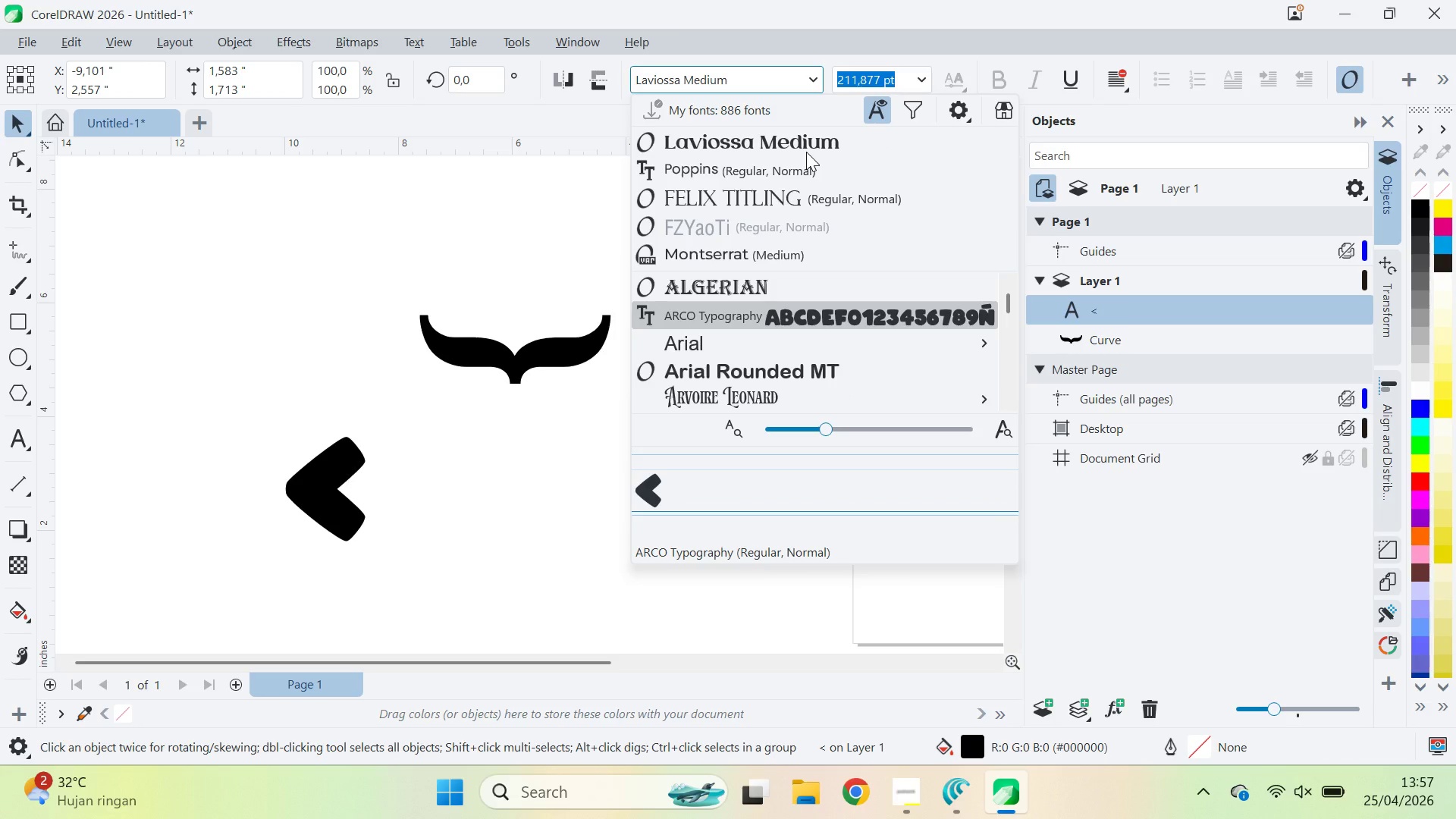 
key(ArrowDown)
 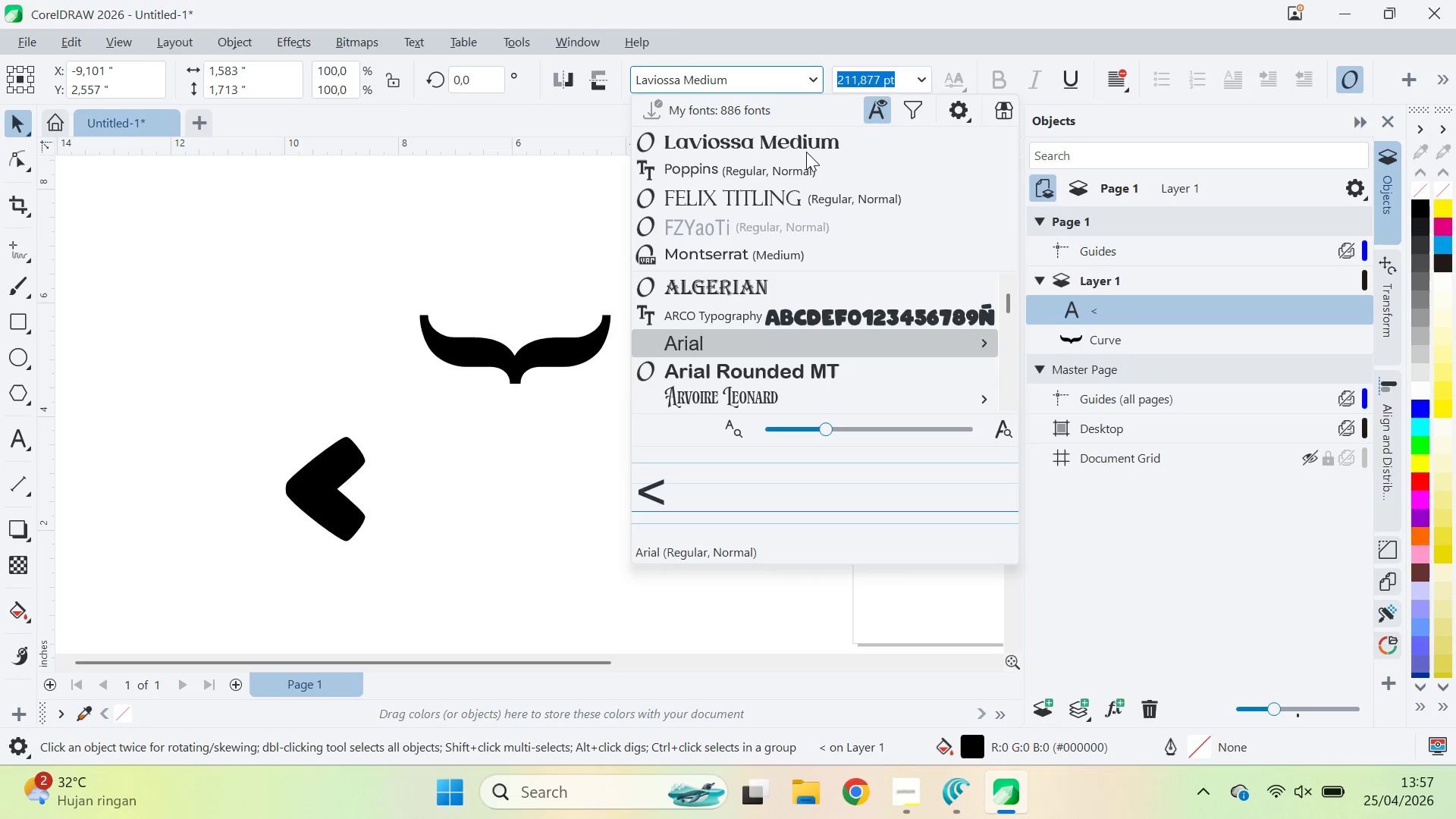 
key(ArrowDown)
 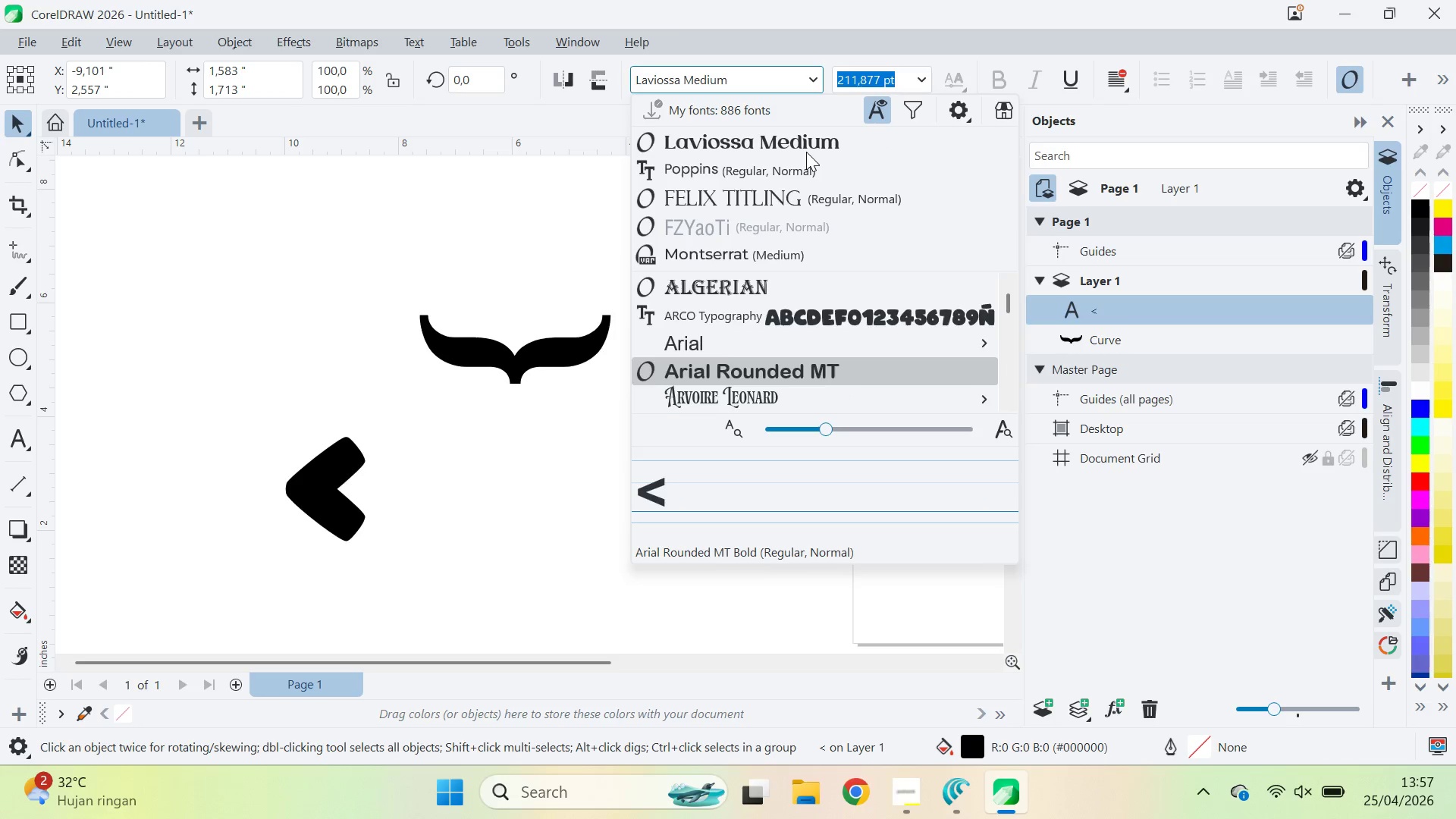 
key(ArrowDown)
 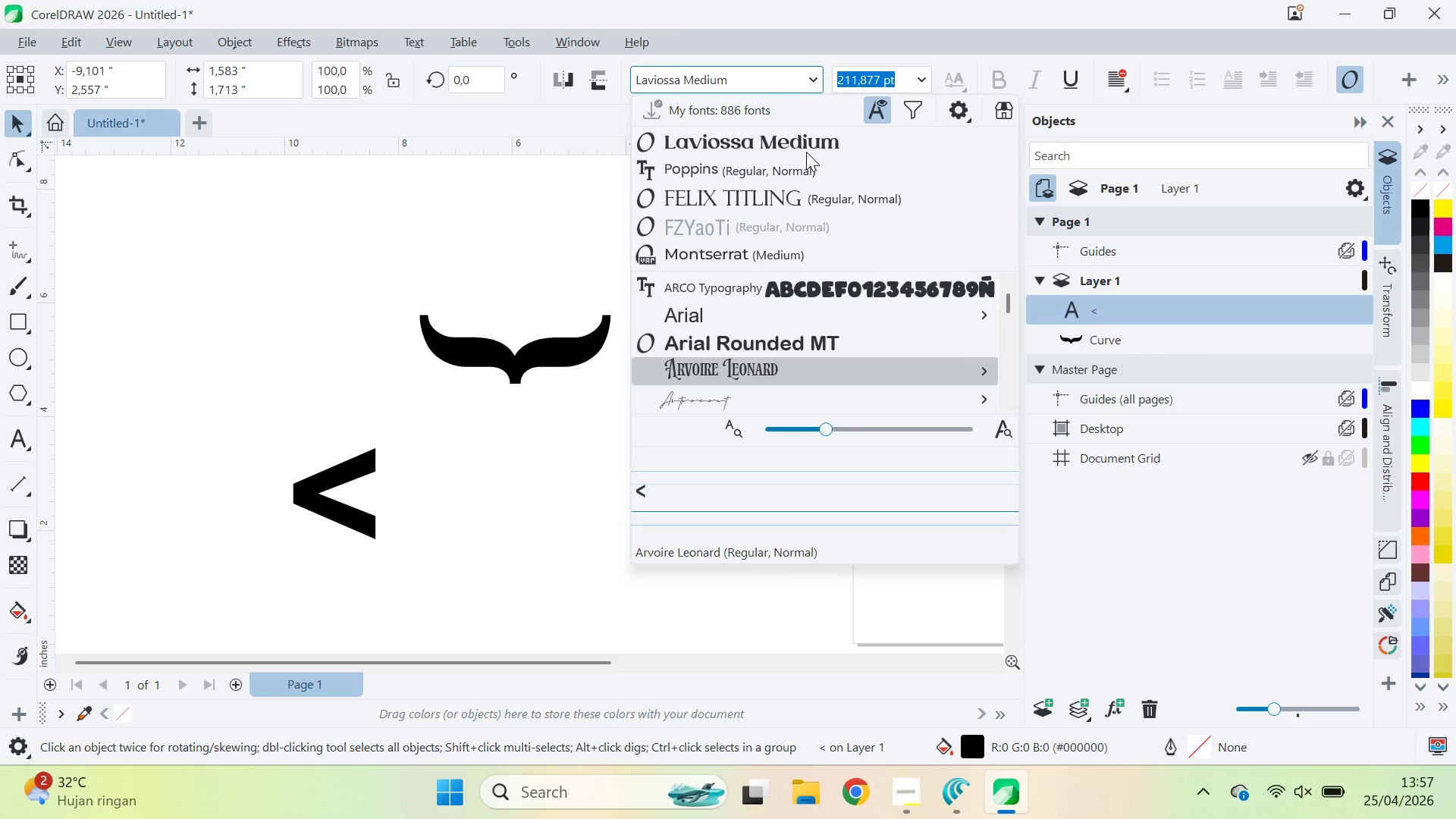 
key(ArrowDown)
 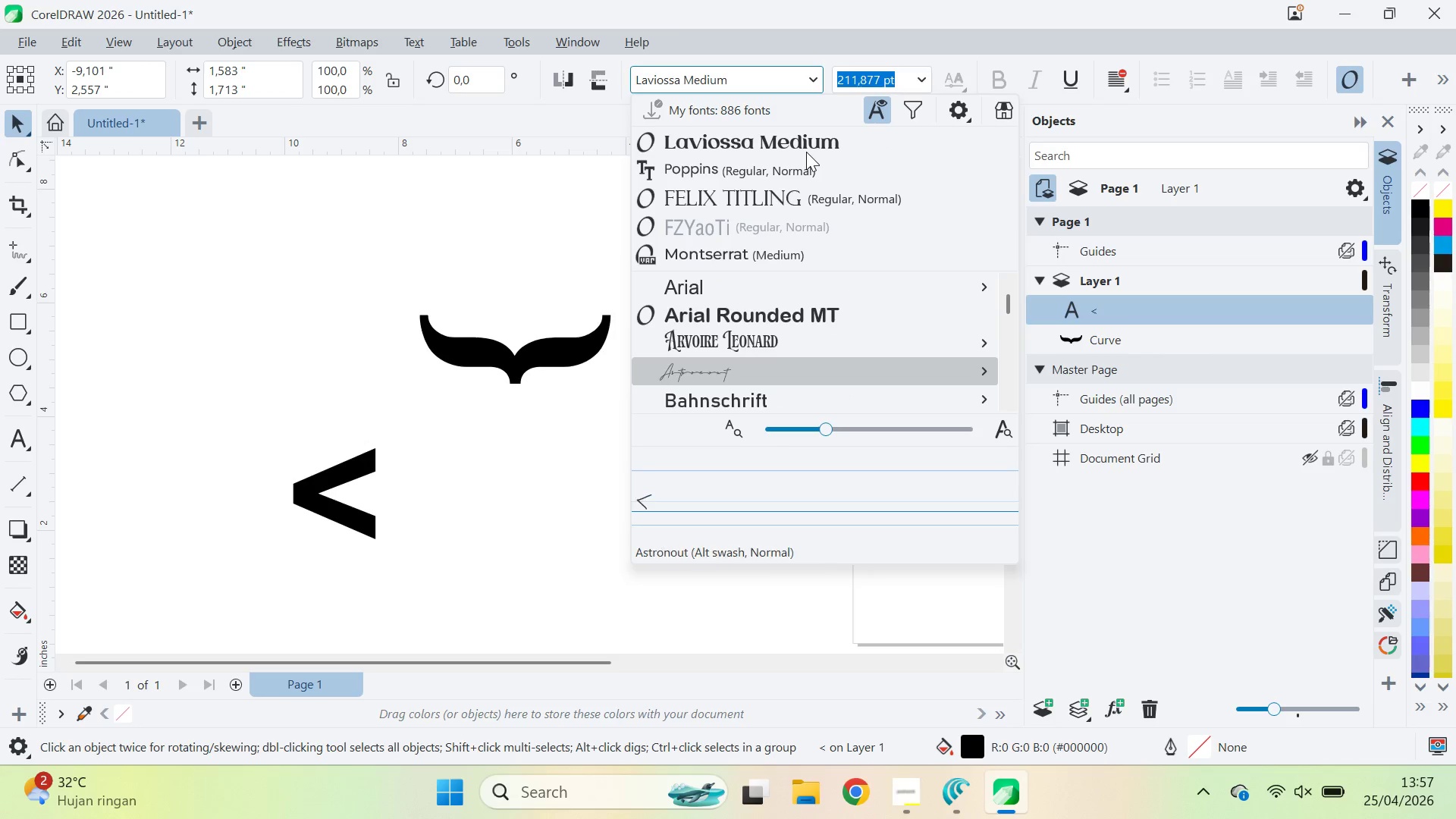 
key(ArrowUp)
 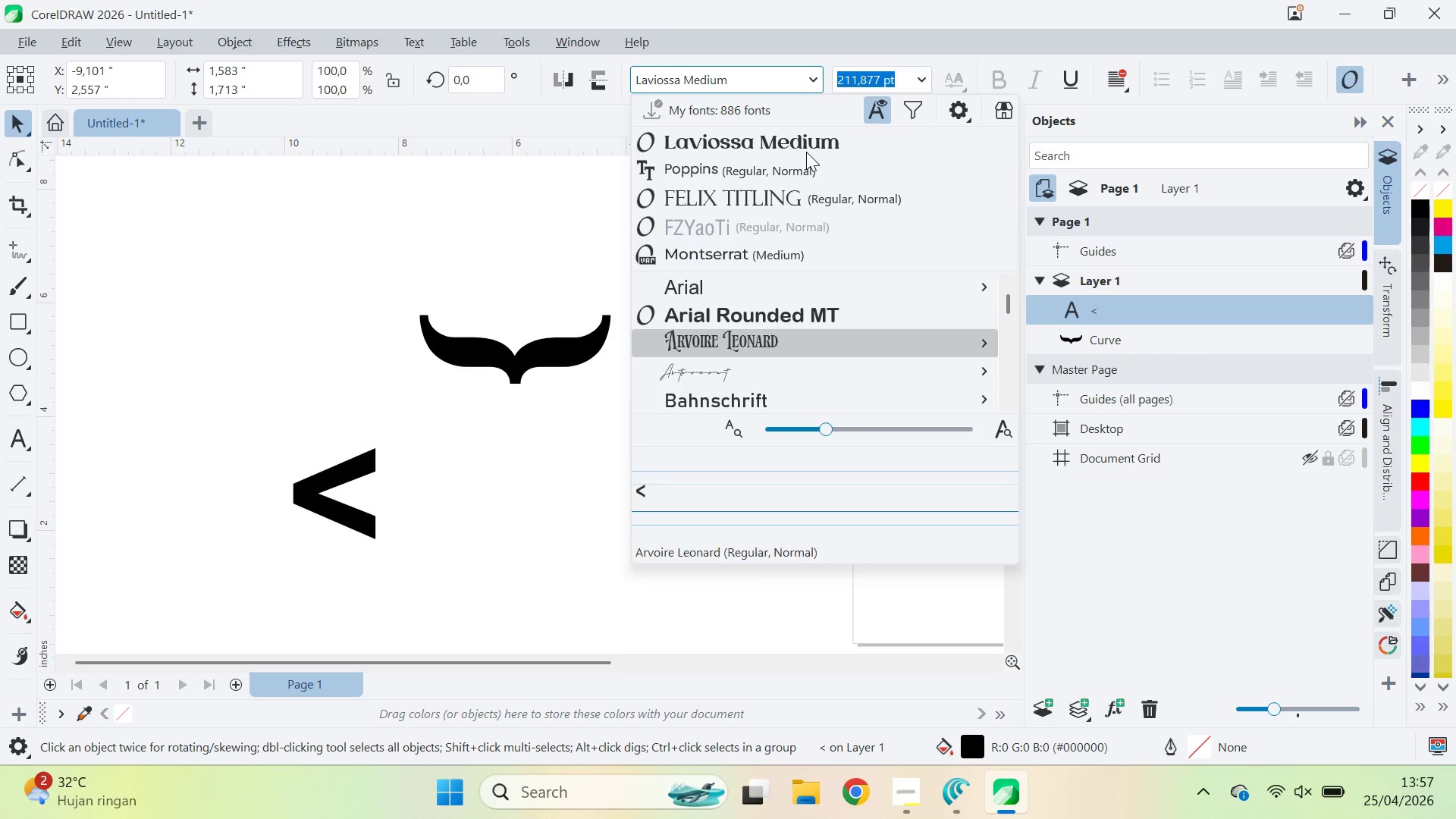 
key(ArrowUp)
 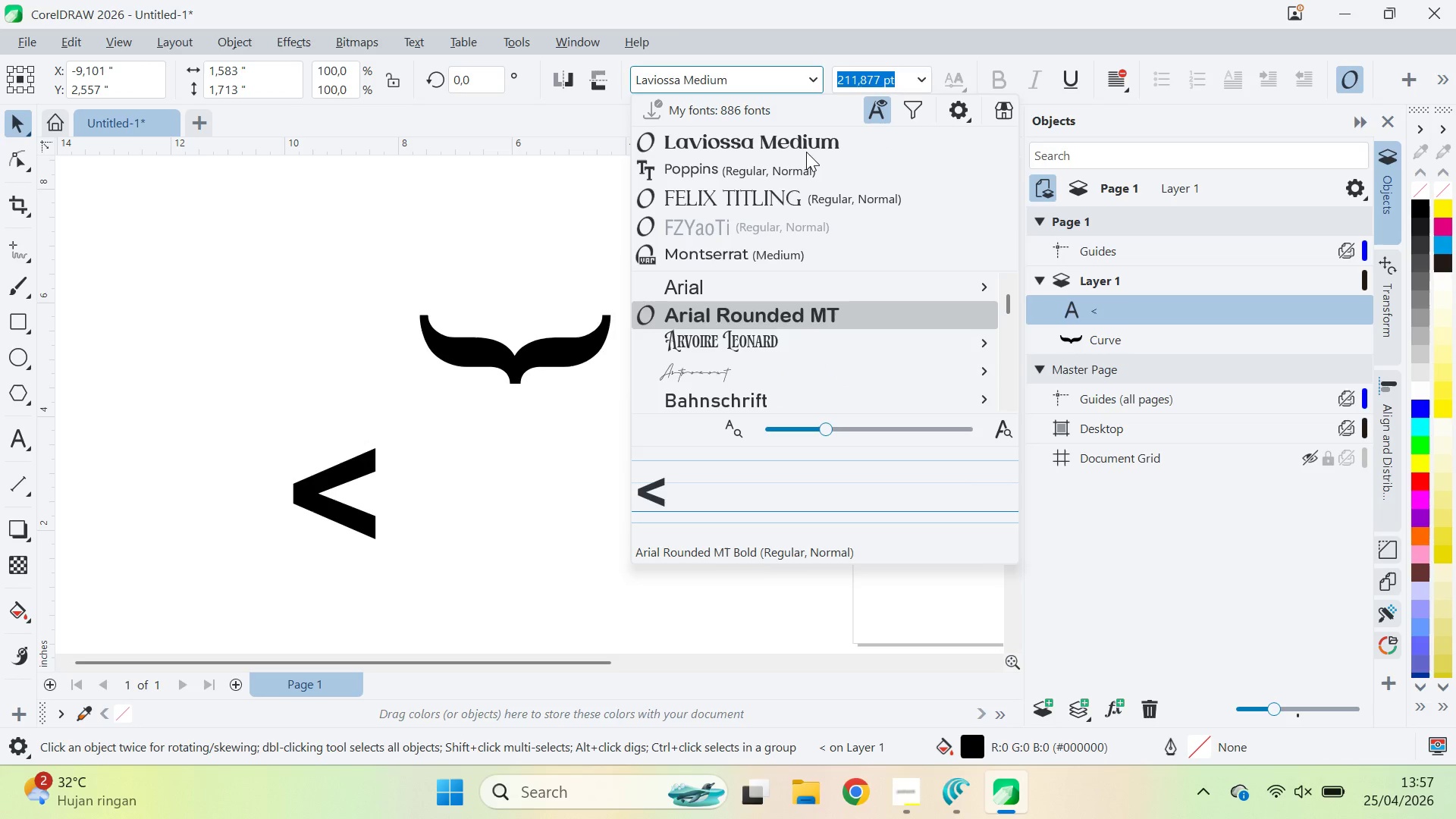 
key(ArrowDown)
 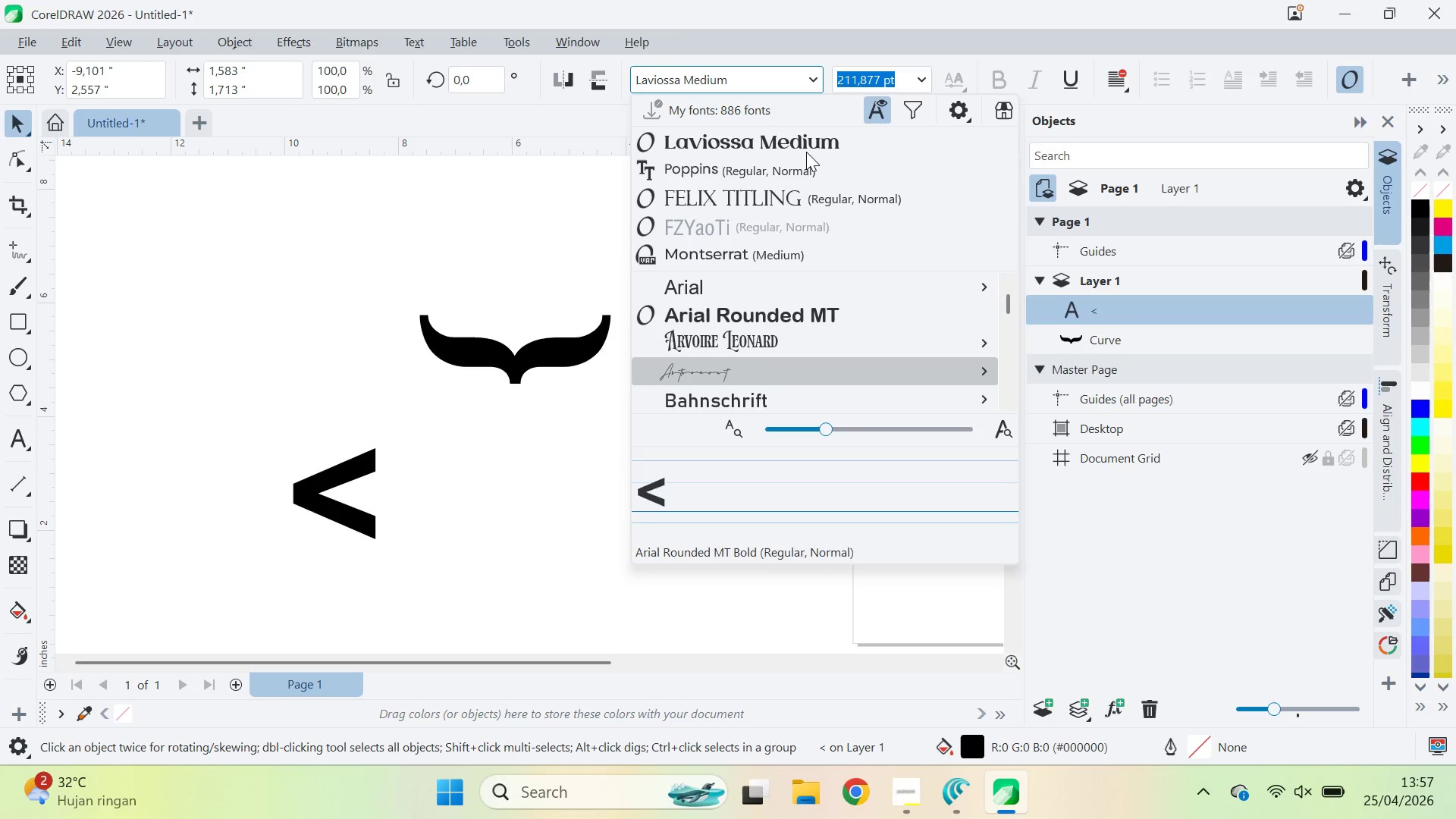 
key(ArrowDown)
 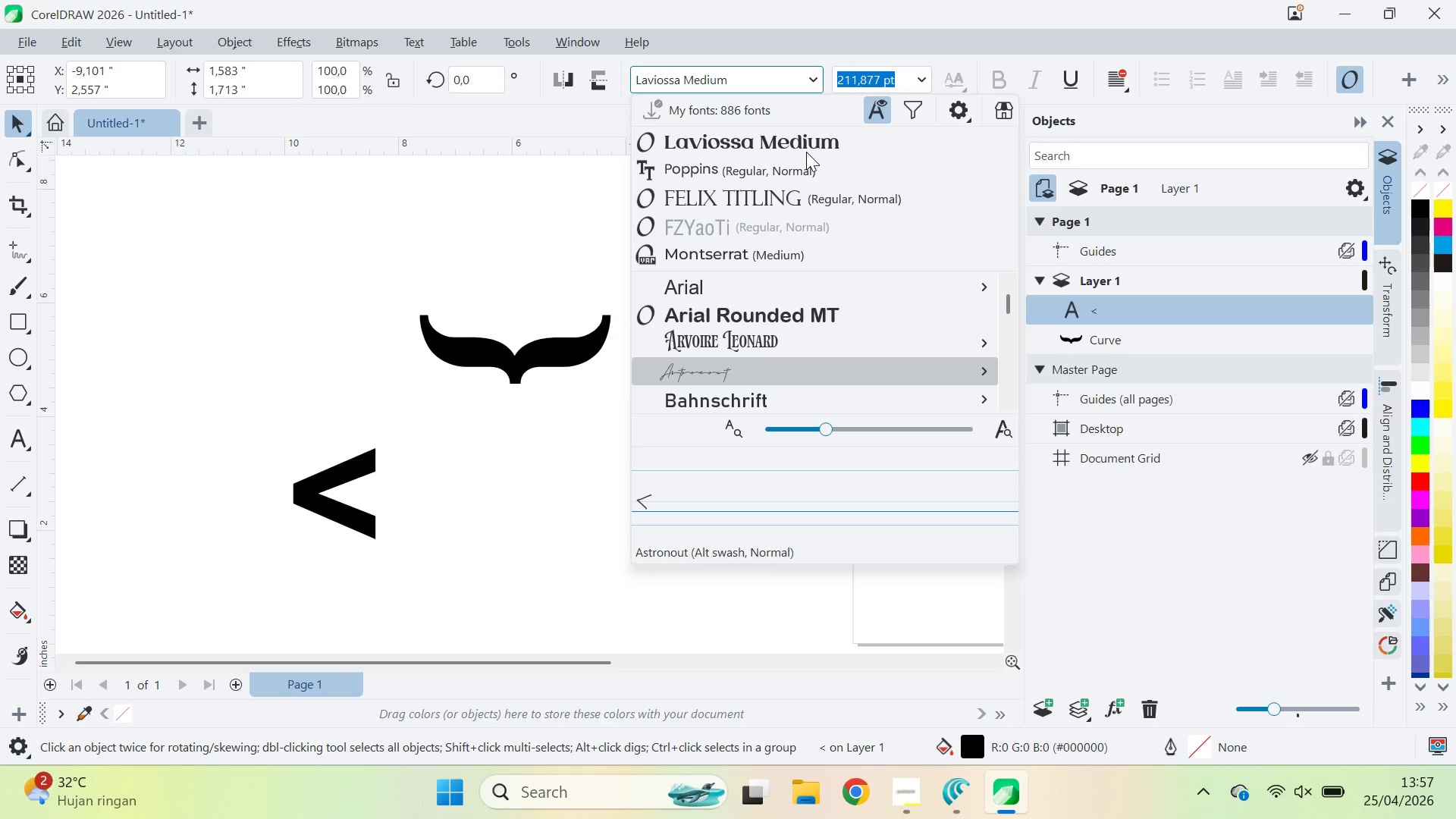 
key(ArrowDown)
 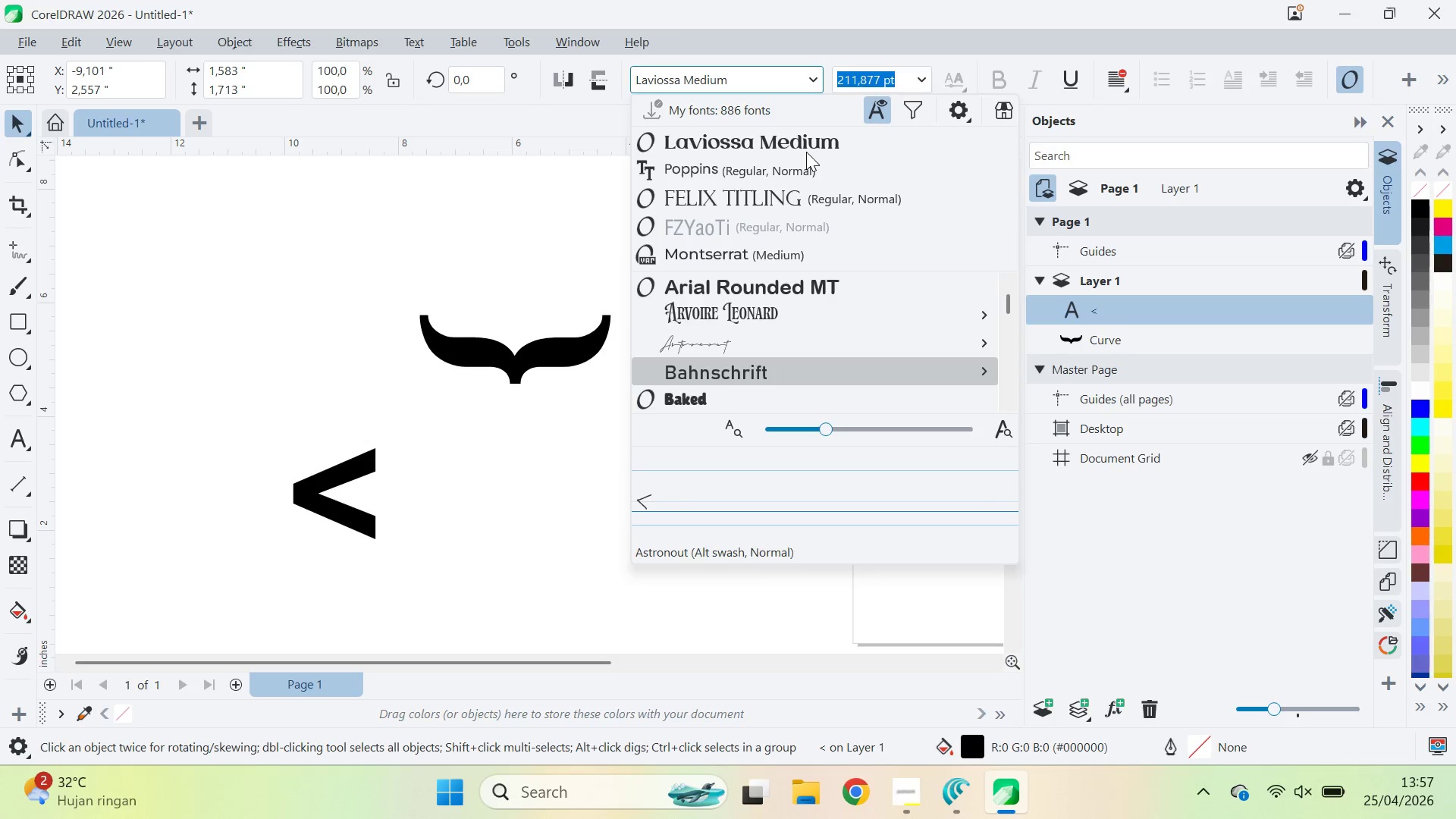 
key(ArrowDown)
 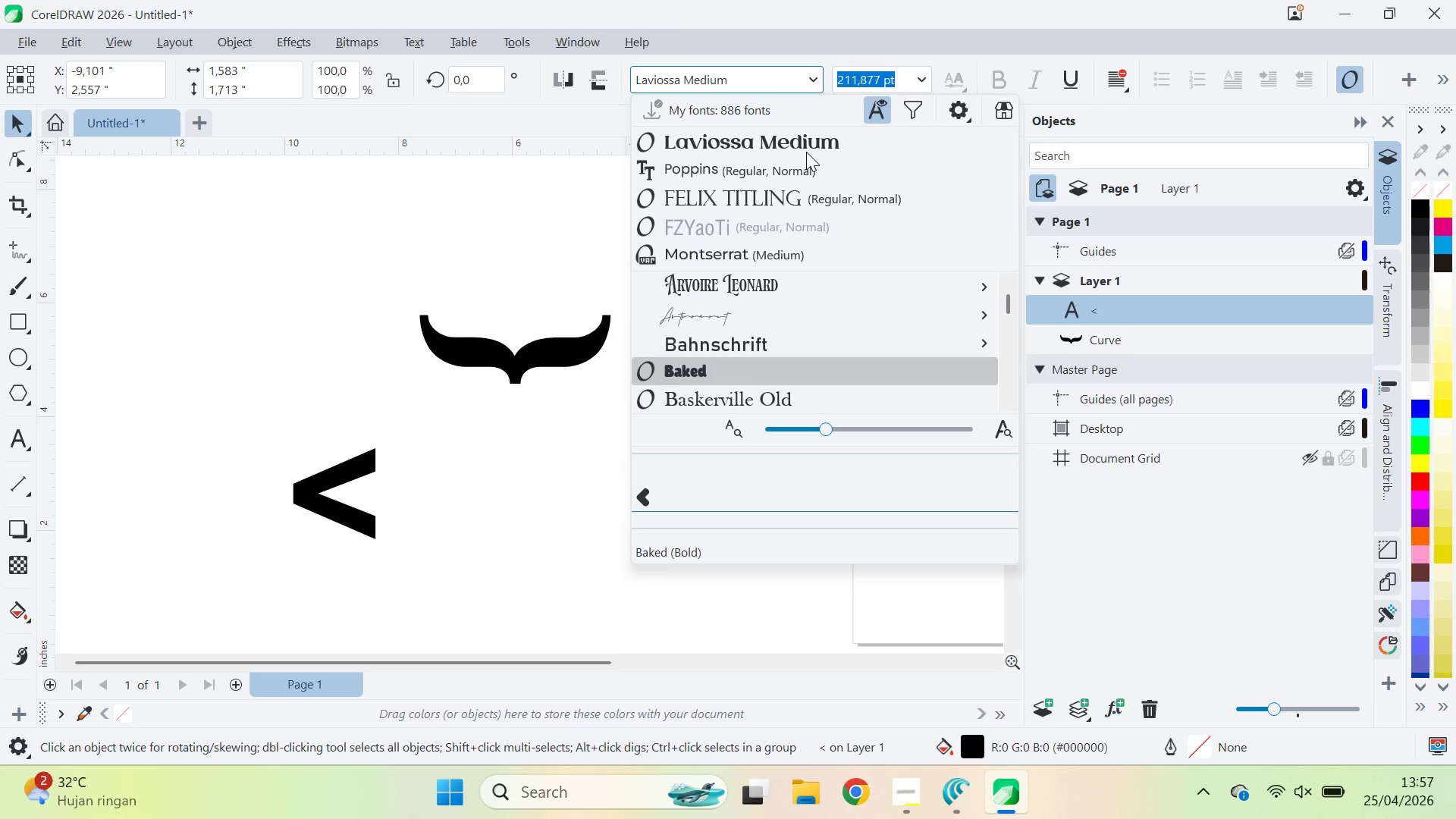 
key(ArrowDown)
 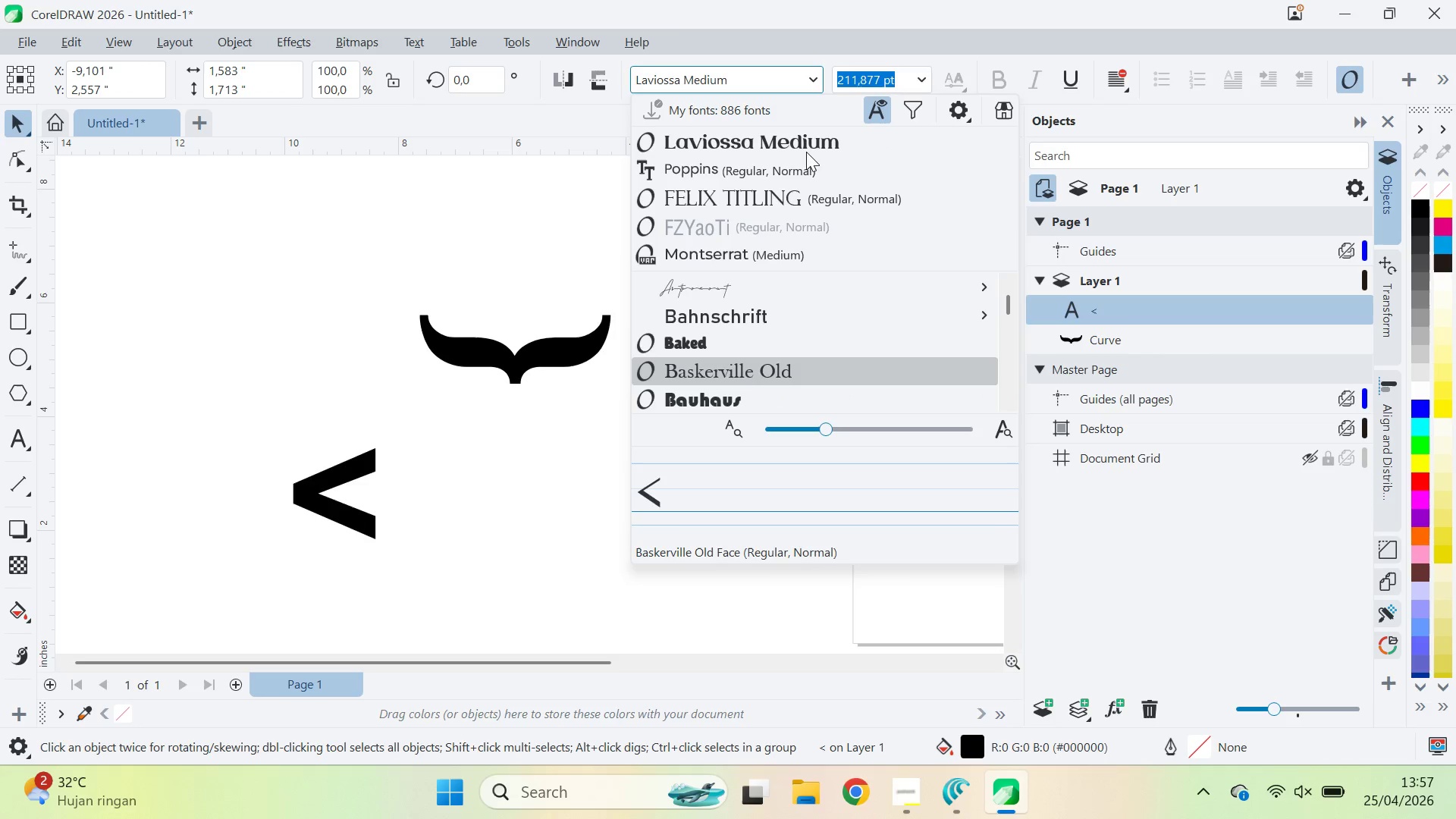 
key(ArrowUp)
 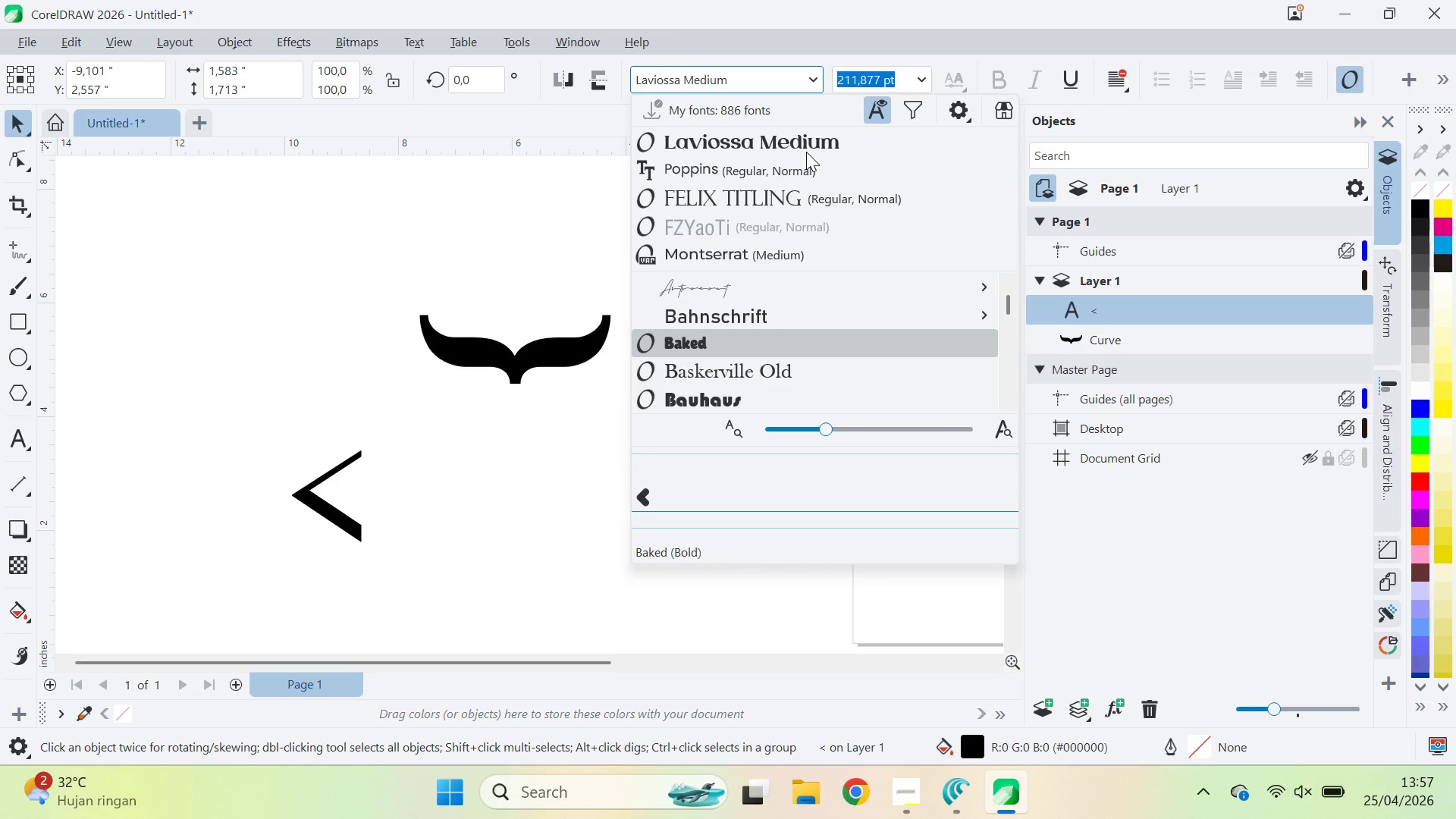 
key(ArrowDown)
 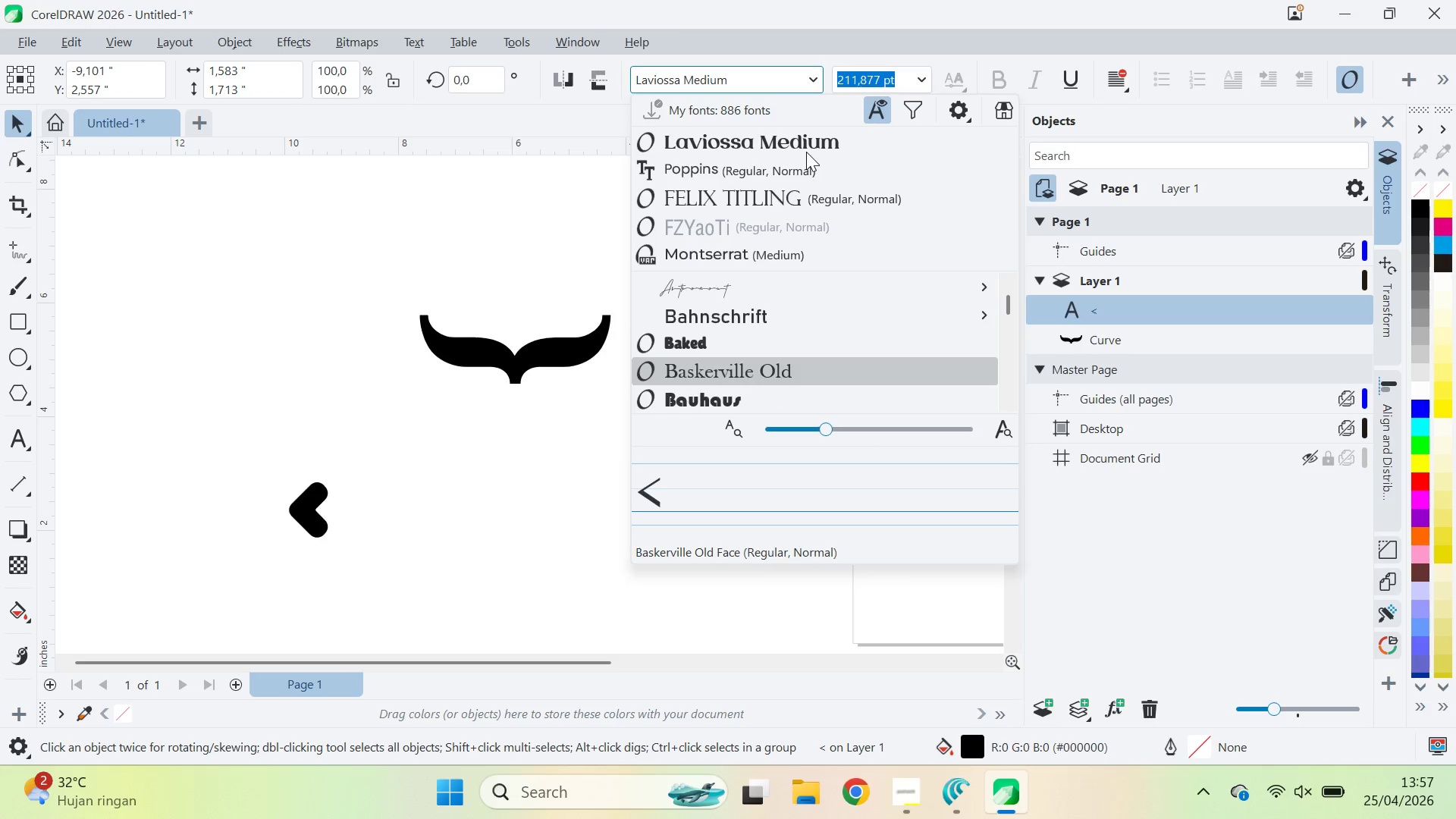 
key(ArrowDown)
 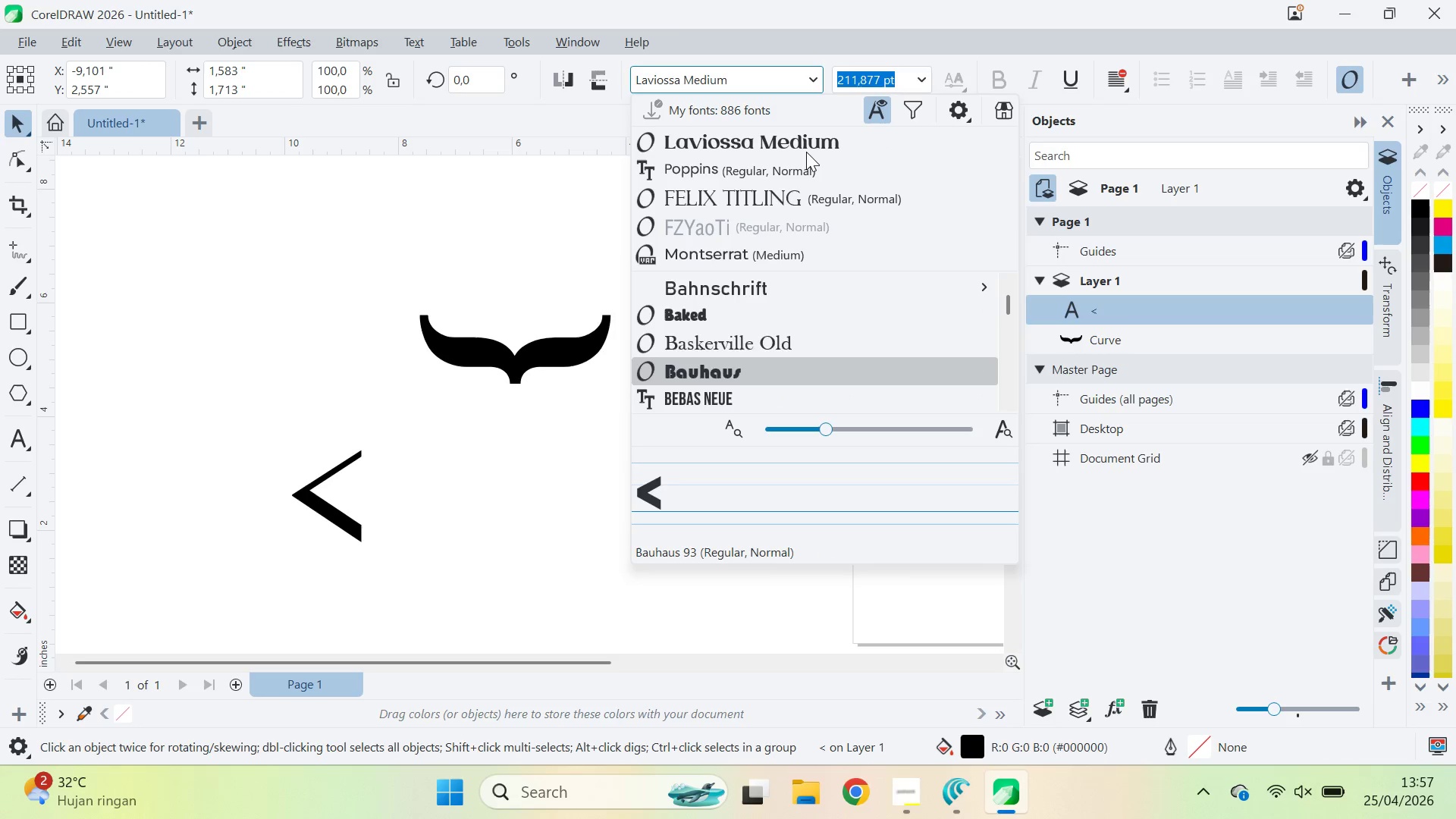 
key(ArrowDown)
 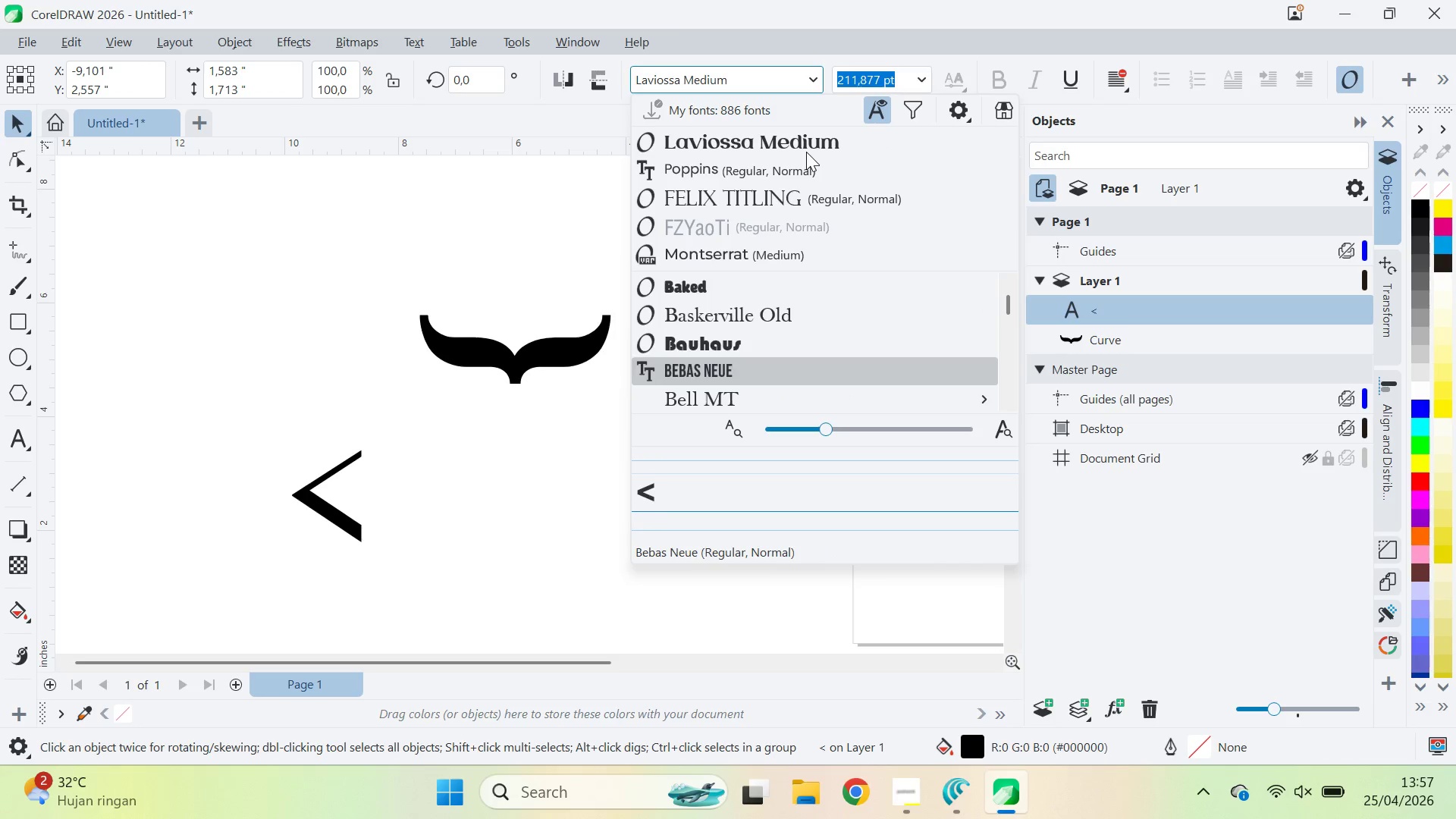 
key(ArrowDown)
 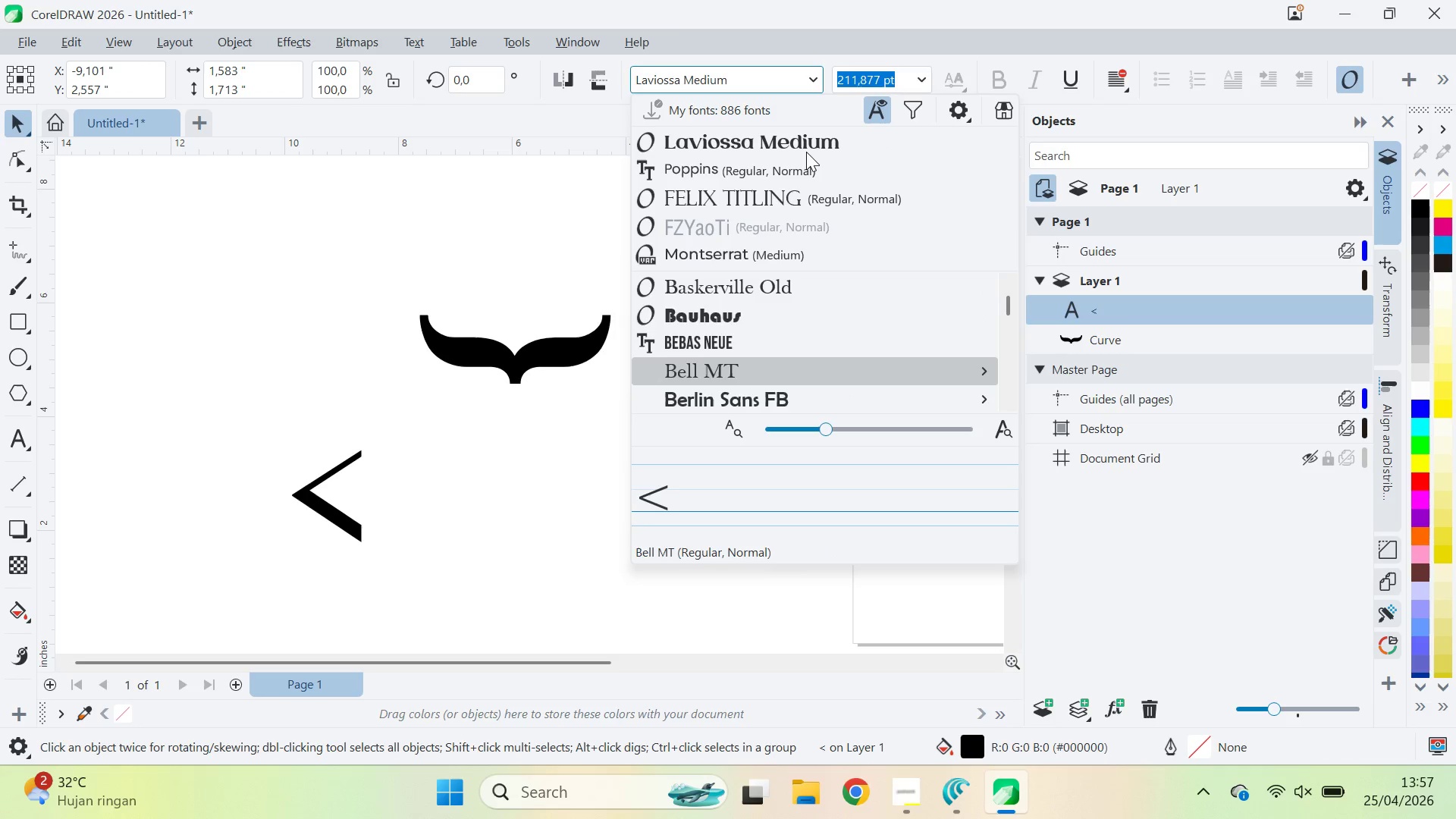 
key(ArrowDown)
 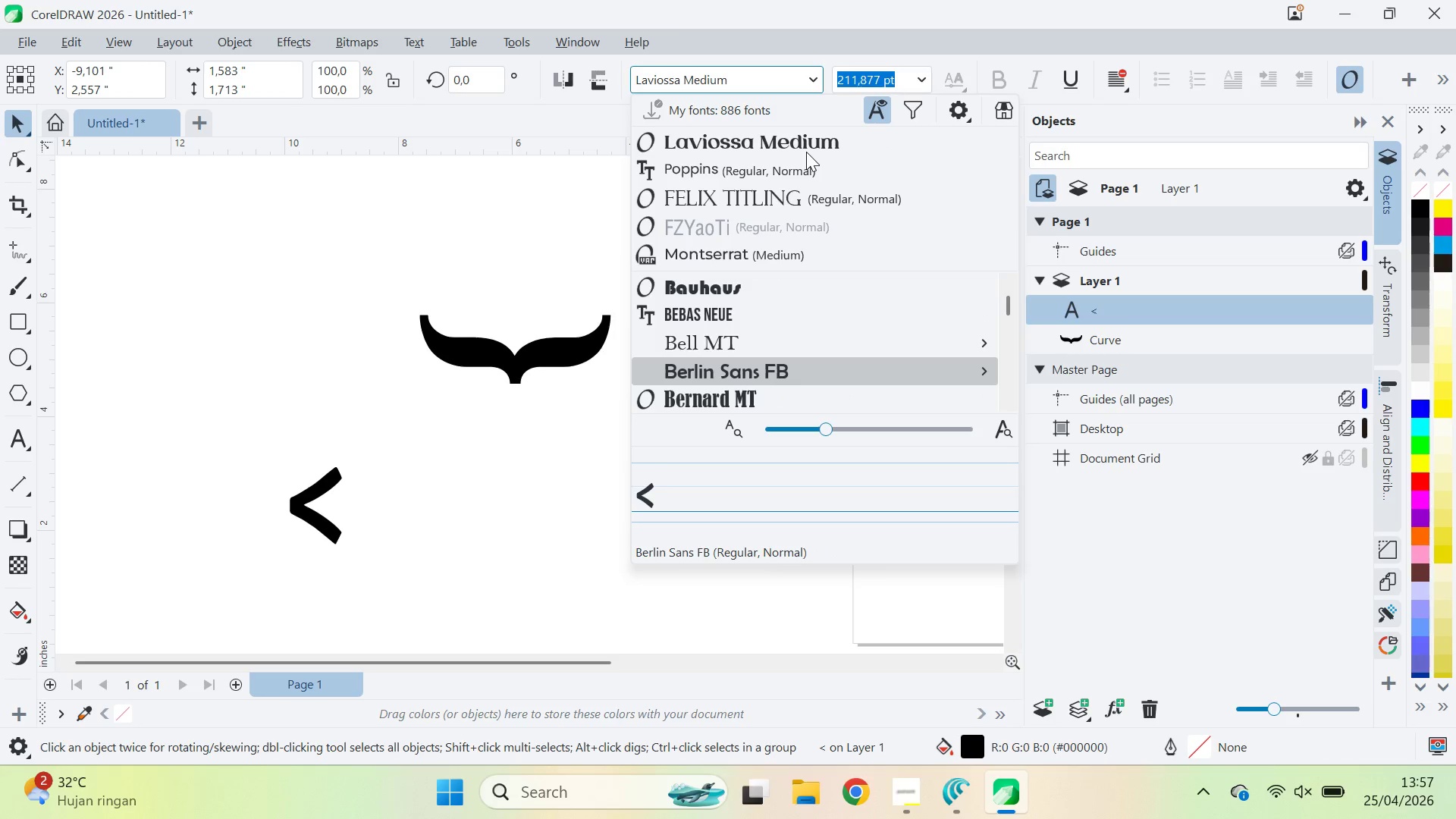 
key(ArrowDown)
 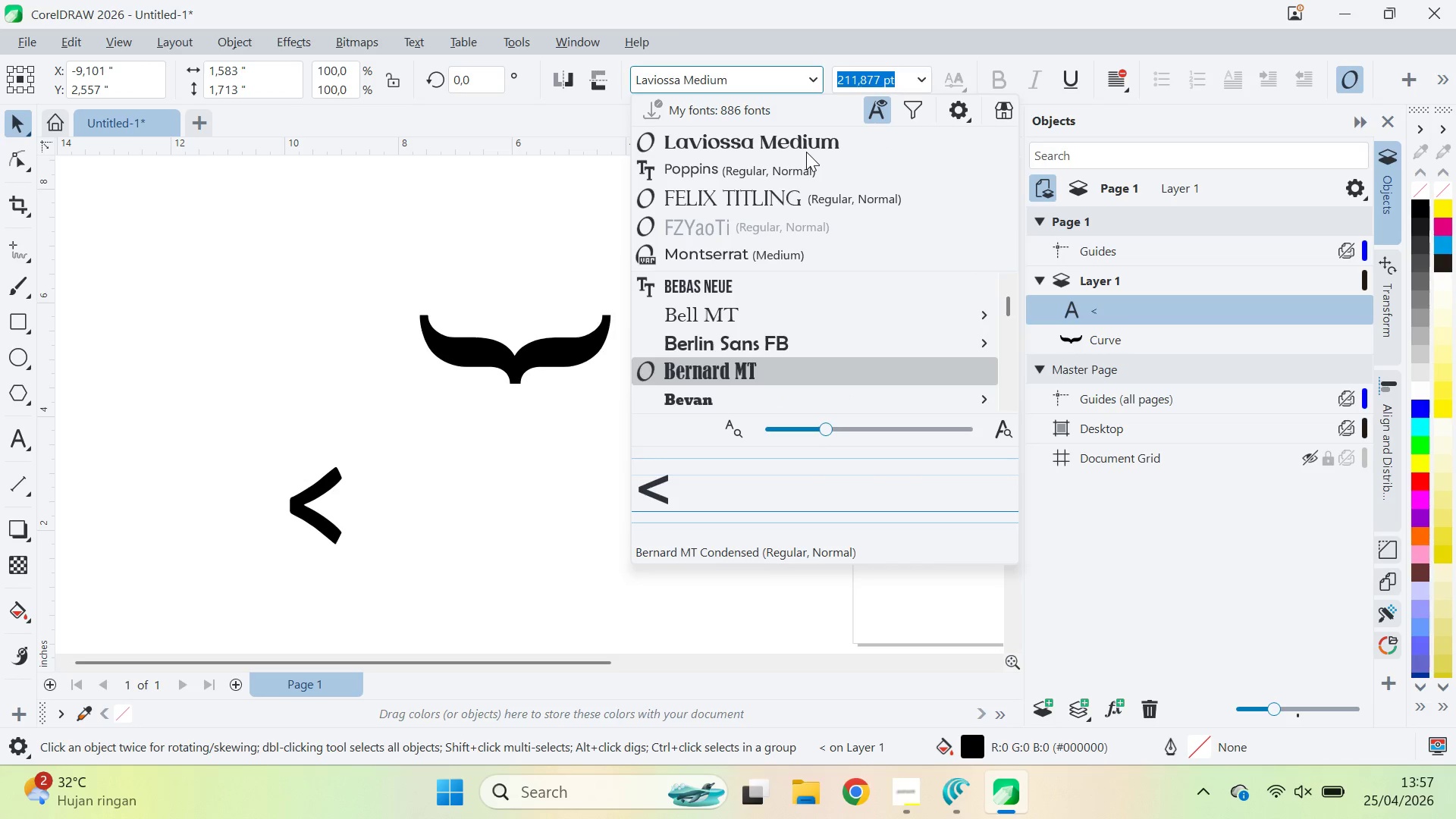 
key(ArrowDown)
 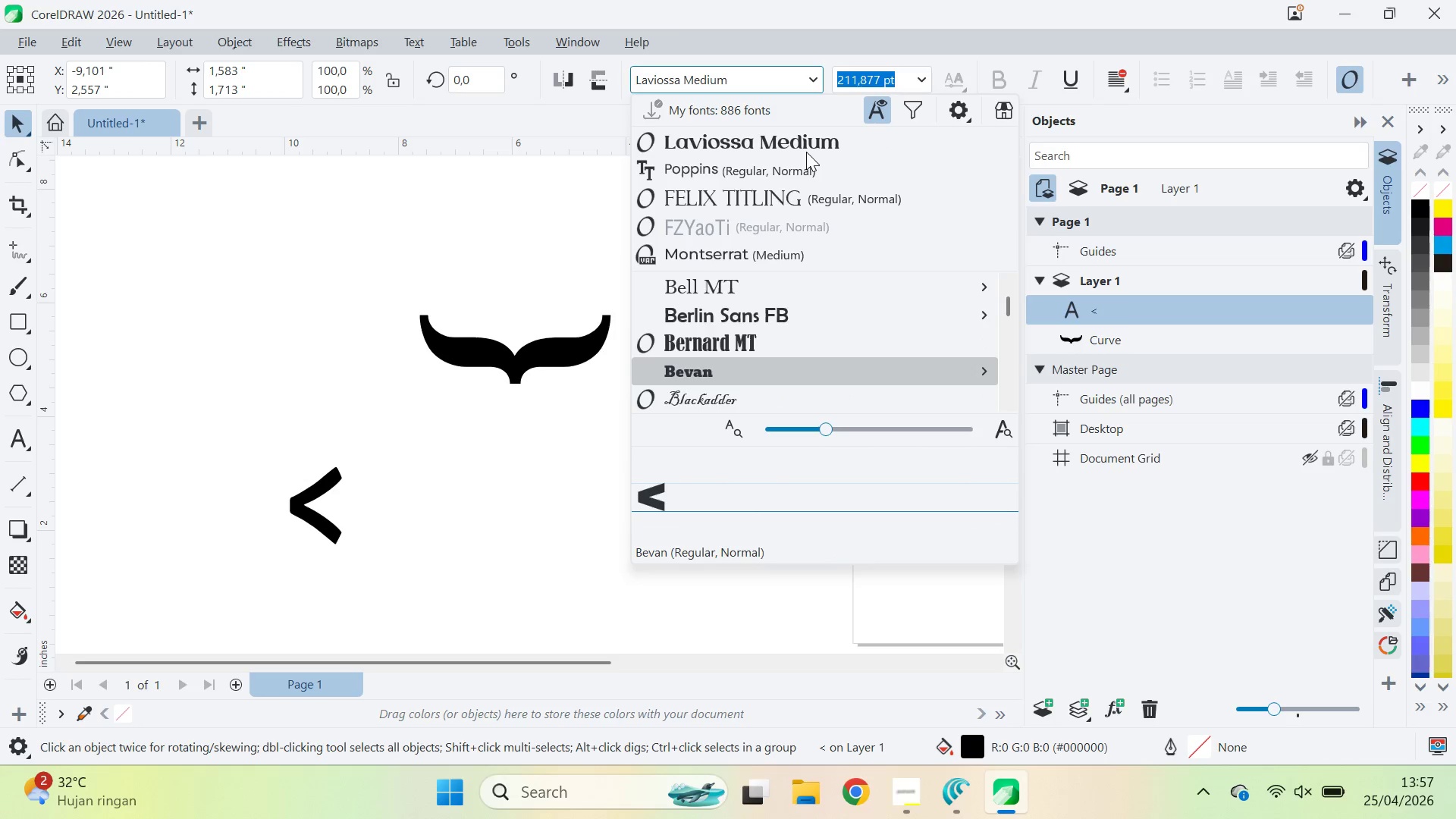 
key(ArrowDown)
 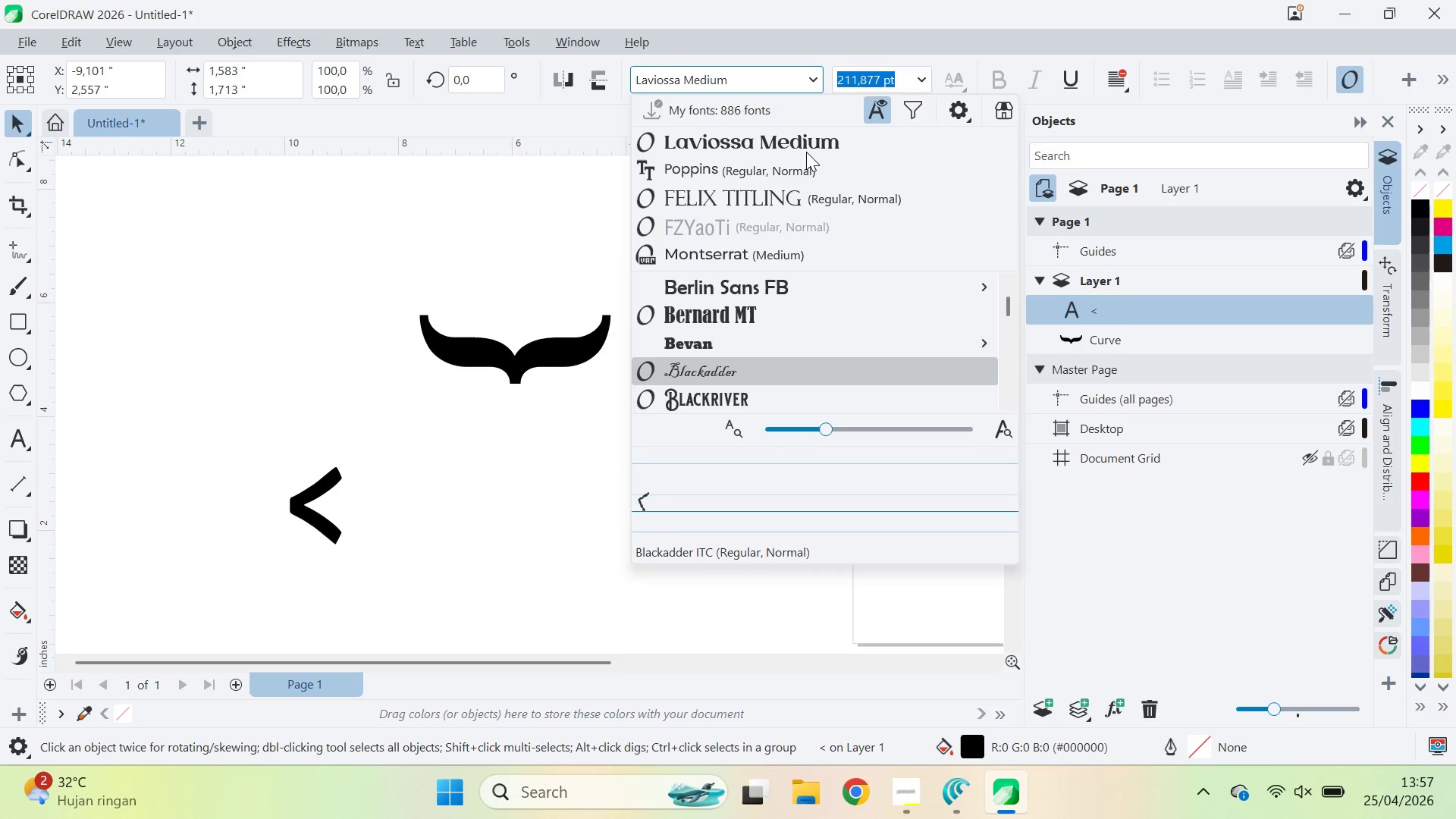 
key(ArrowDown)
 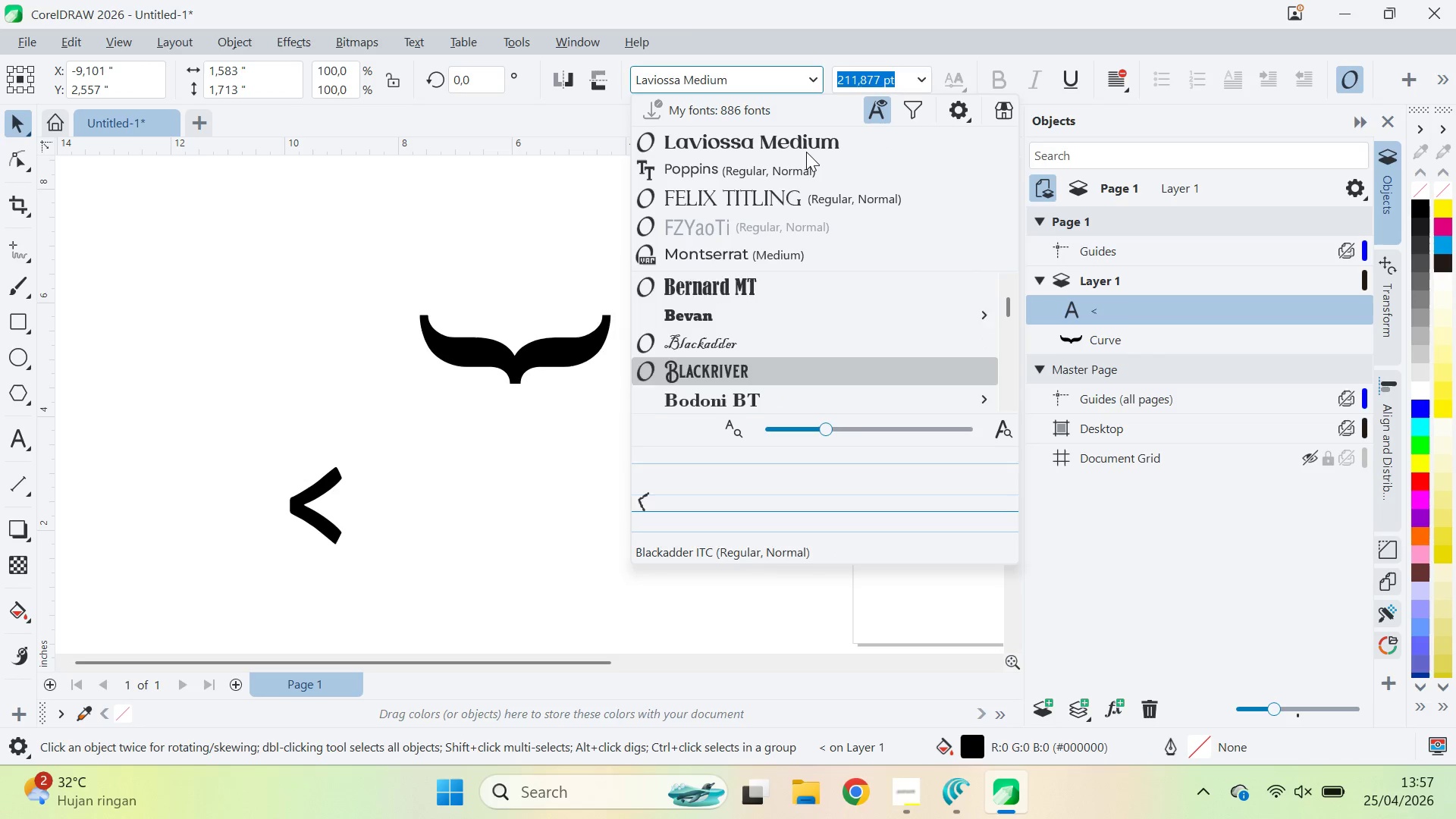 
key(ArrowDown)
 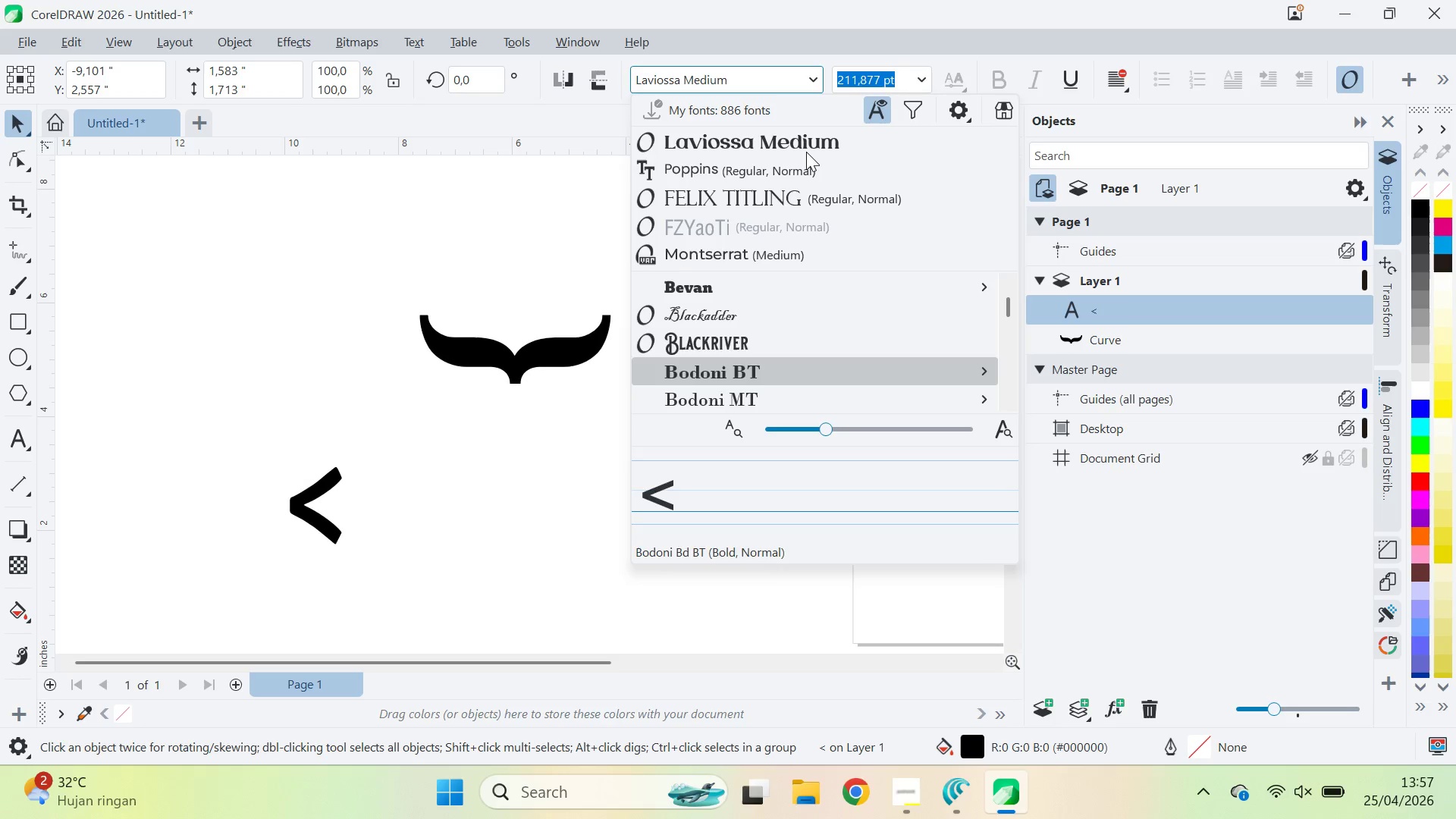 
key(ArrowDown)
 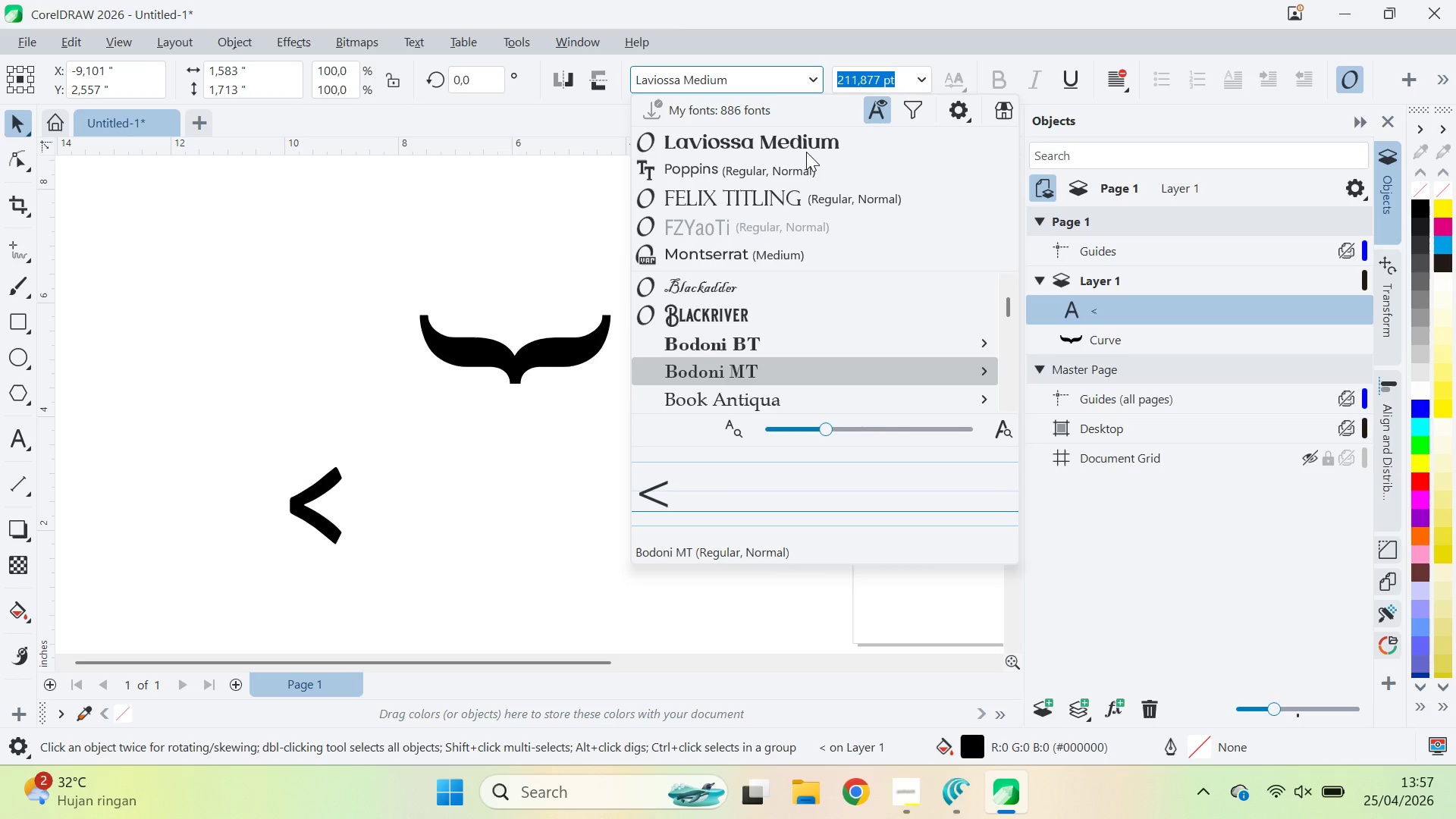 
key(ArrowDown)
 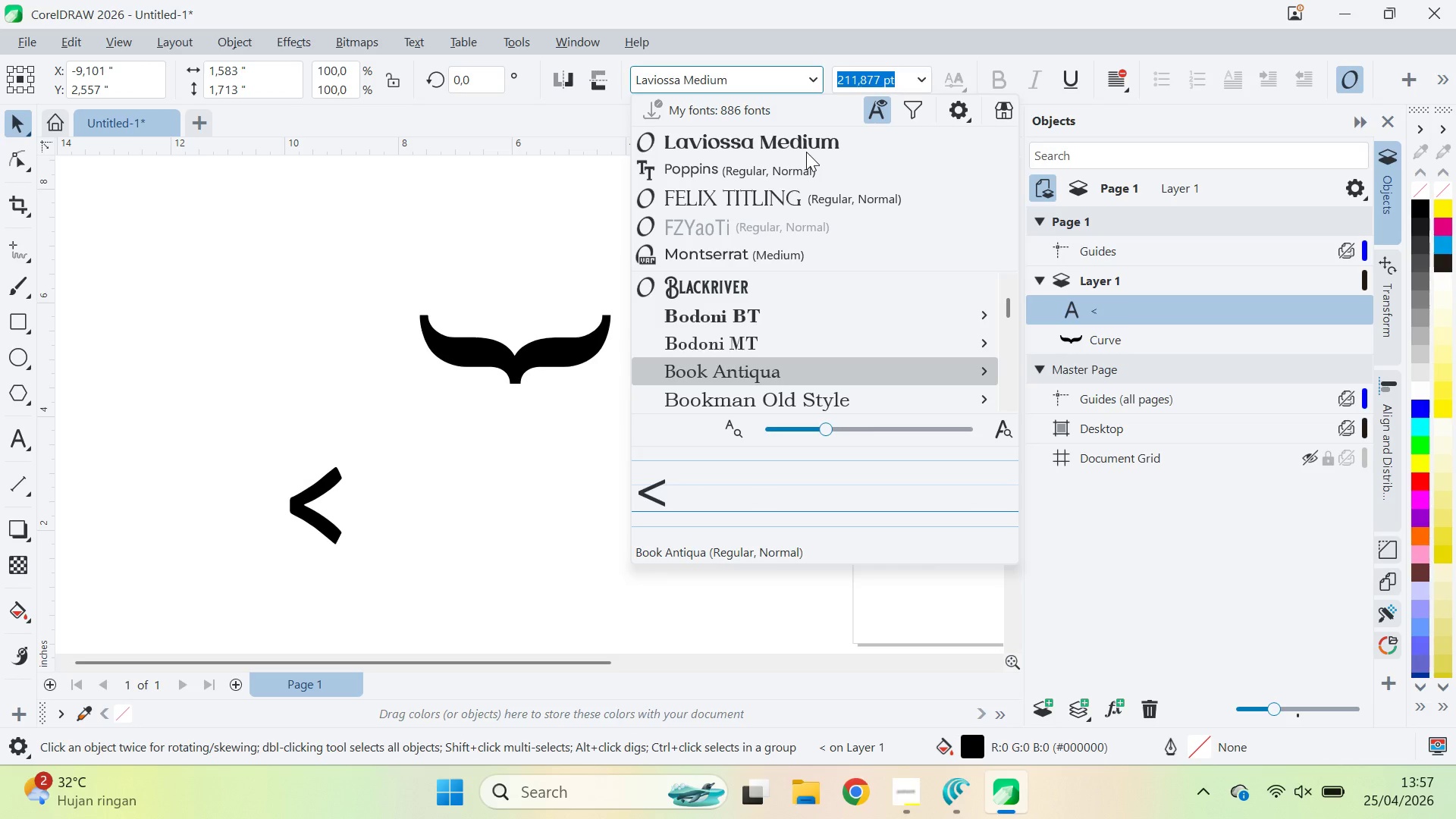 
key(ArrowUp)
 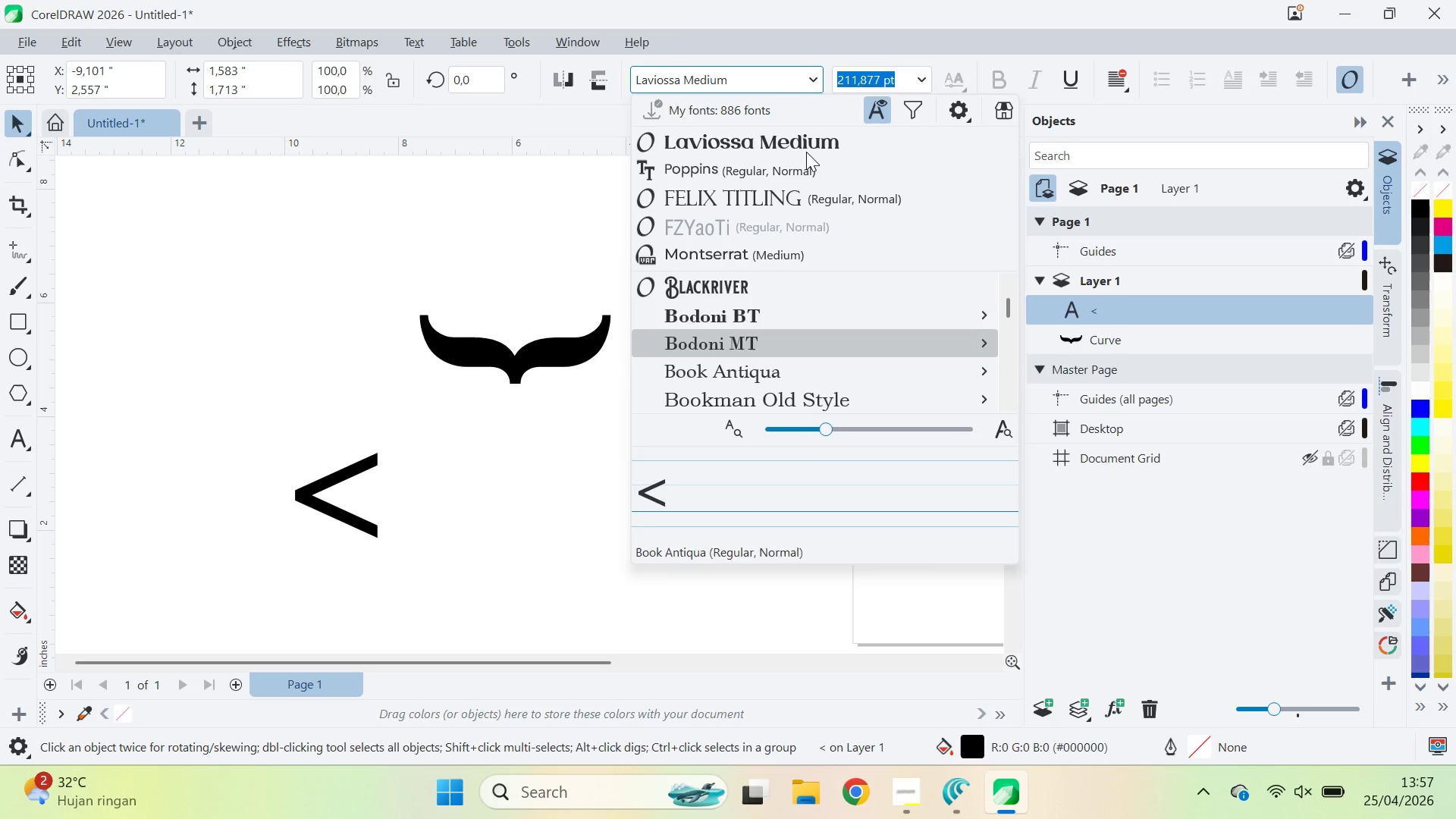 
key(ArrowUp)
 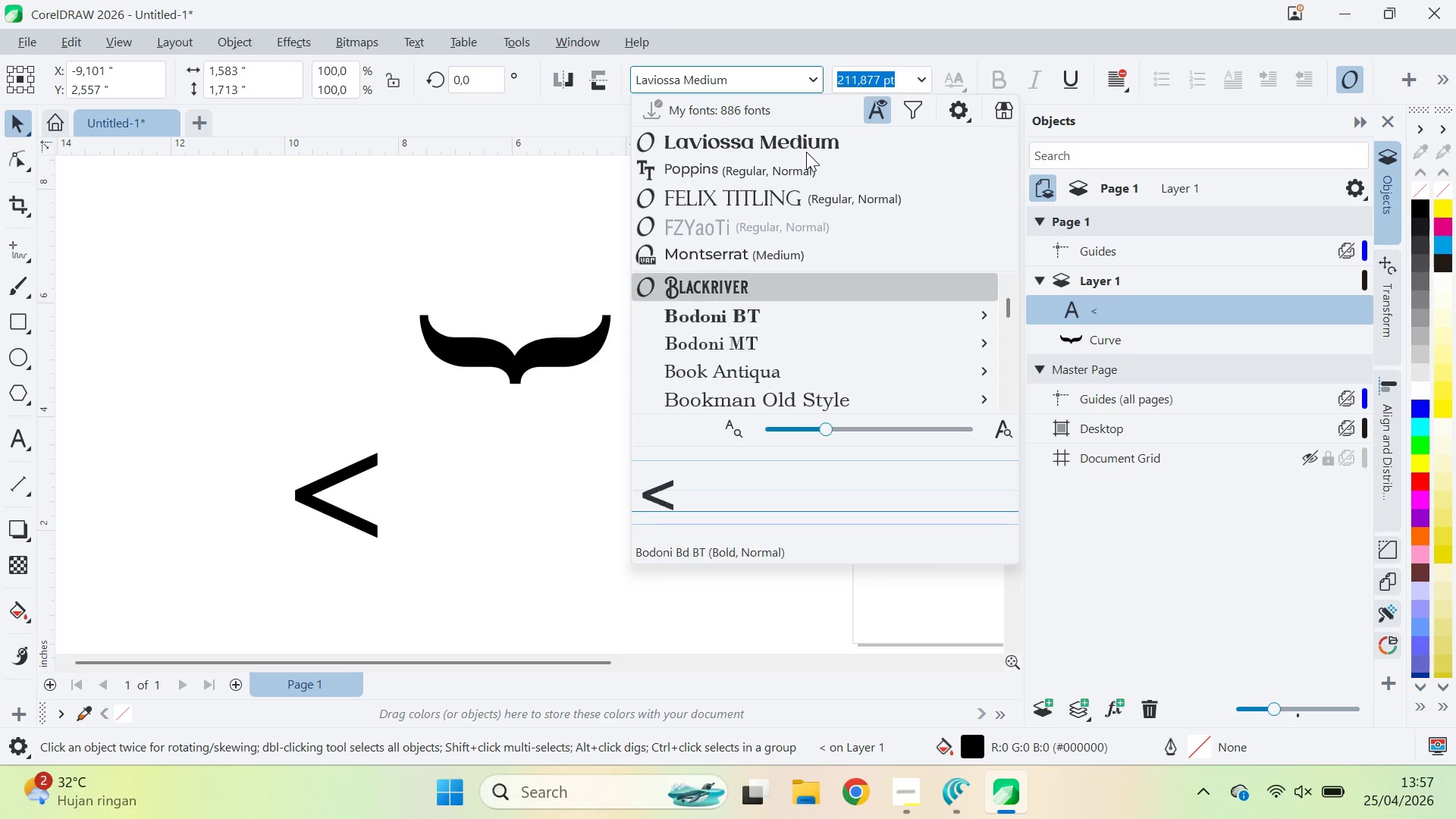 
key(ArrowUp)
 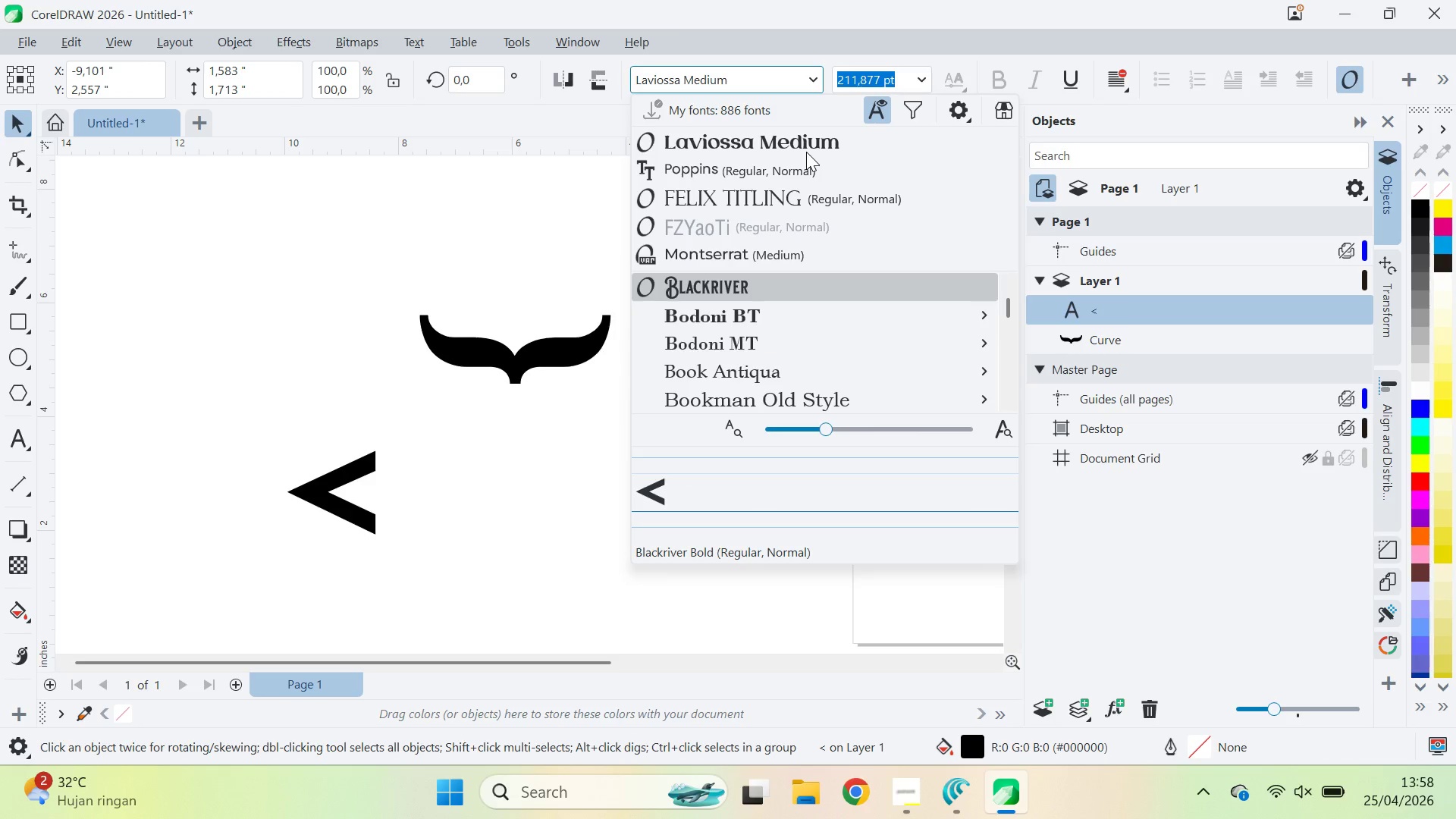 
key(ArrowDown)
 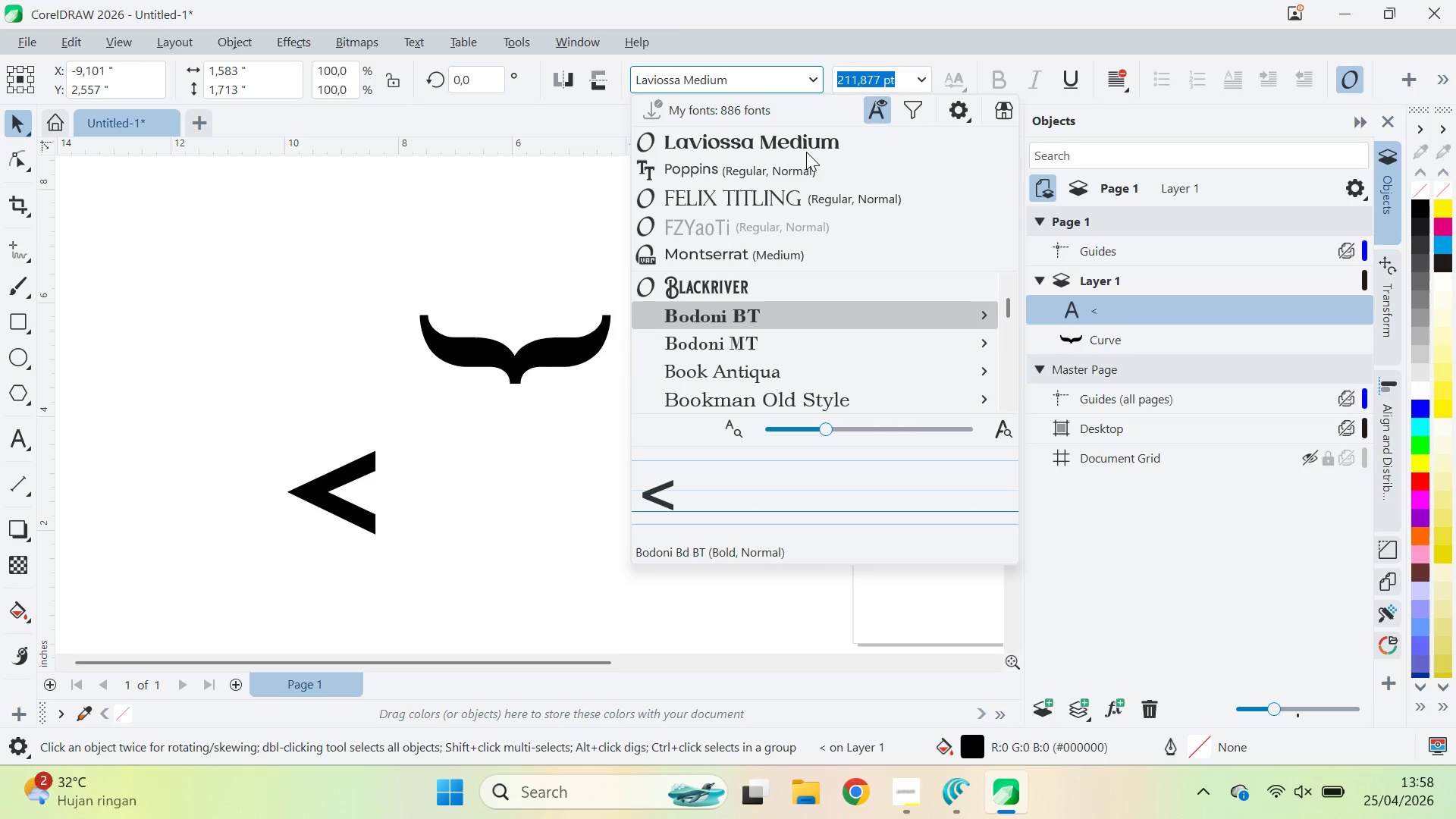 
key(ArrowDown)
 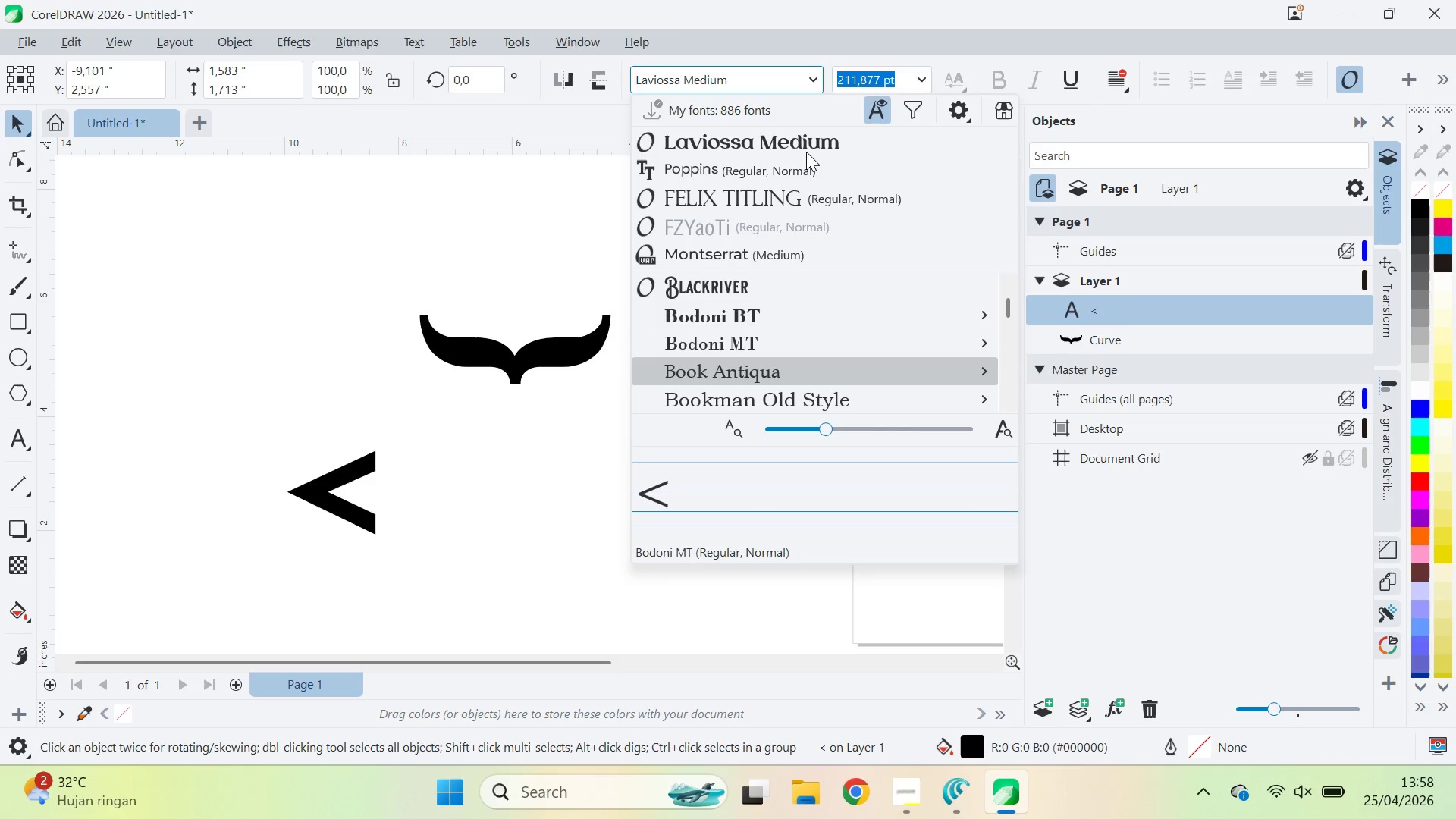 
key(ArrowDown)
 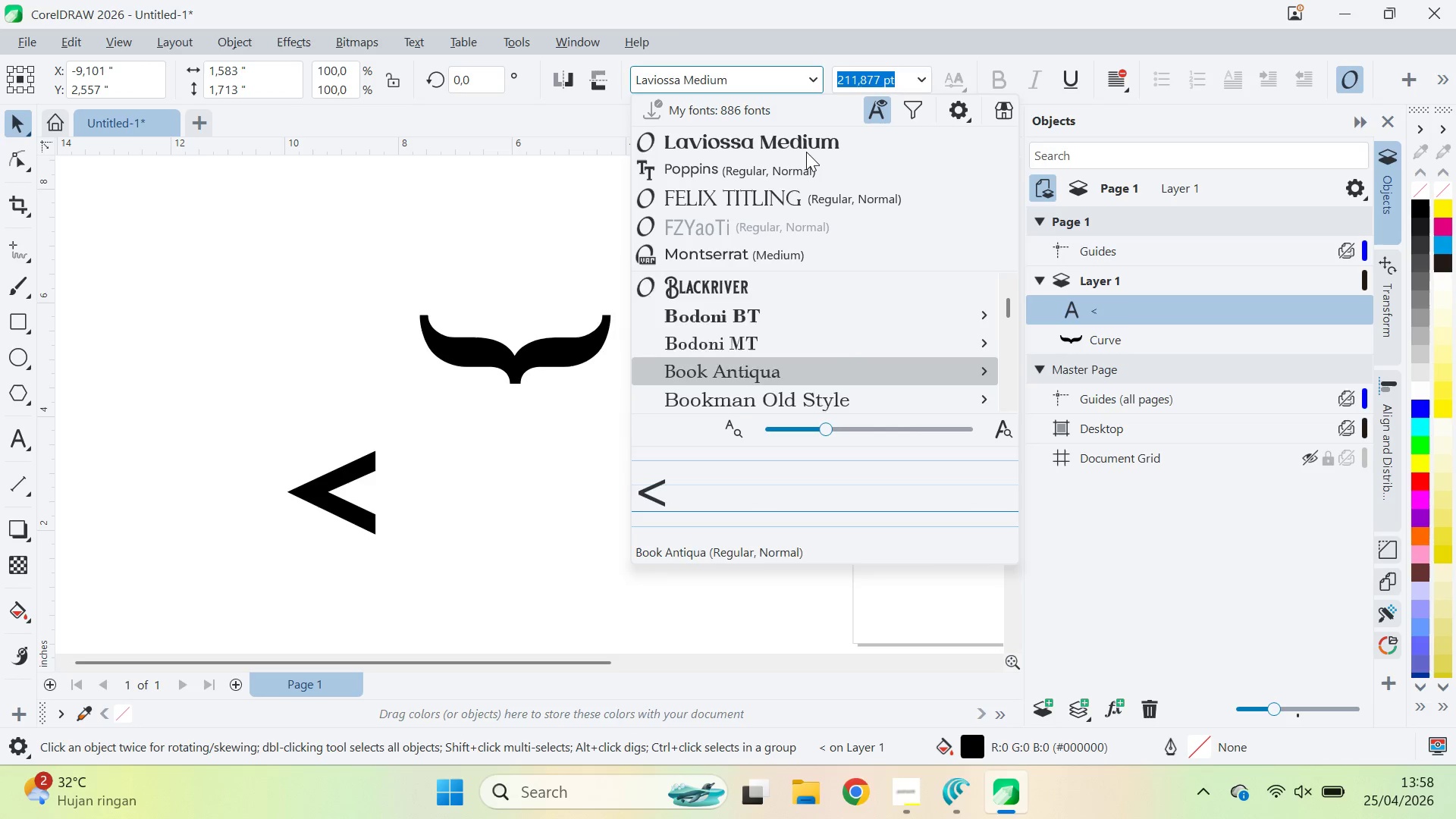 
key(ArrowDown)
 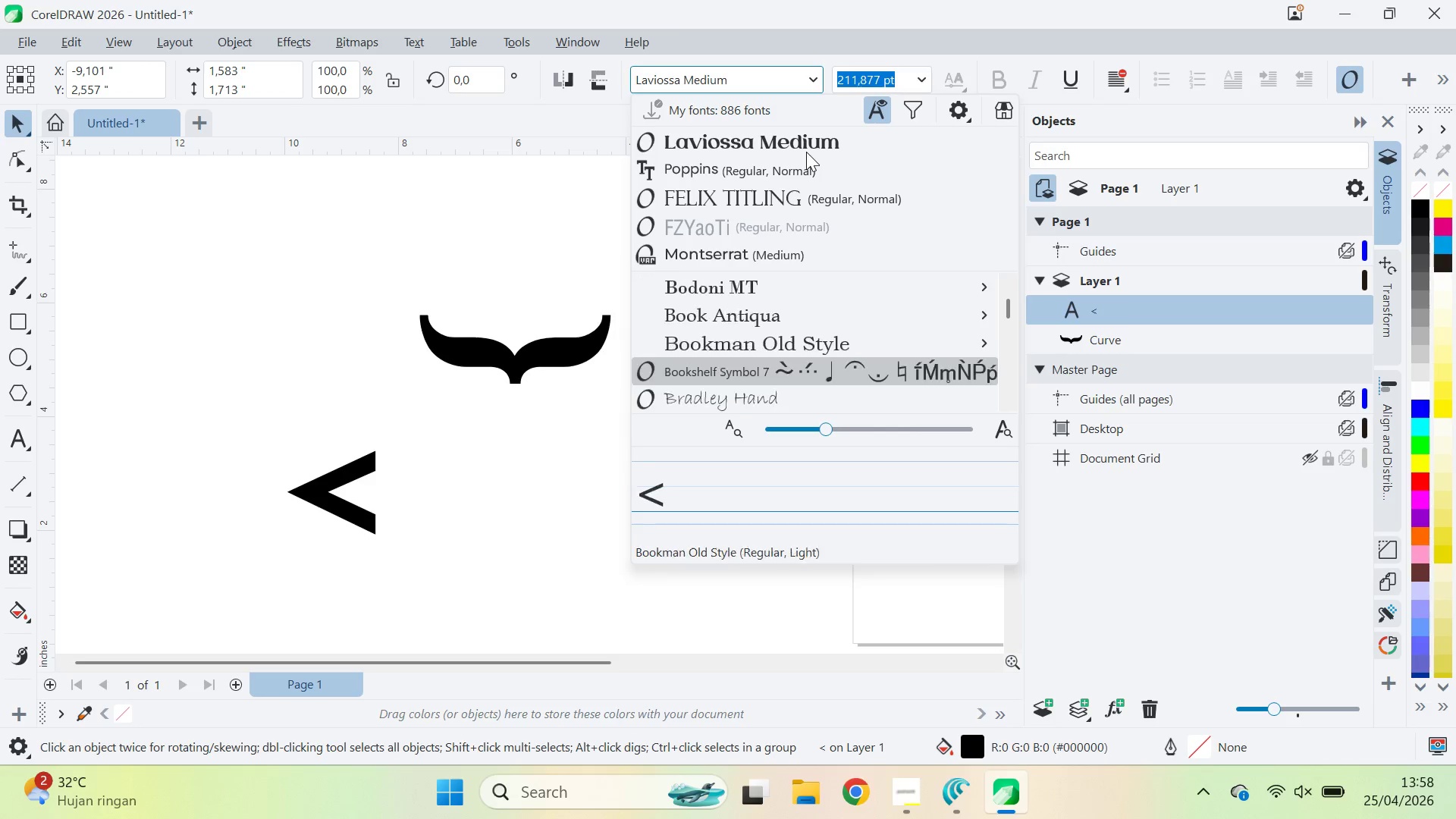 
key(ArrowDown)
 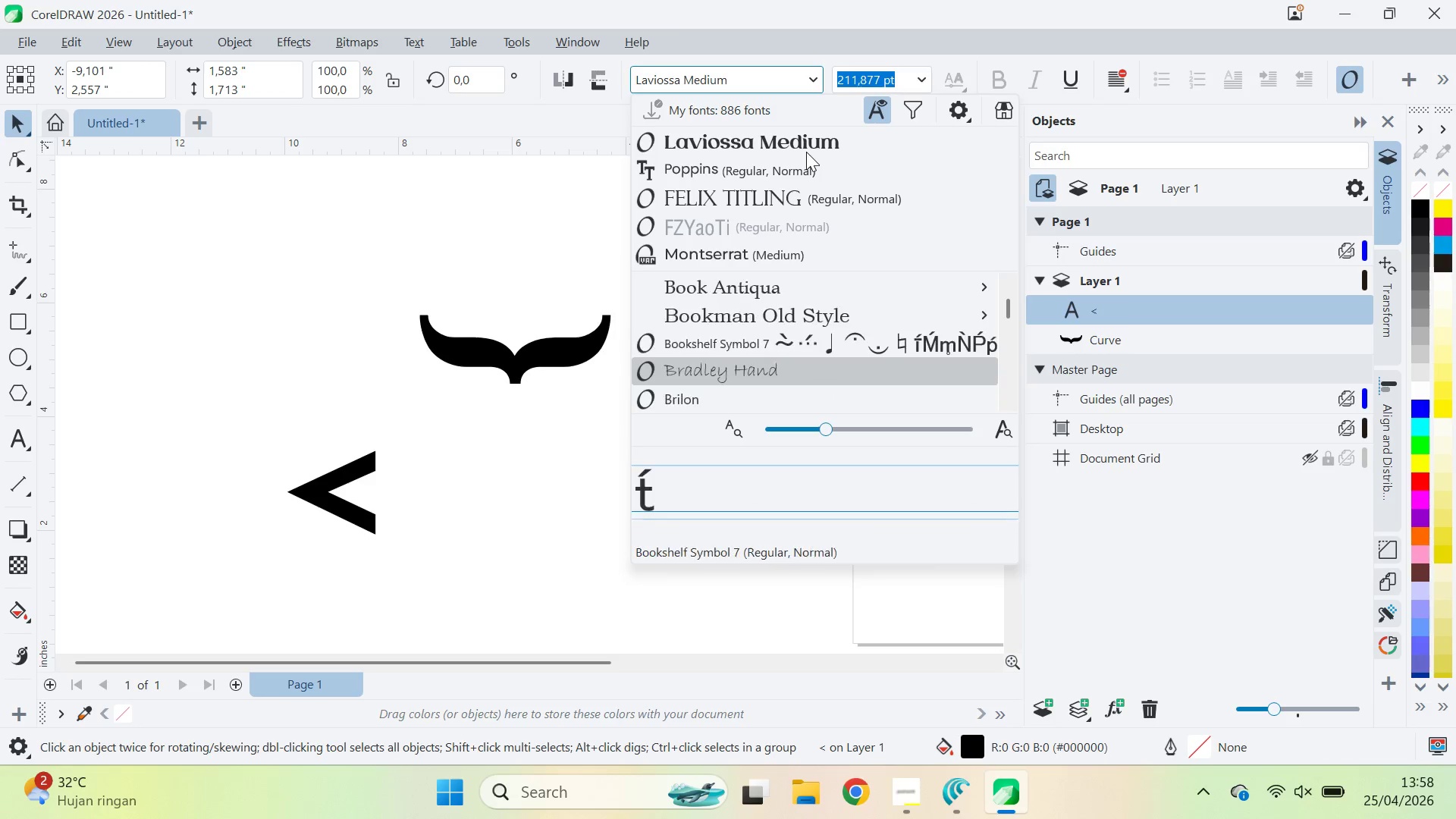 
key(ArrowDown)
 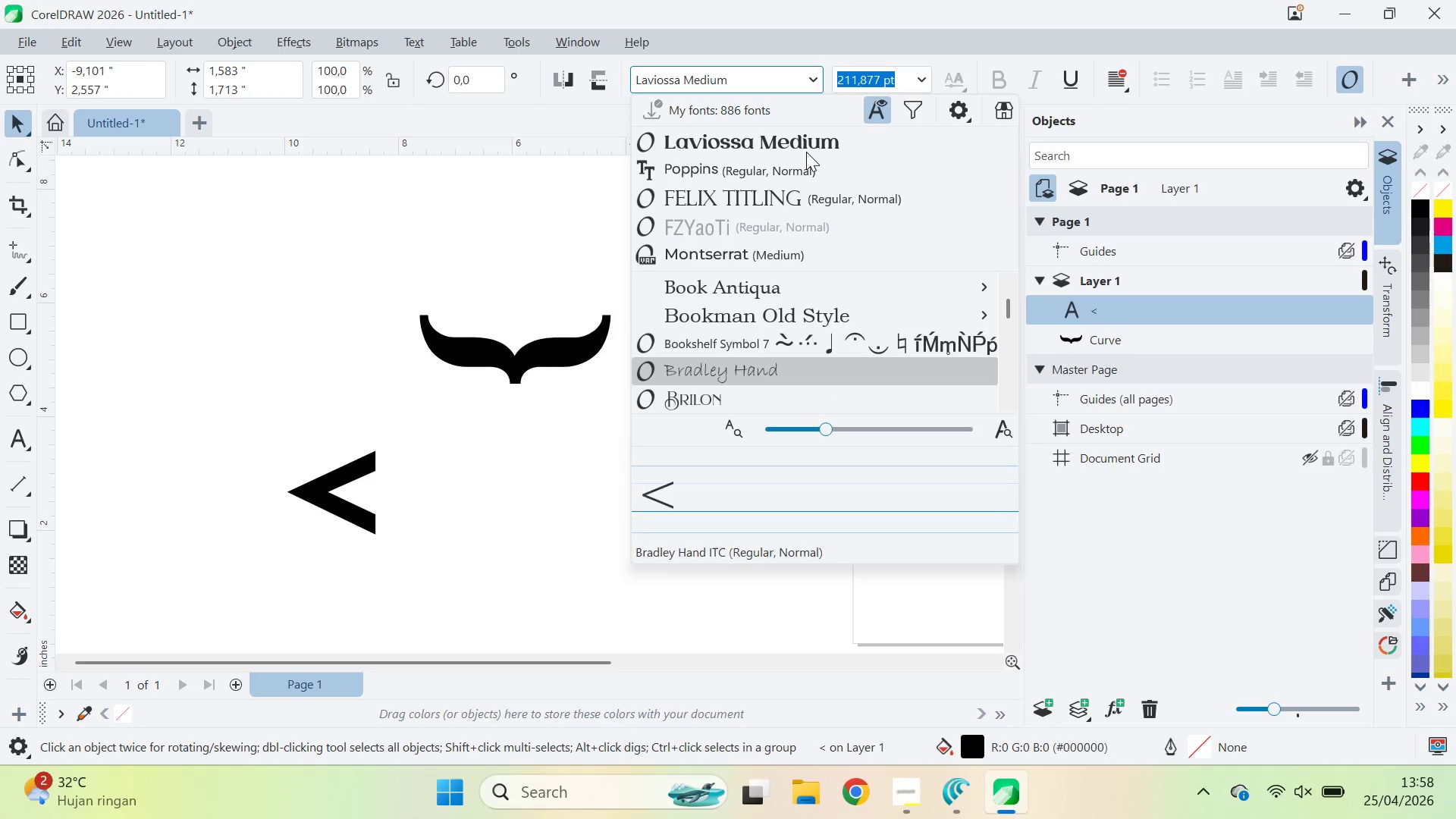 
key(ArrowDown)
 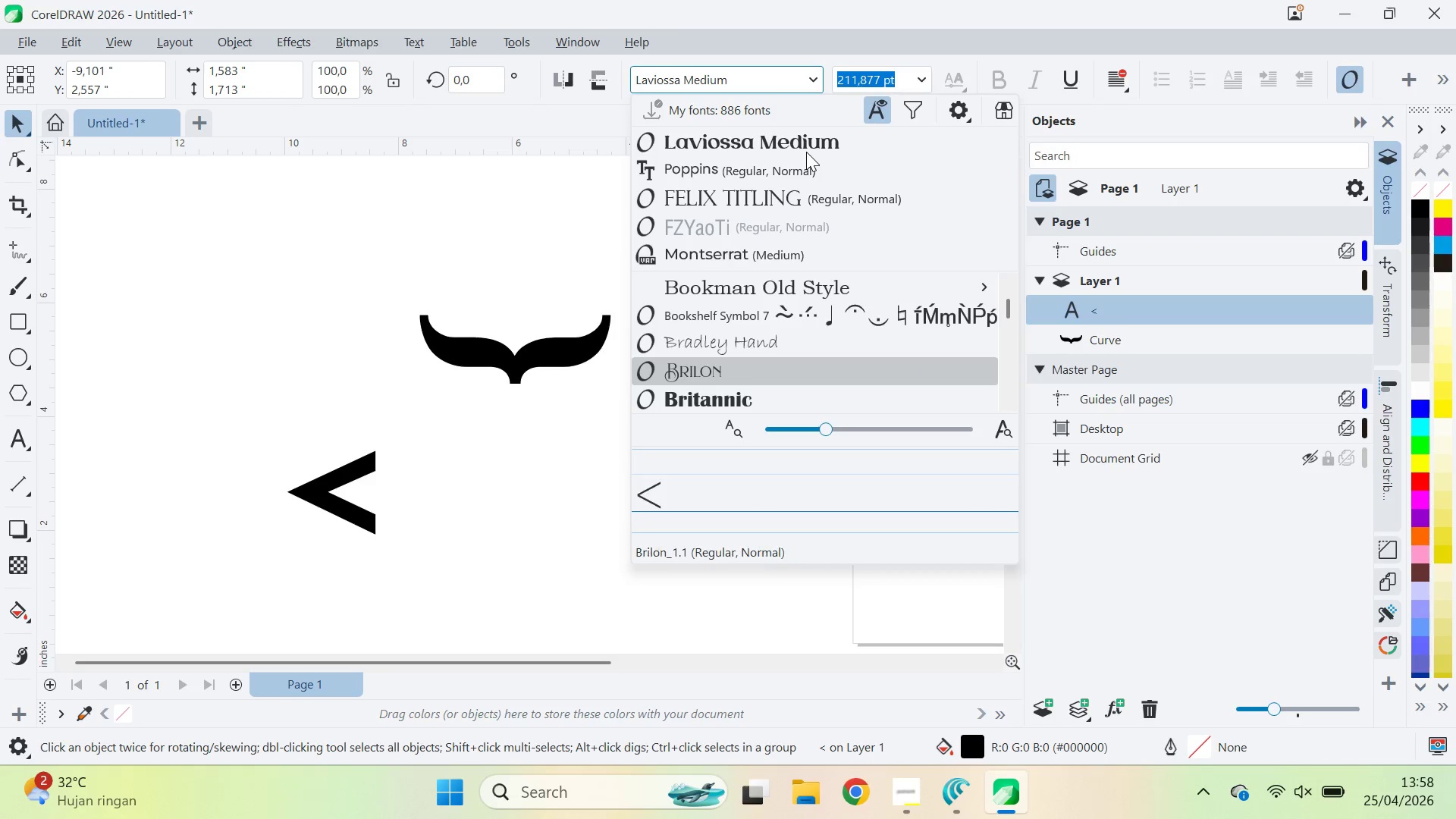 
key(ArrowDown)
 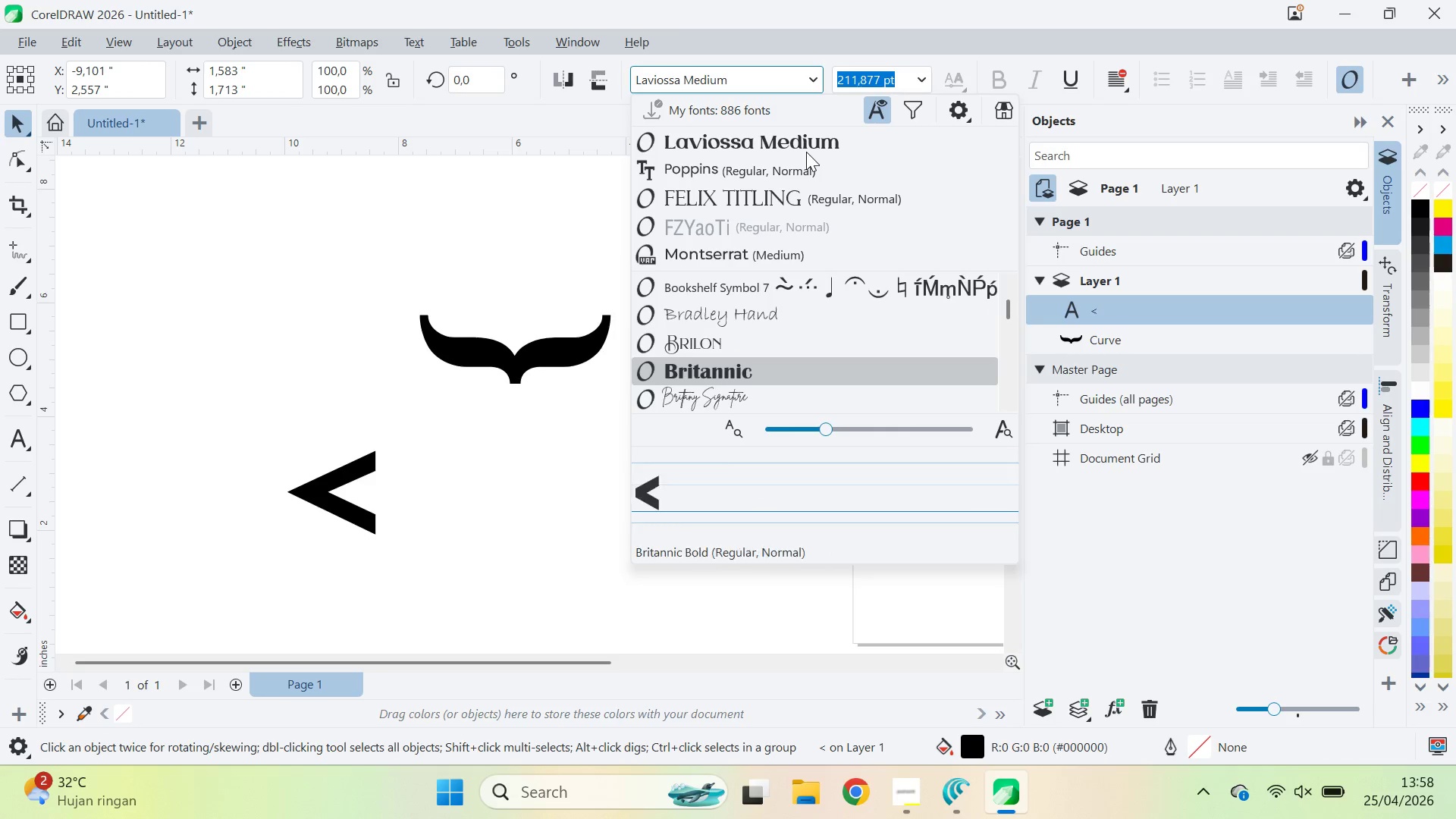 
key(ArrowDown)
 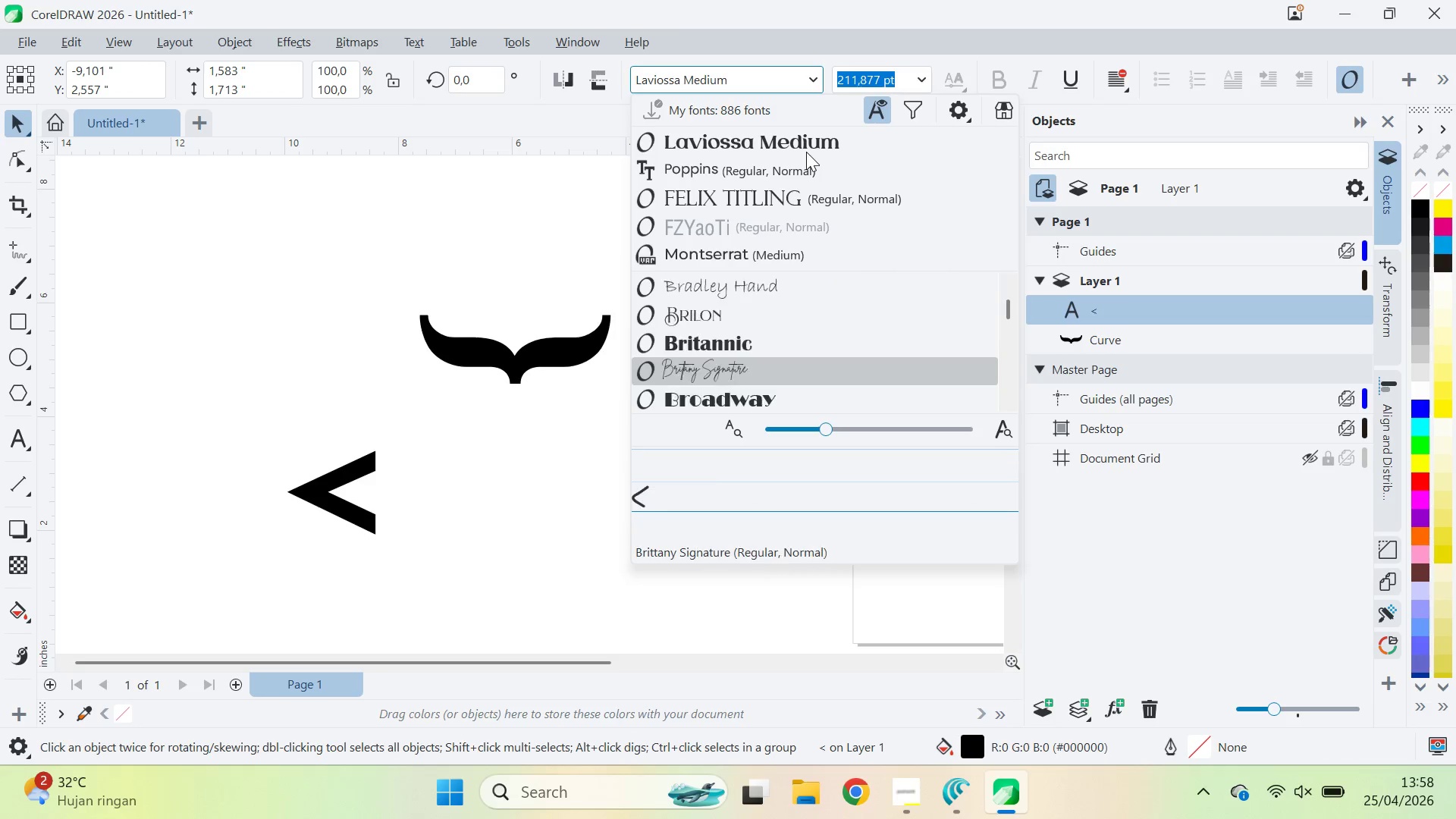 
key(ArrowDown)
 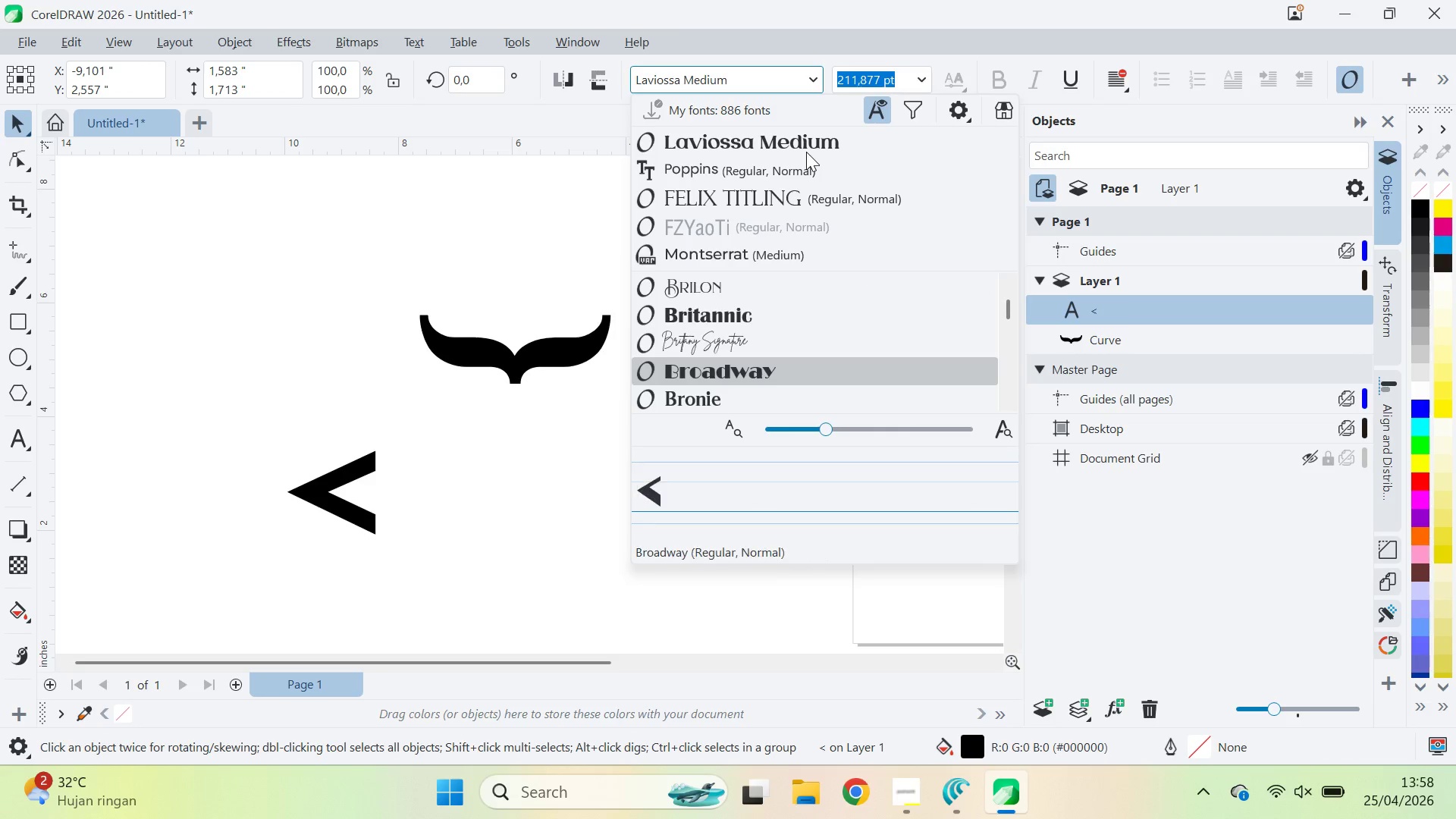 
key(ArrowDown)
 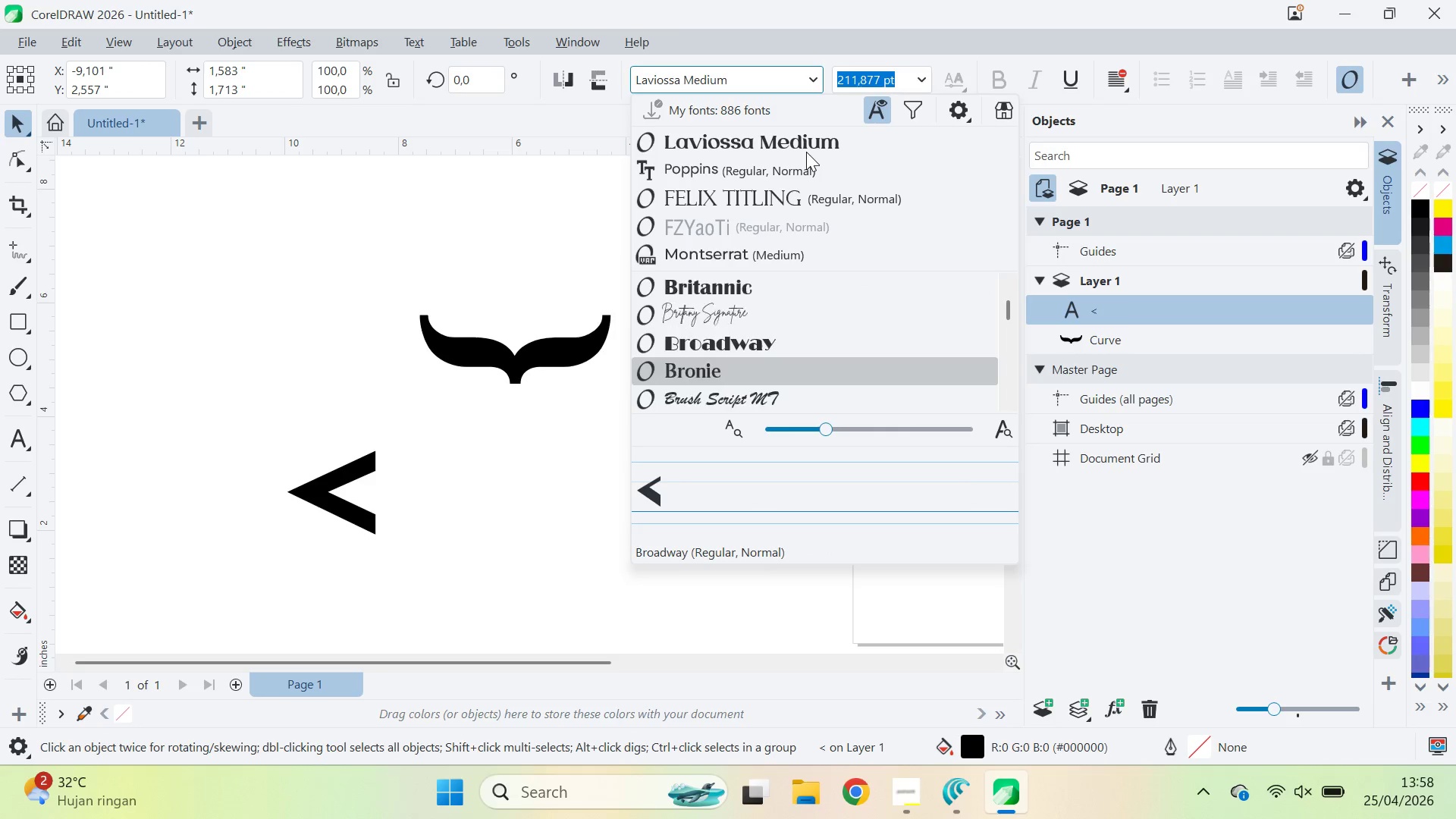 
key(ArrowDown)
 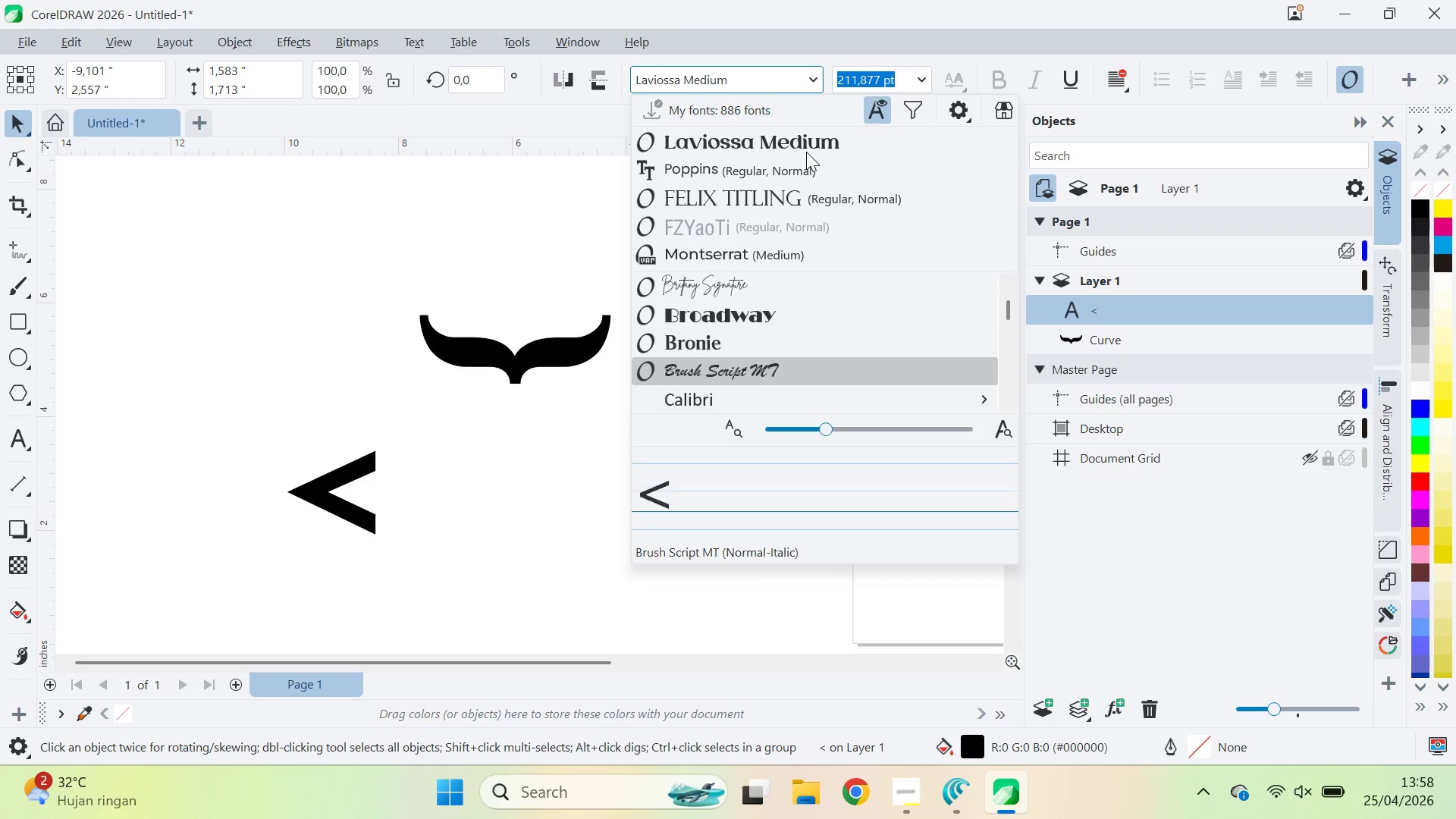 
key(ArrowDown)
 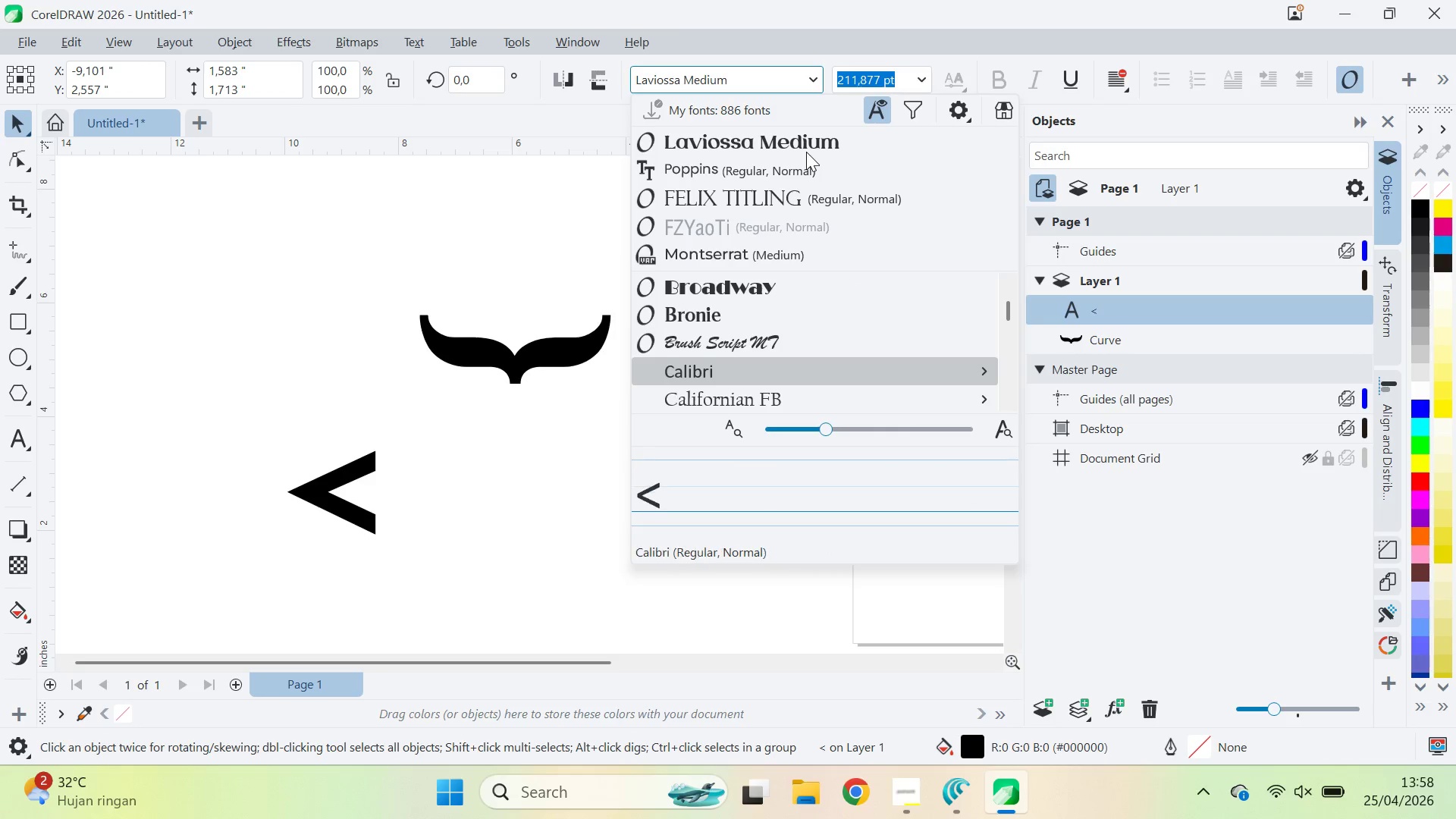 
key(ArrowDown)
 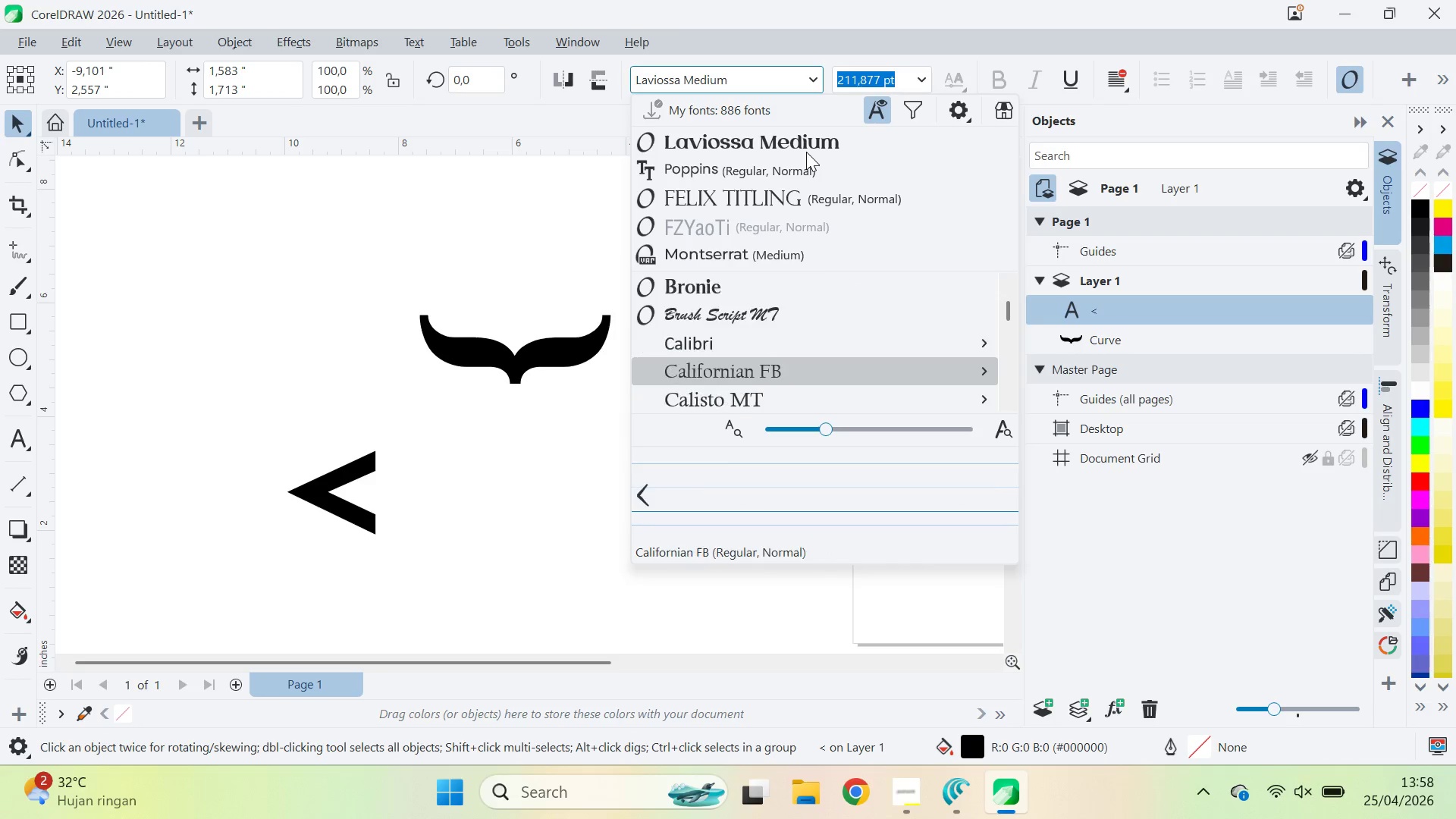 
key(ArrowDown)
 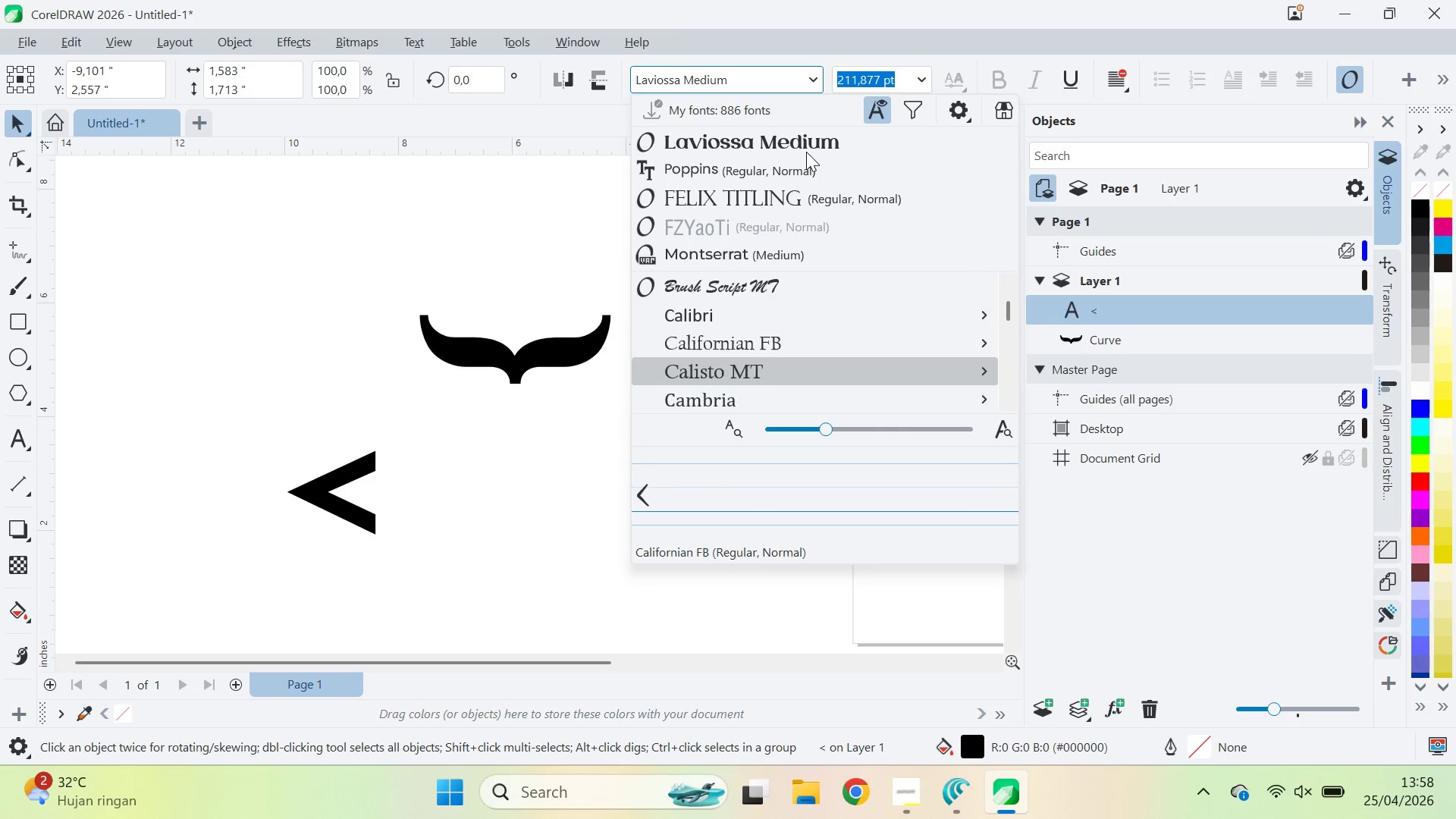 
key(ArrowDown)
 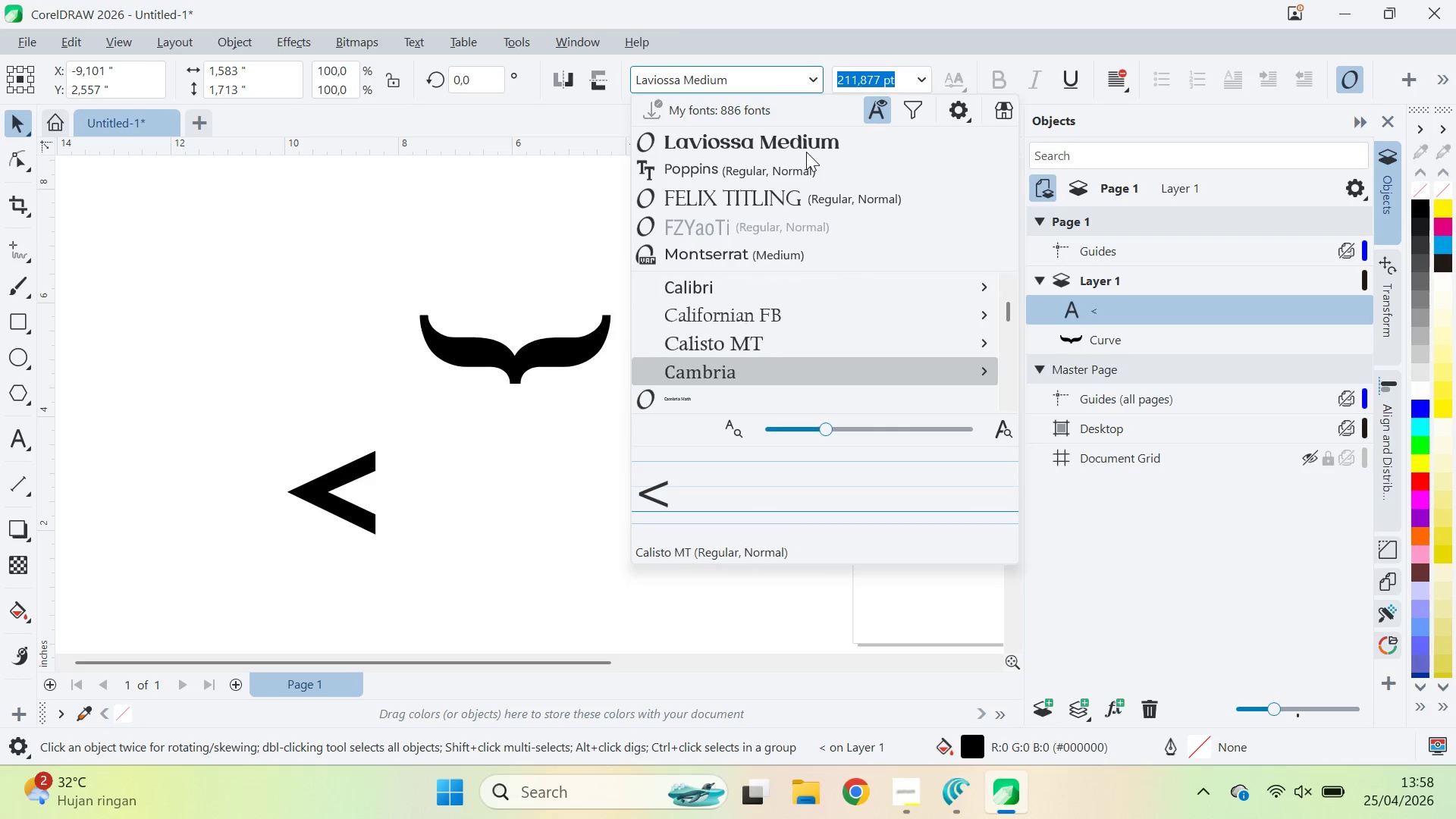 
key(ArrowDown)
 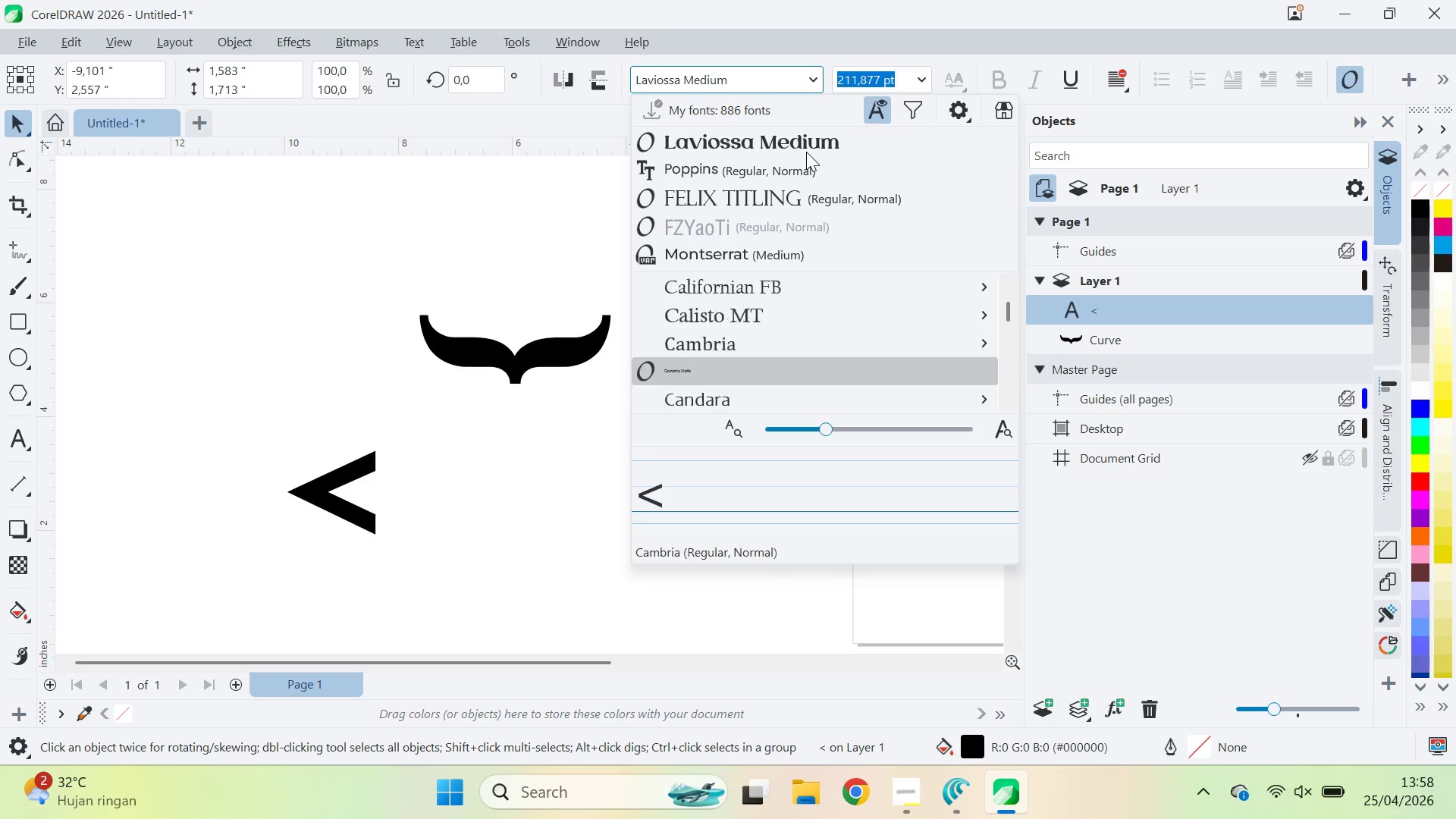 
key(ArrowDown)
 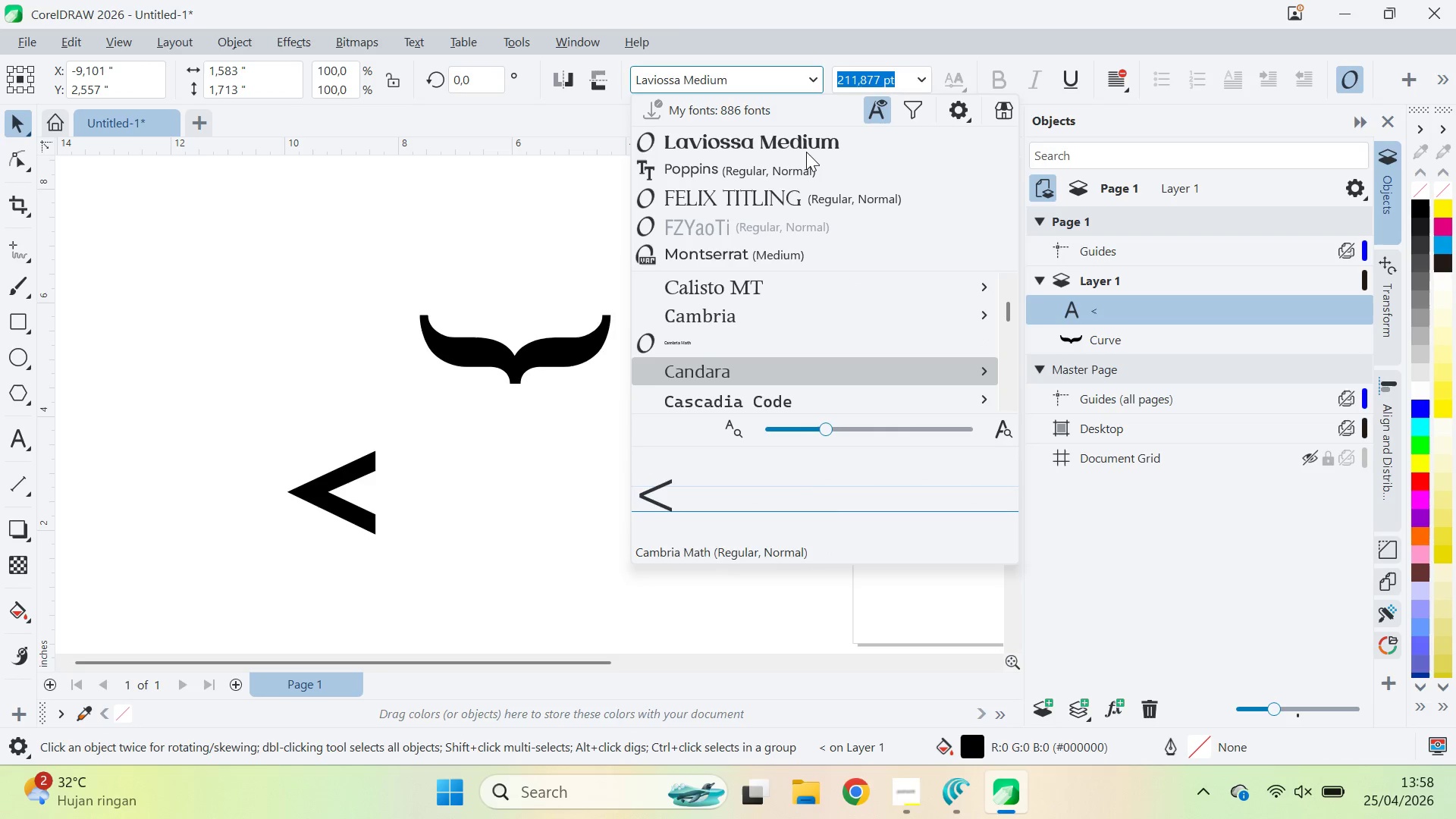 
key(ArrowDown)
 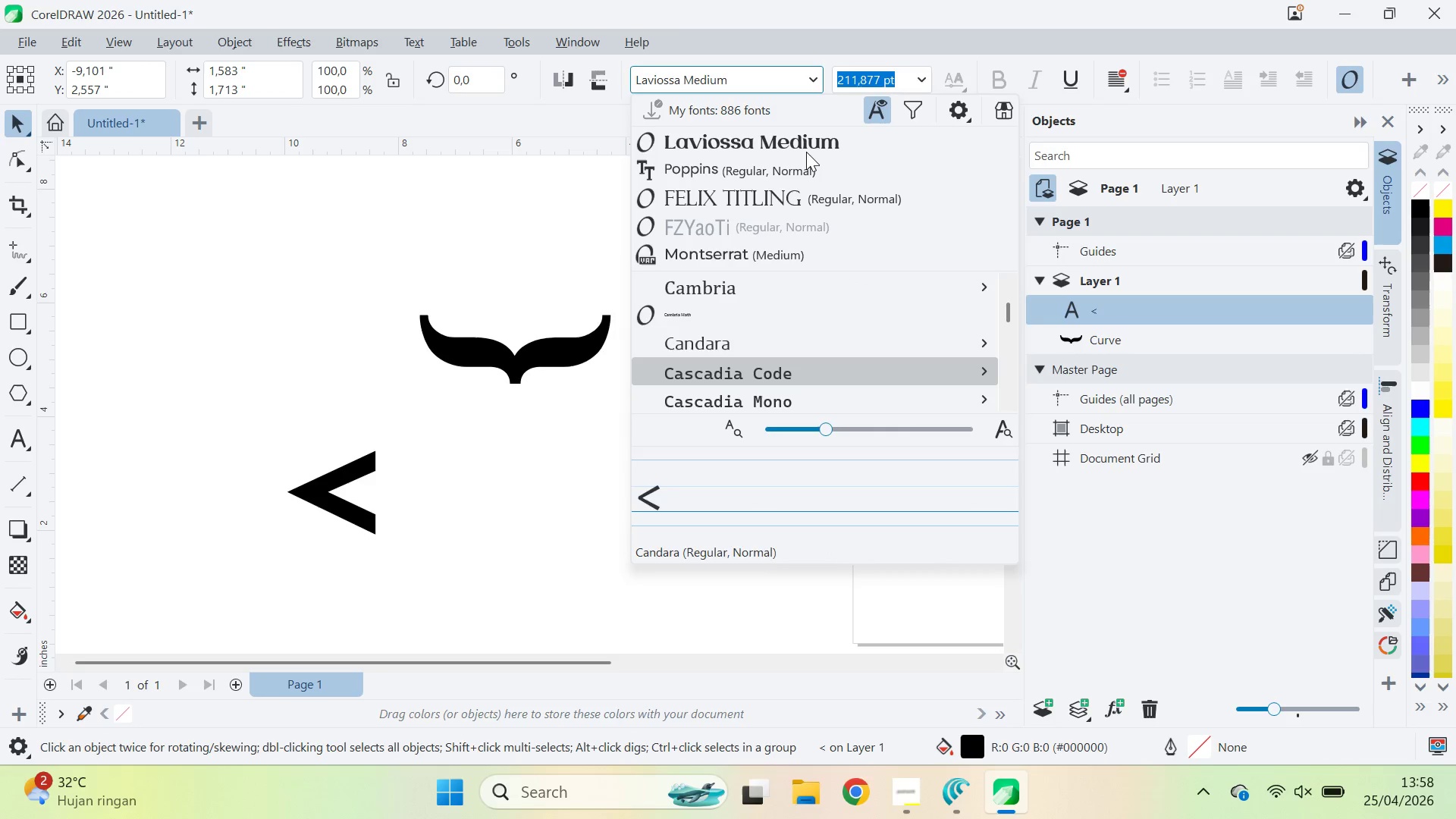 
key(ArrowDown)
 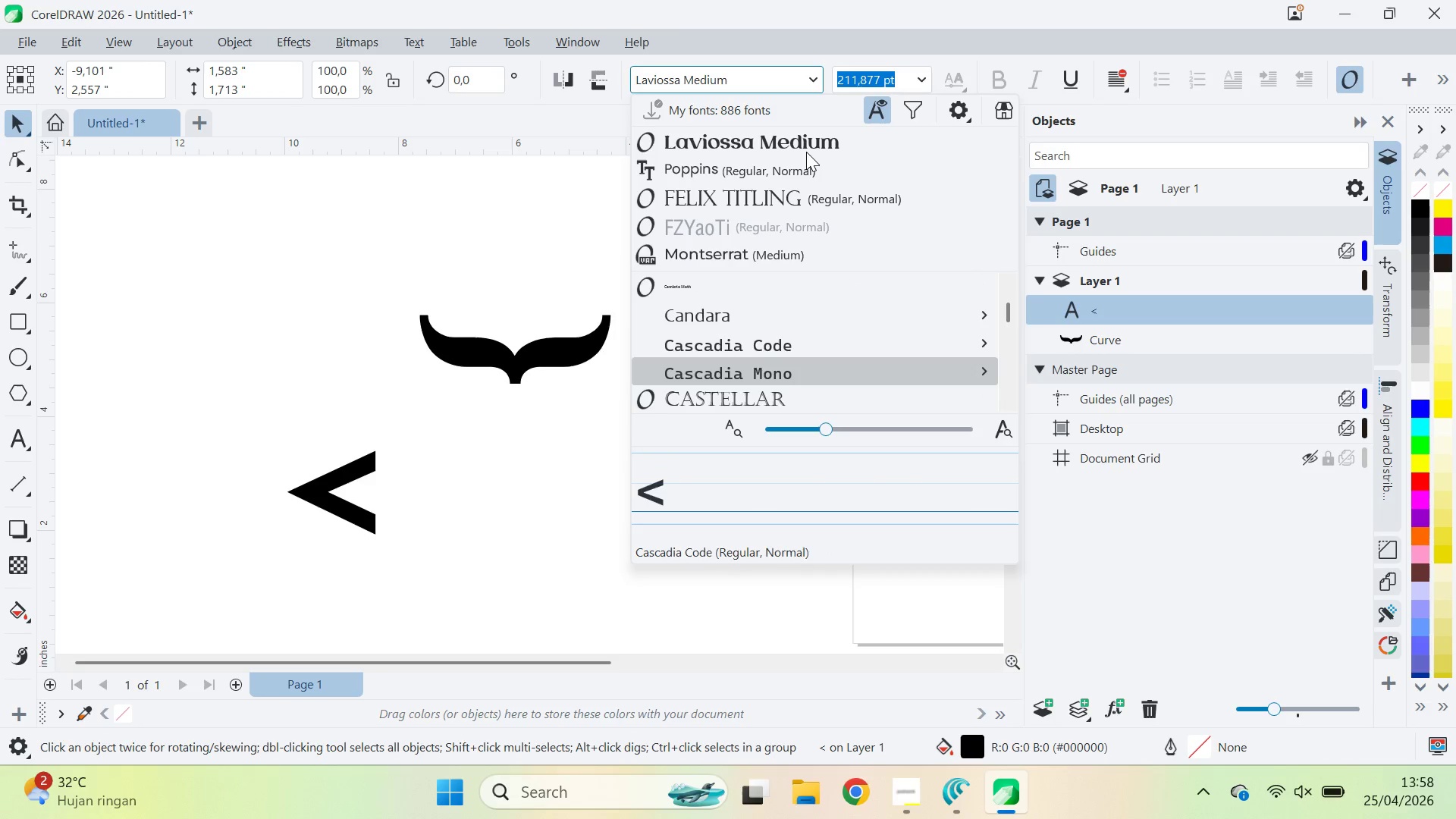 
key(ArrowDown)
 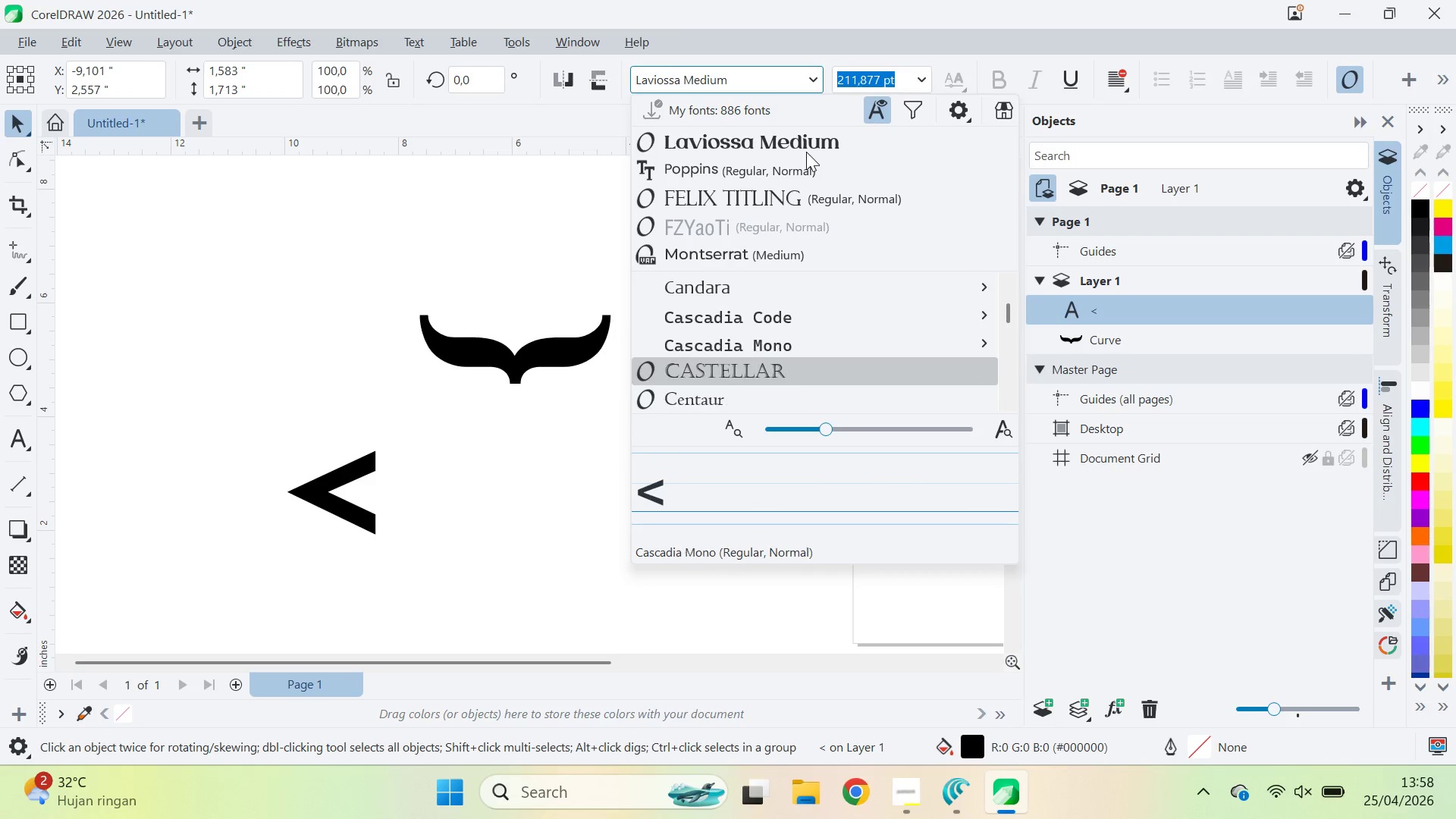 
key(ArrowDown)
 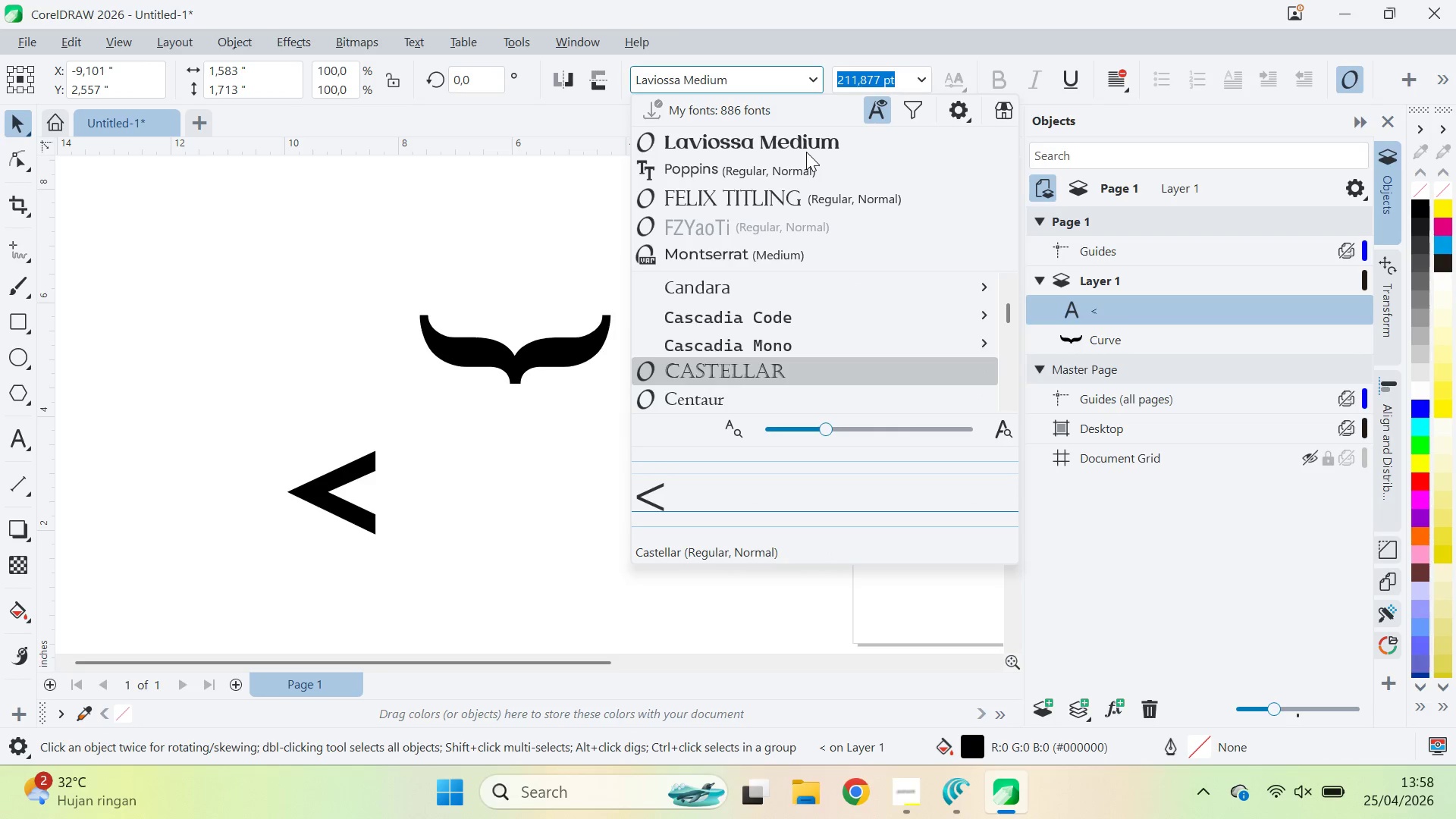 
key(ArrowDown)
 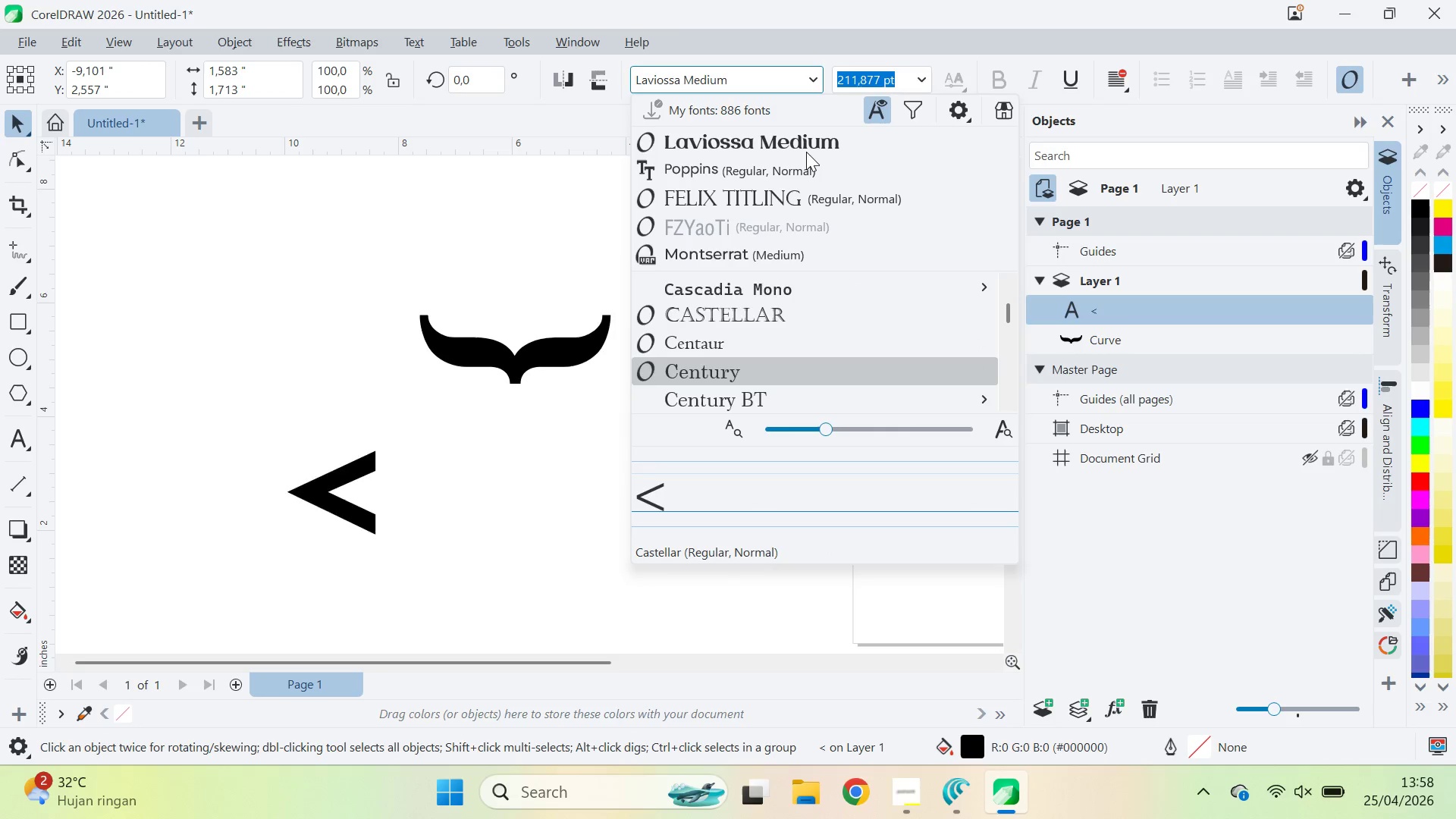 
key(ArrowDown)
 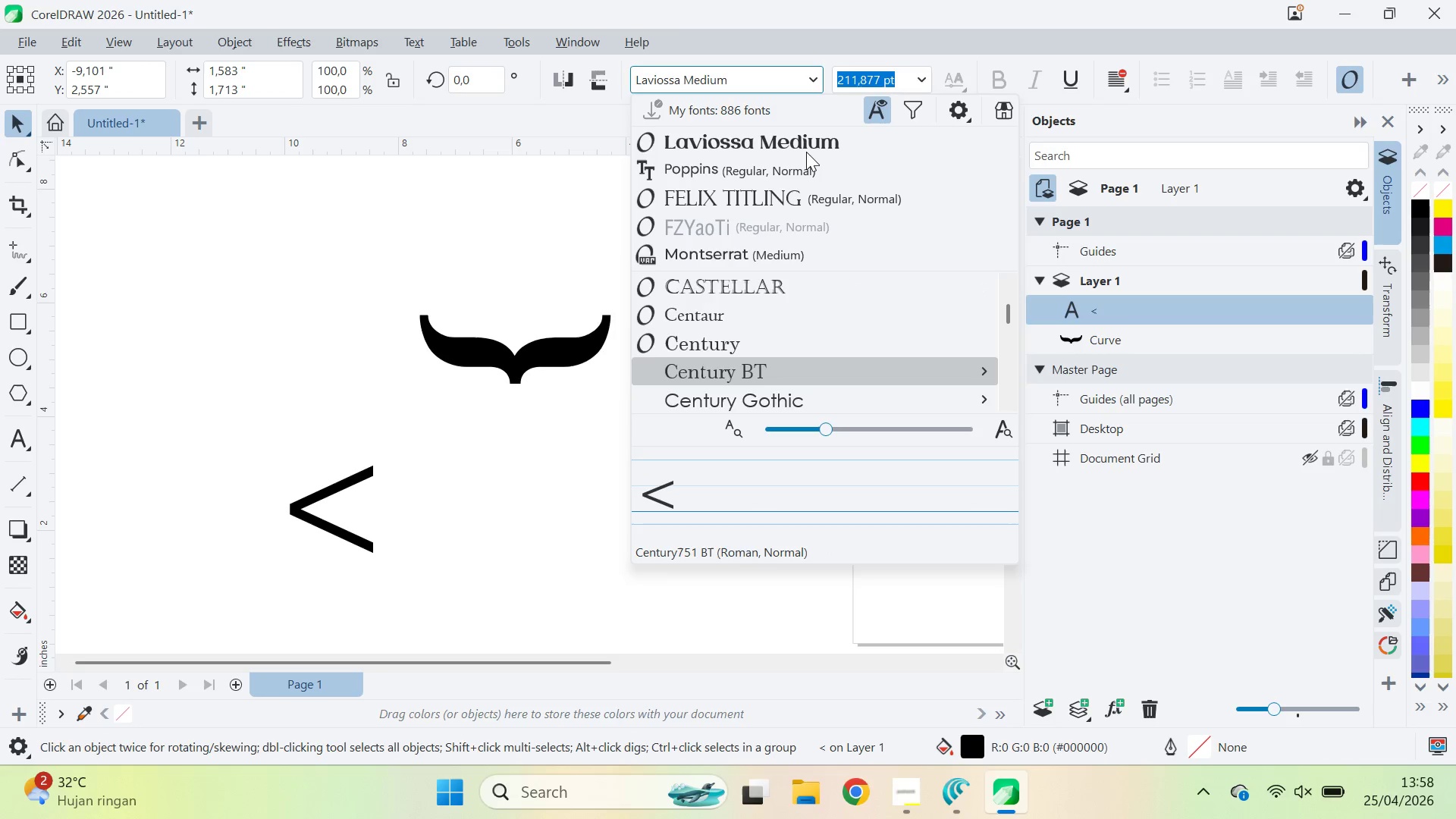 
key(ArrowDown)
 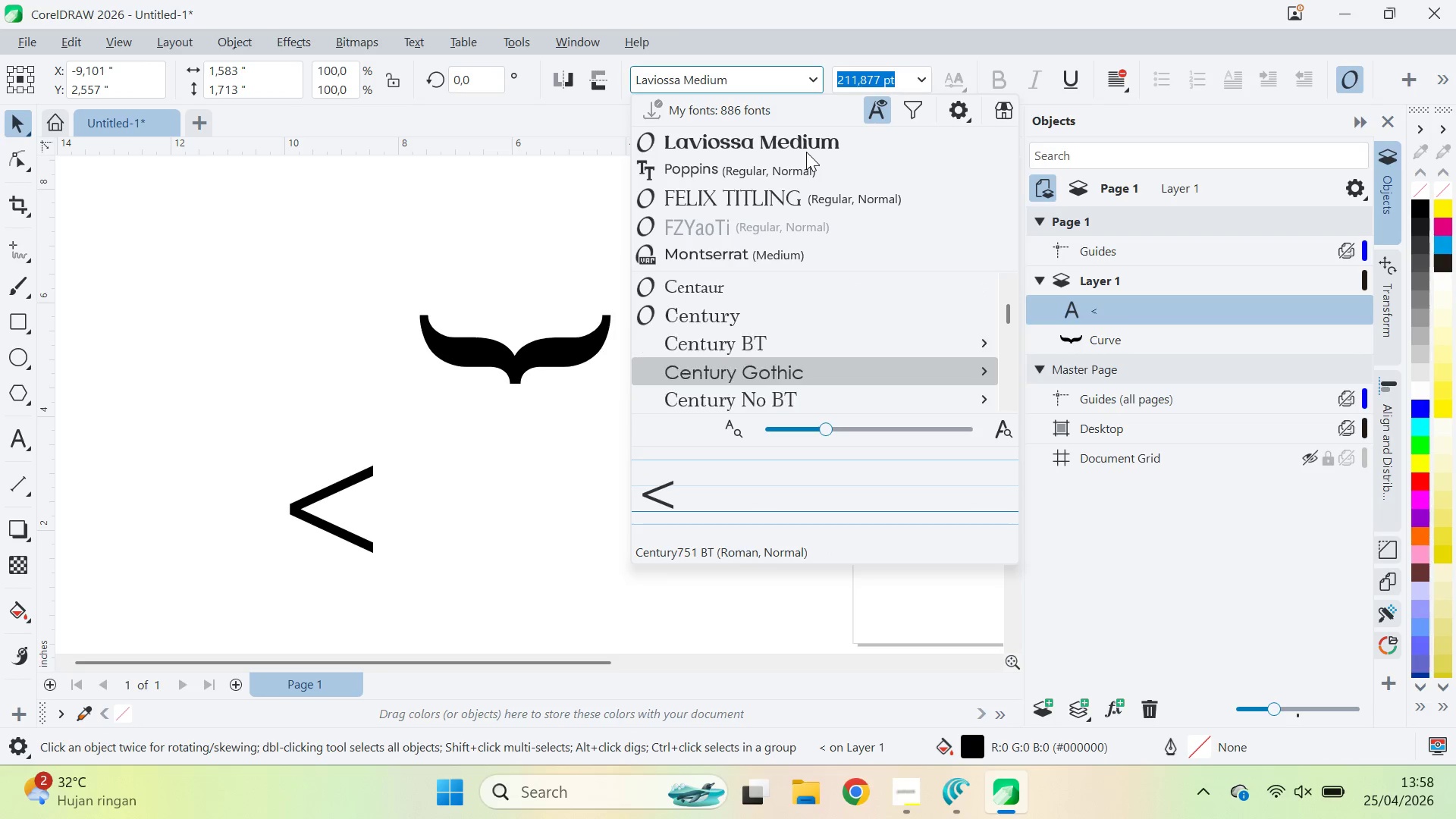 
key(ArrowDown)
 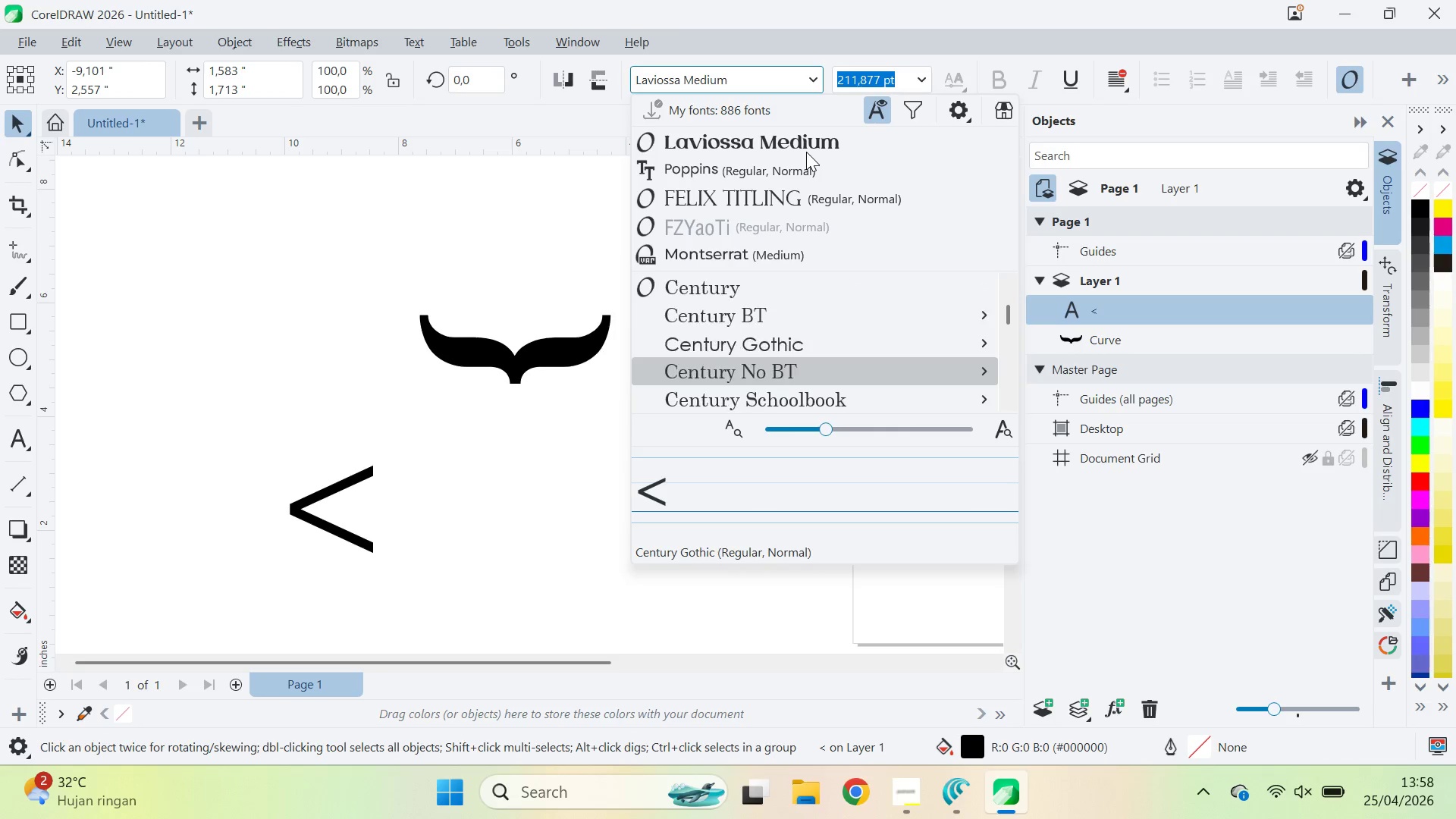 
key(ArrowDown)
 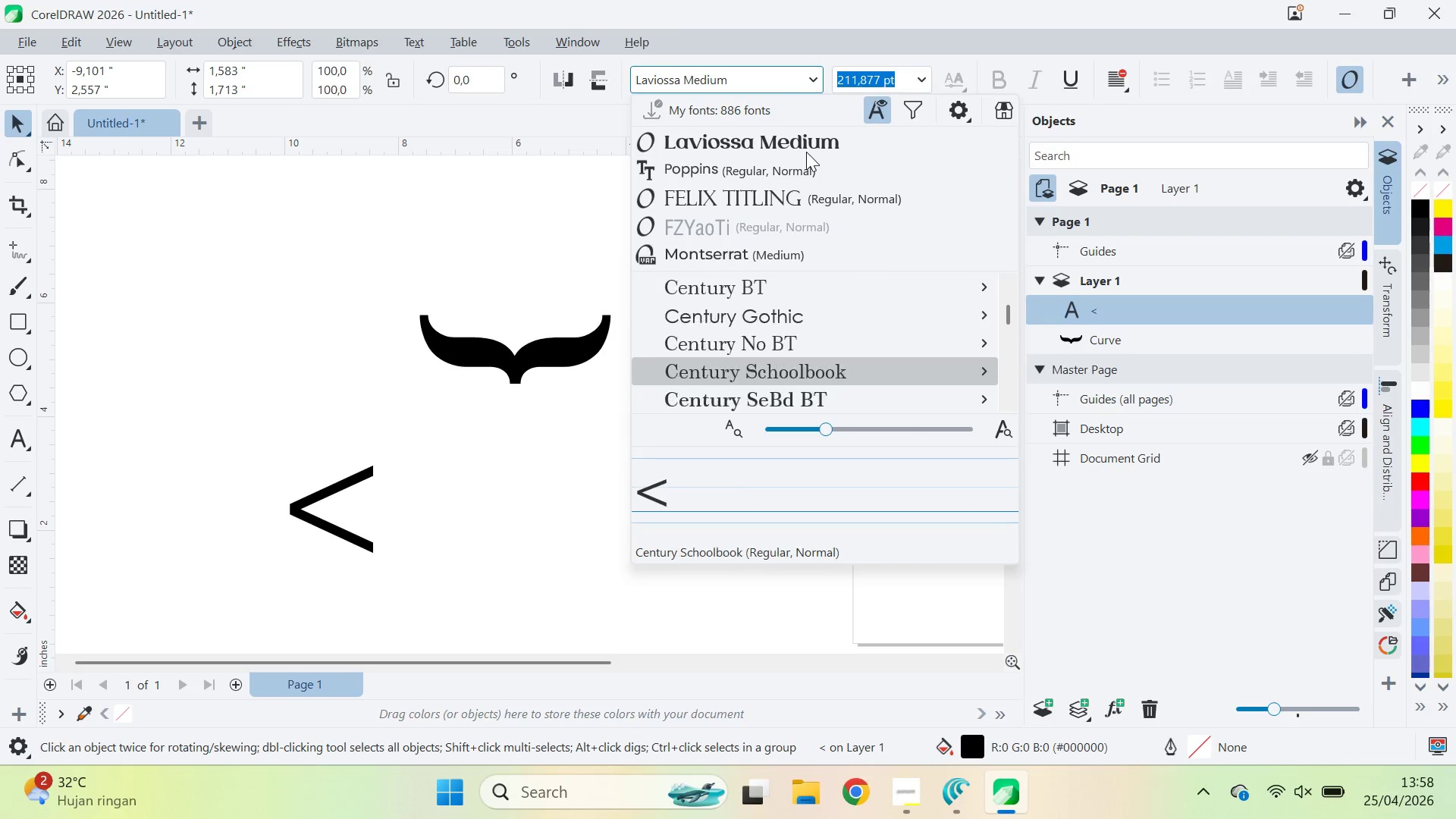 
key(ArrowDown)
 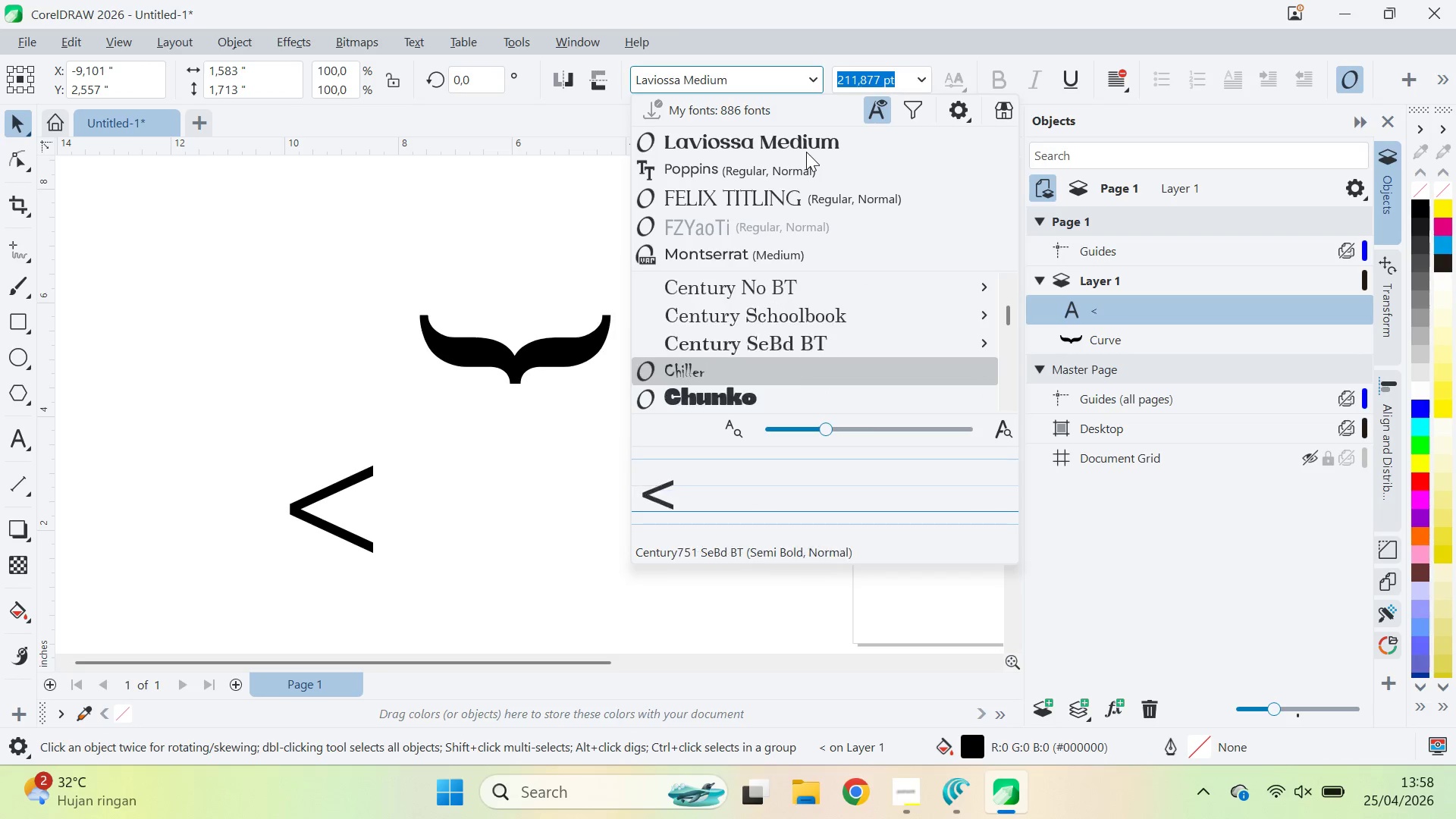 
key(ArrowDown)
 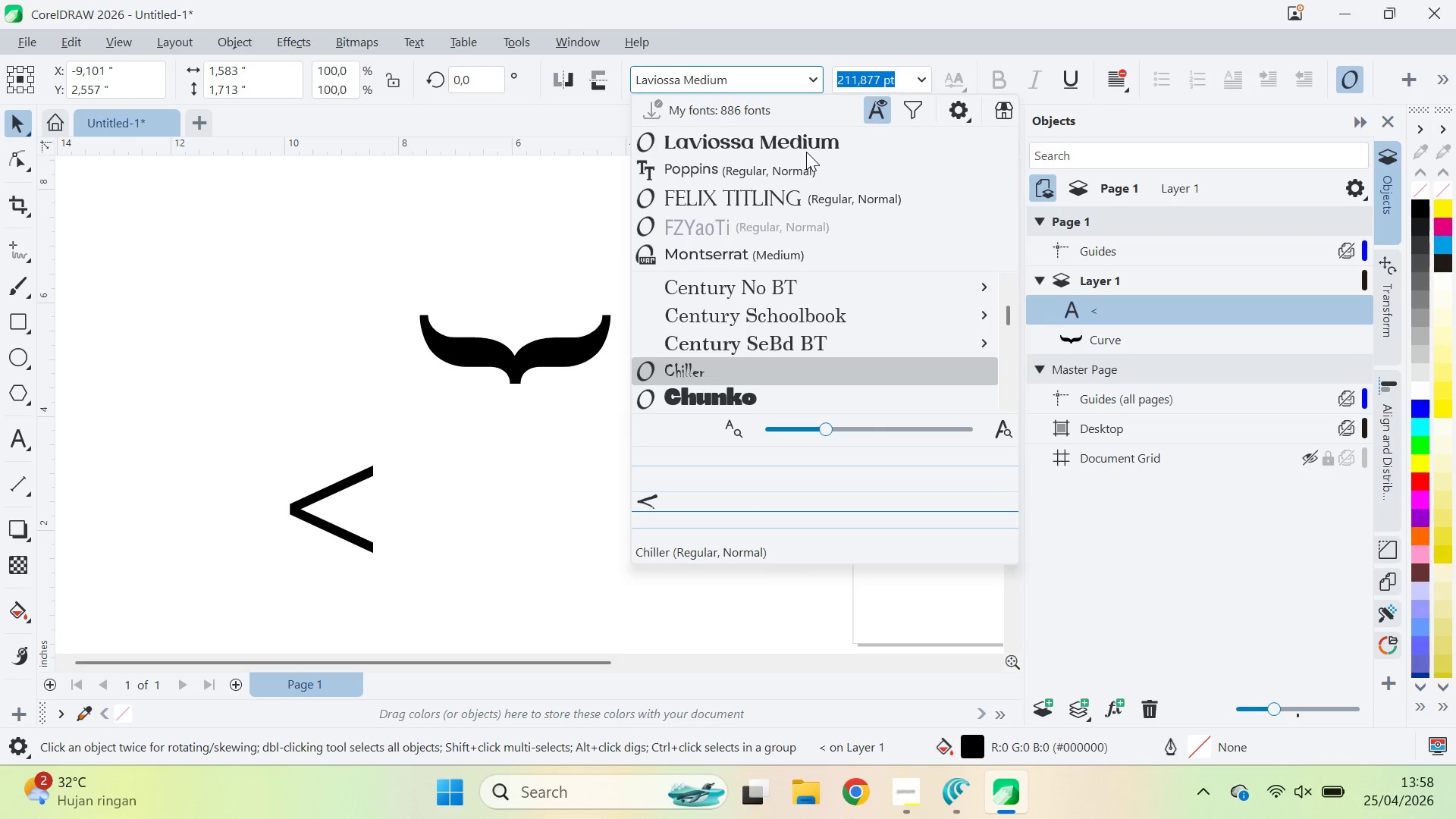 
key(ArrowDown)
 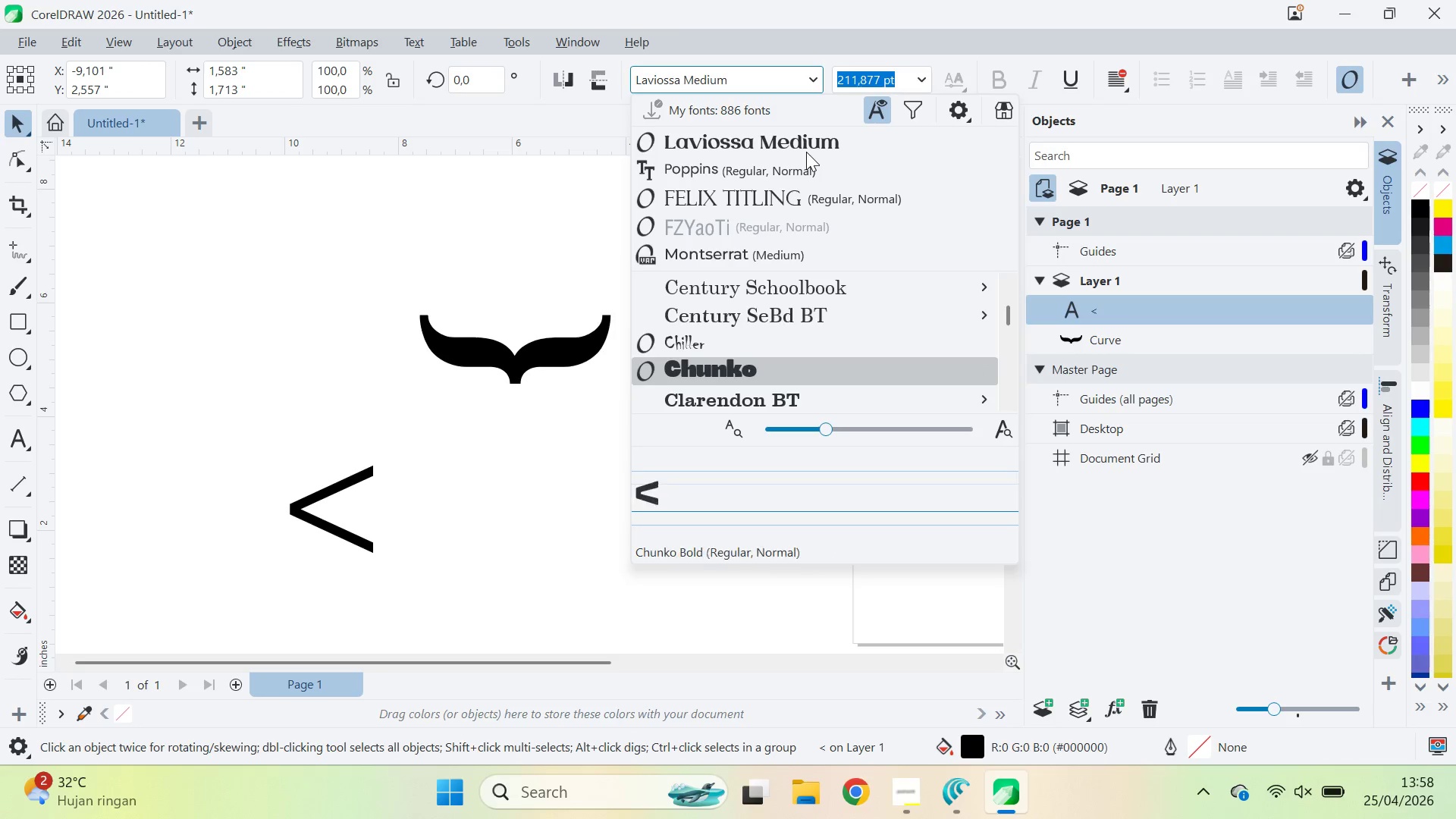 
key(ArrowDown)
 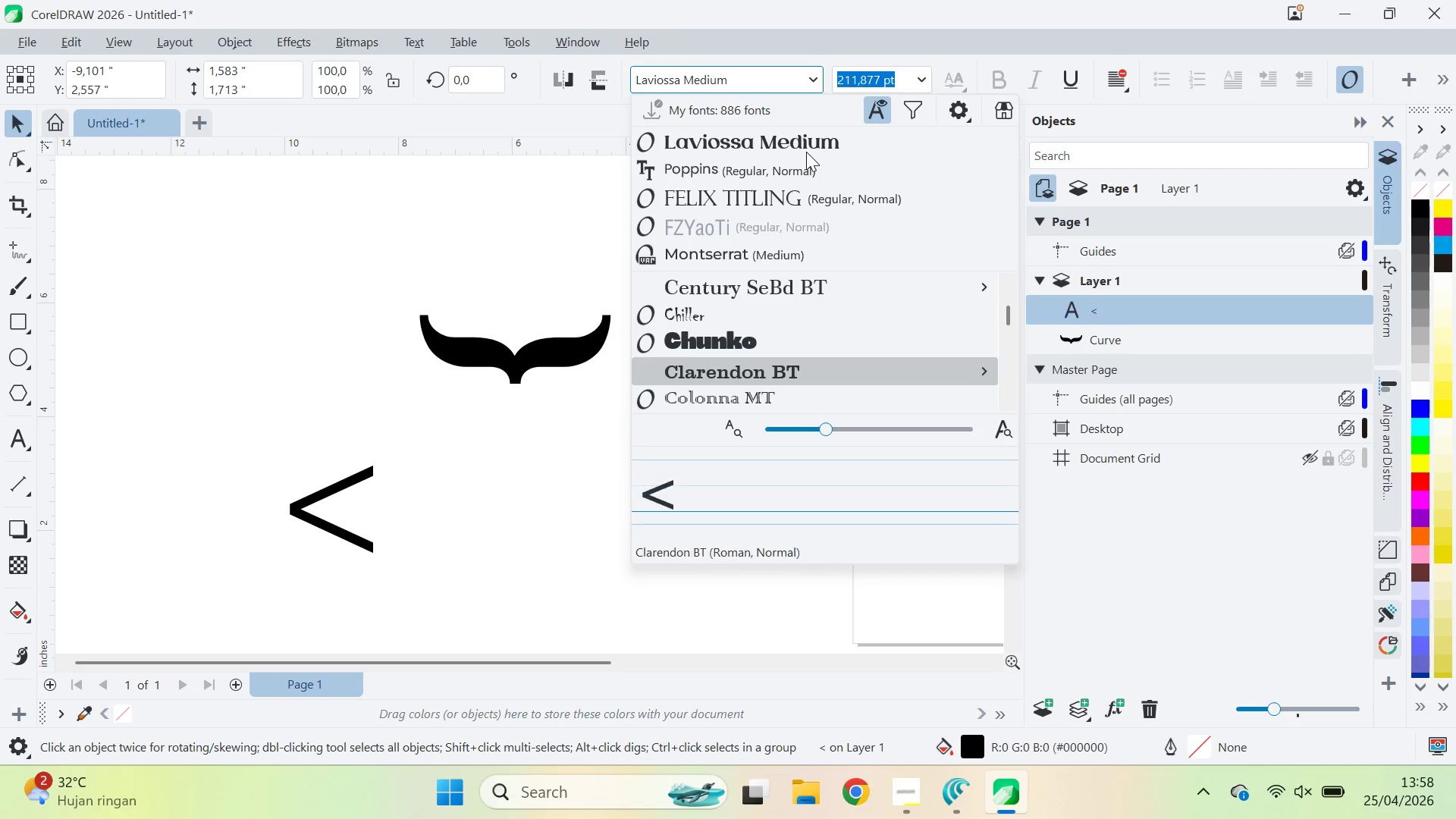 
key(ArrowDown)
 